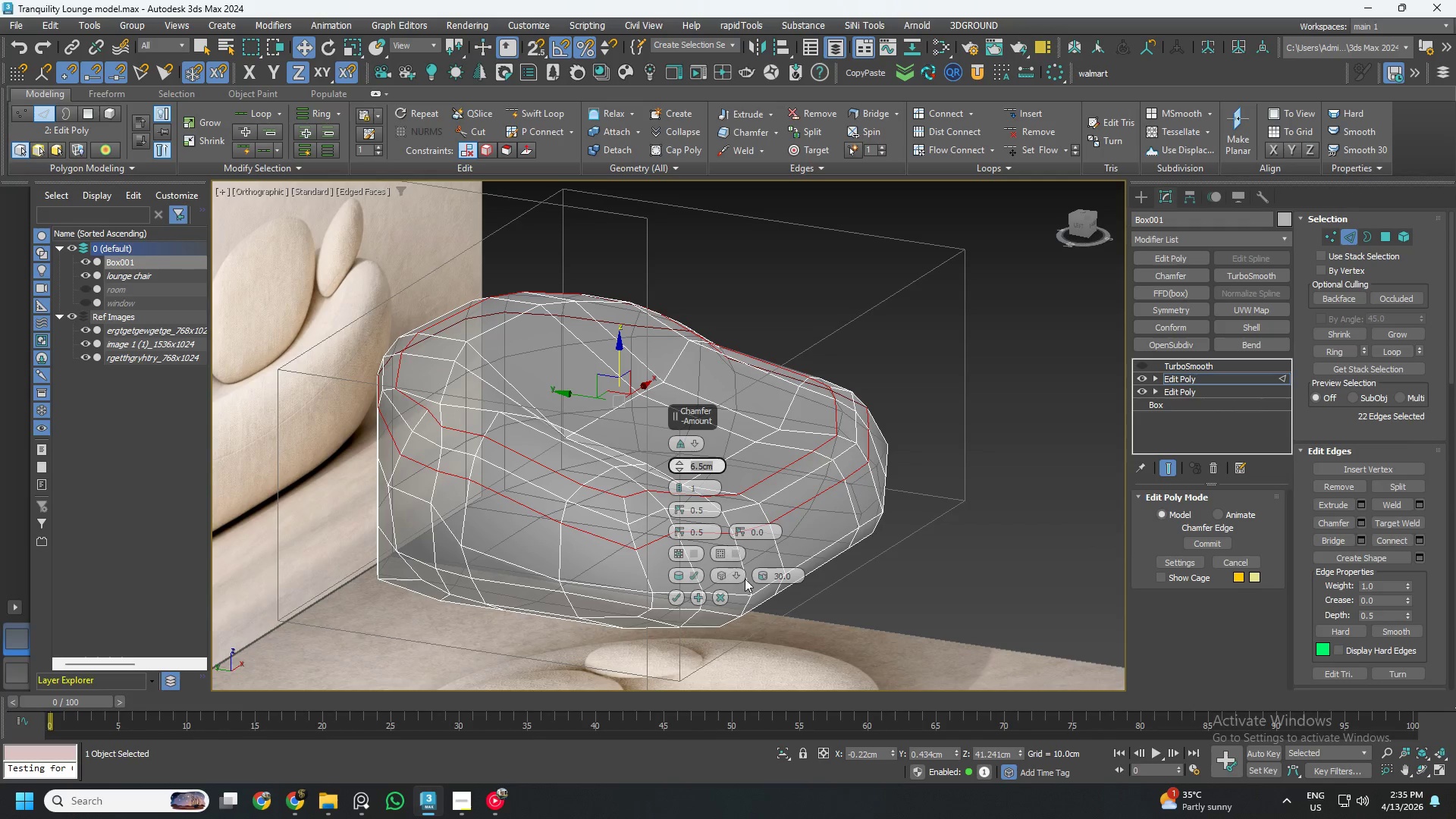 
left_click([740, 573])
 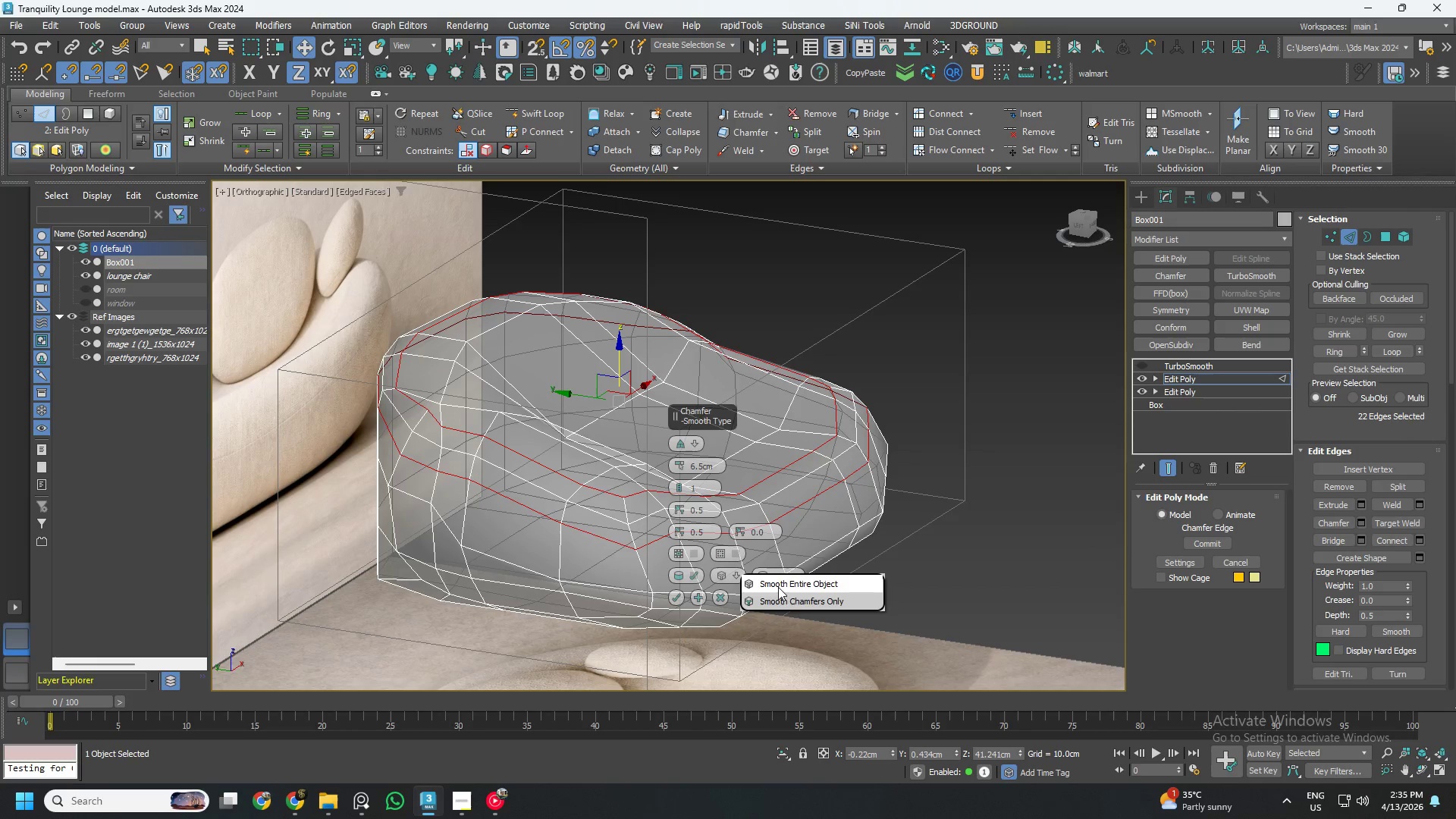 
left_click([794, 604])
 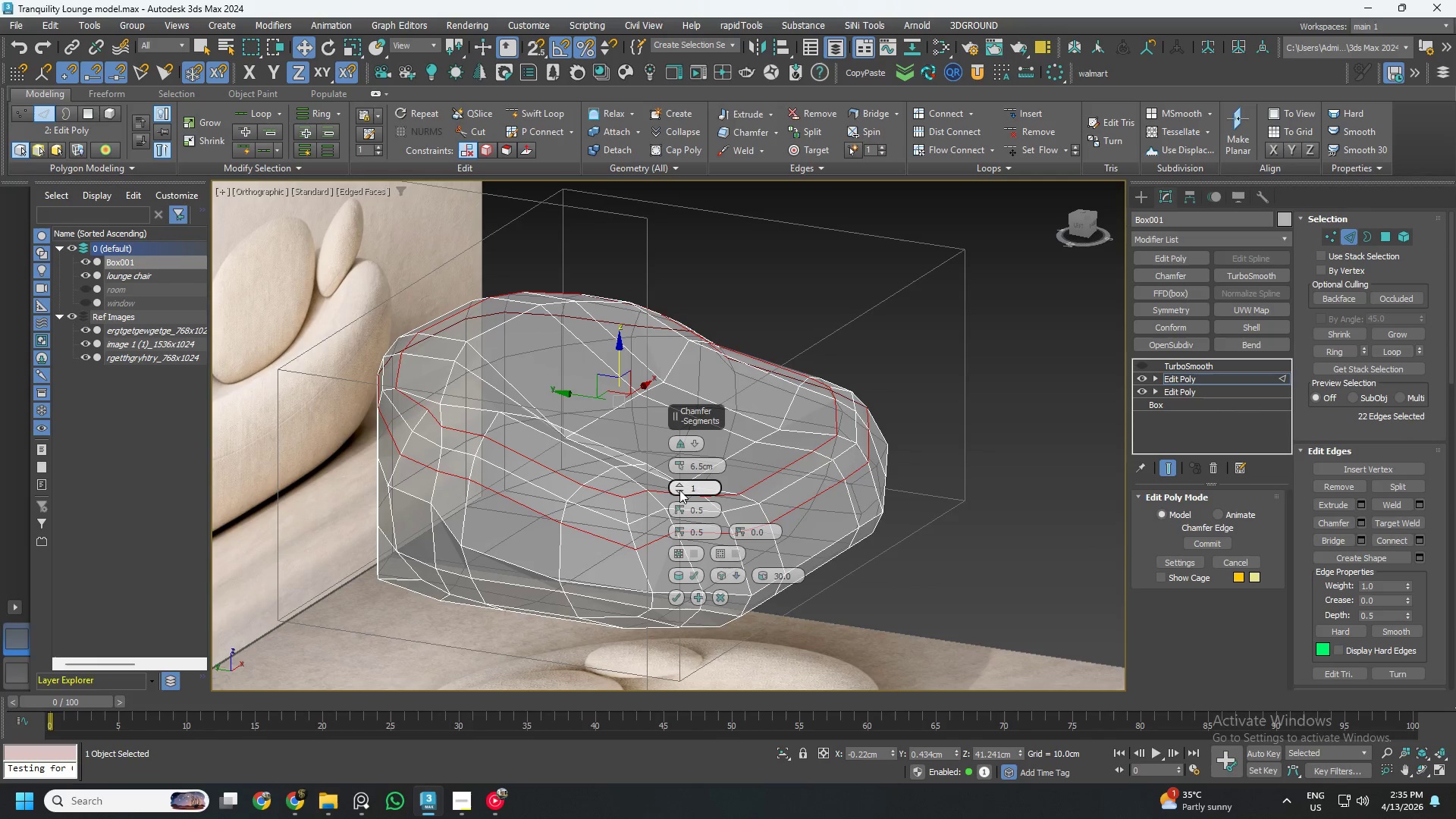 
left_click([678, 494])
 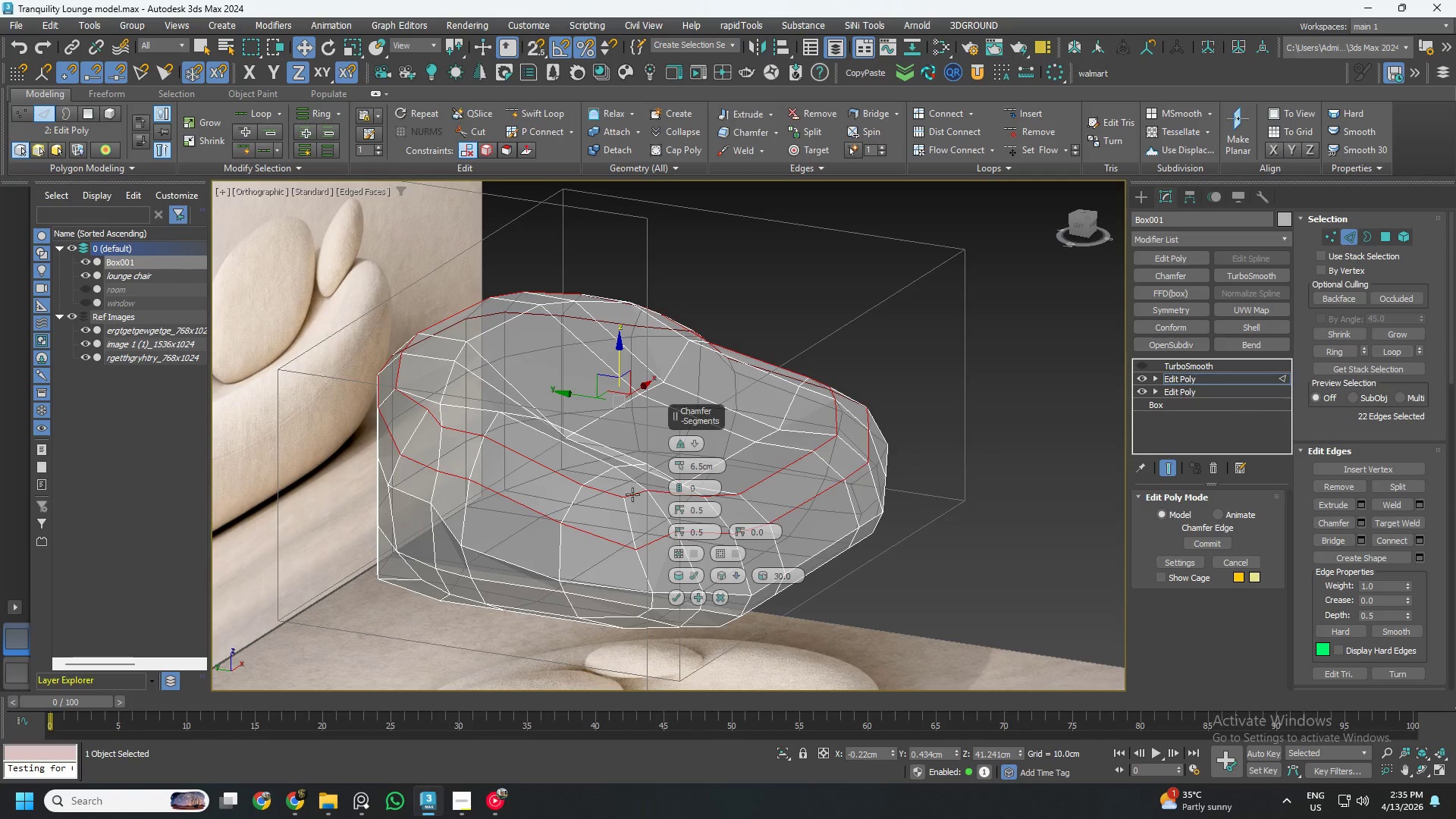 
hold_key(key=AltLeft, duration=1.5)
 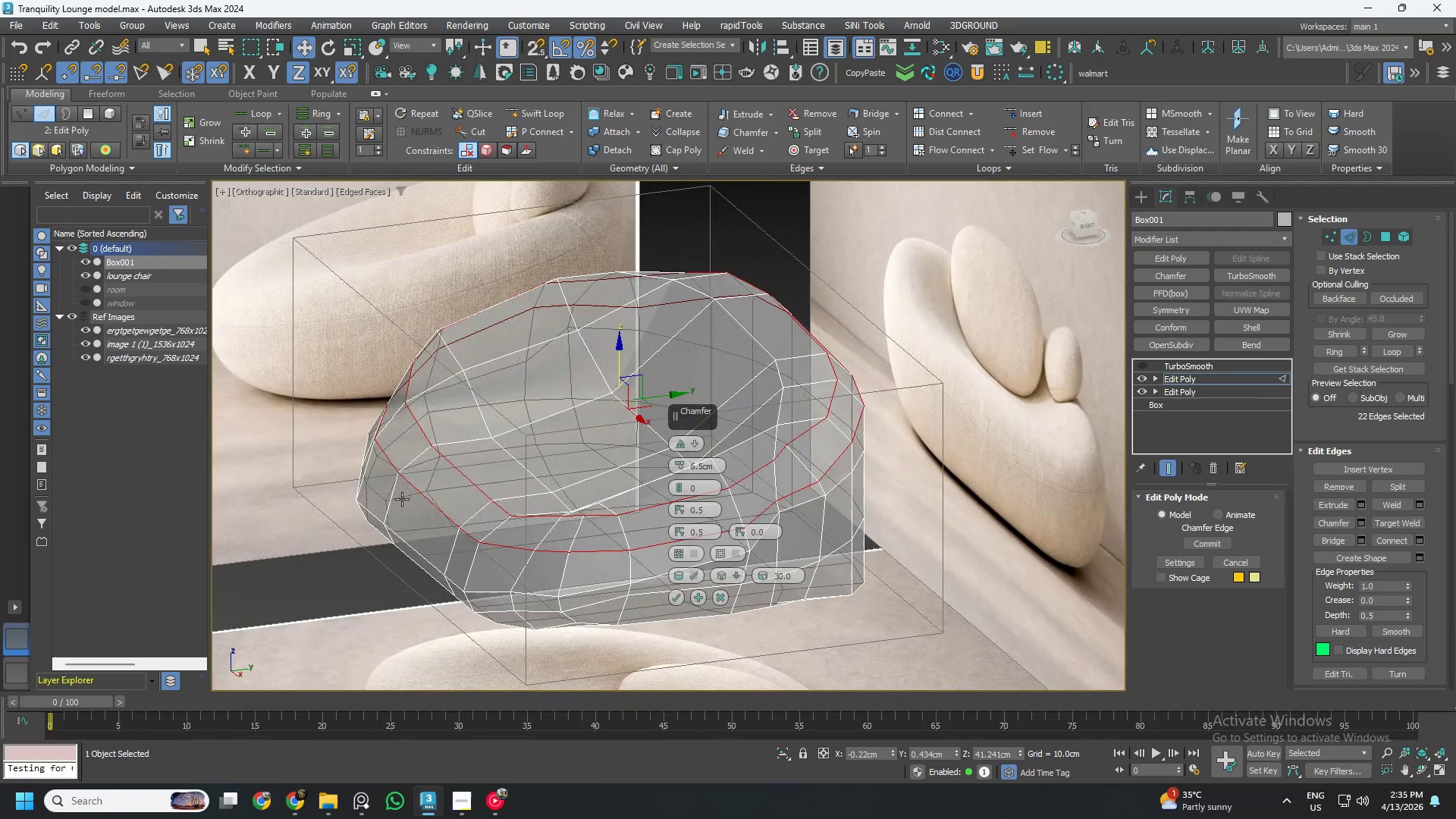 
hold_key(key=AltLeft, duration=0.33)
 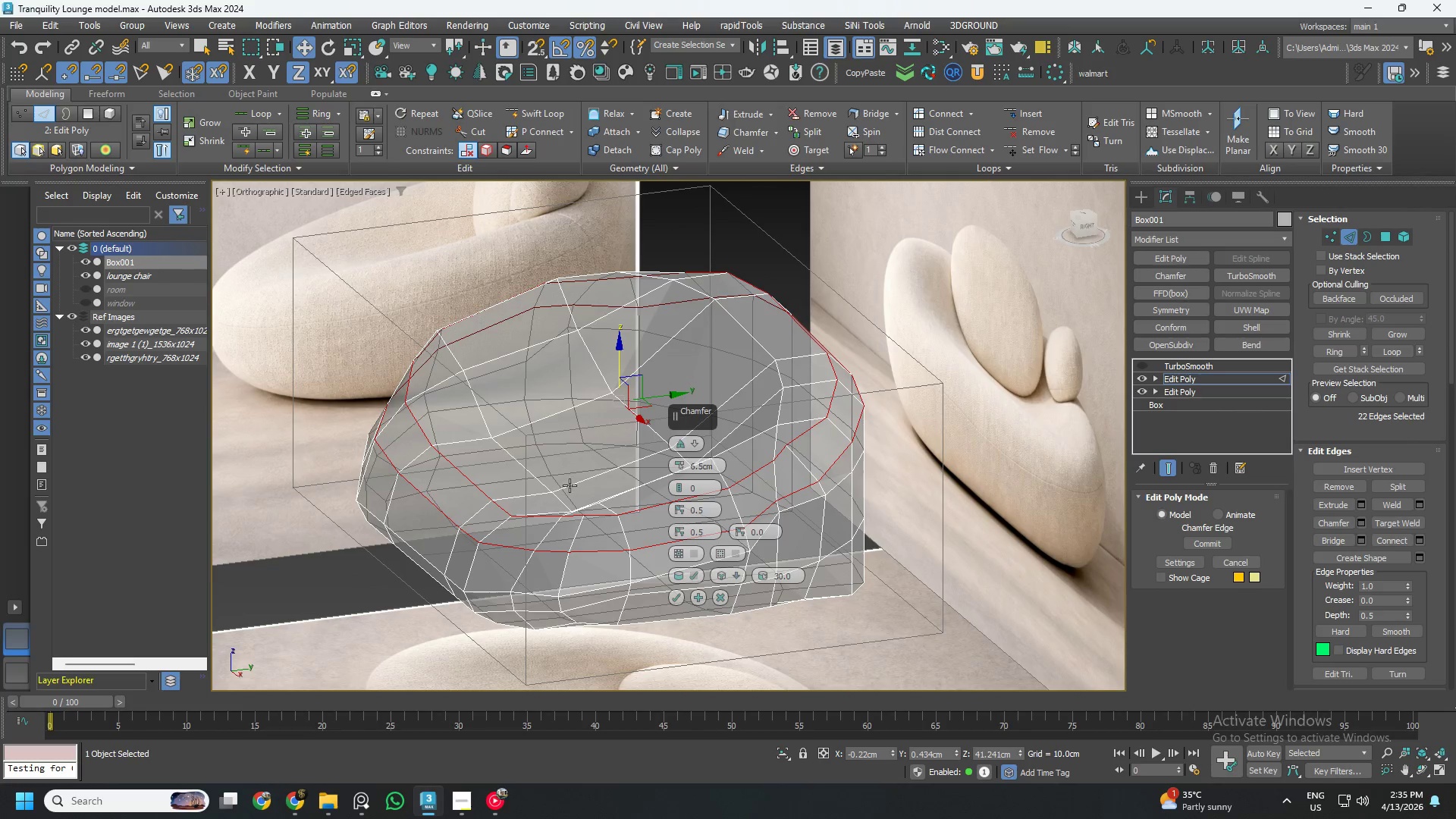 
left_click([702, 470])
 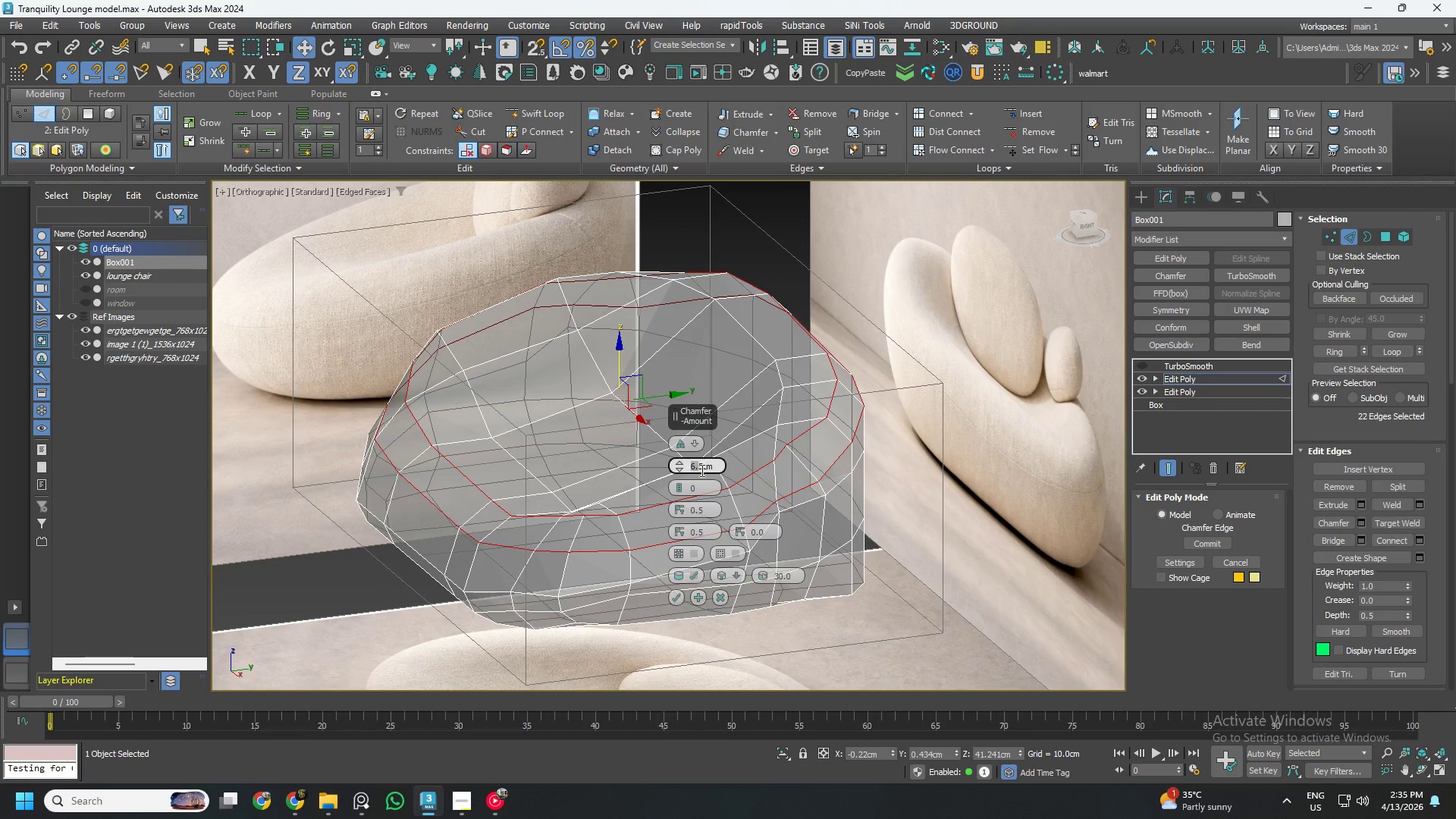 
key(Numpad6)
 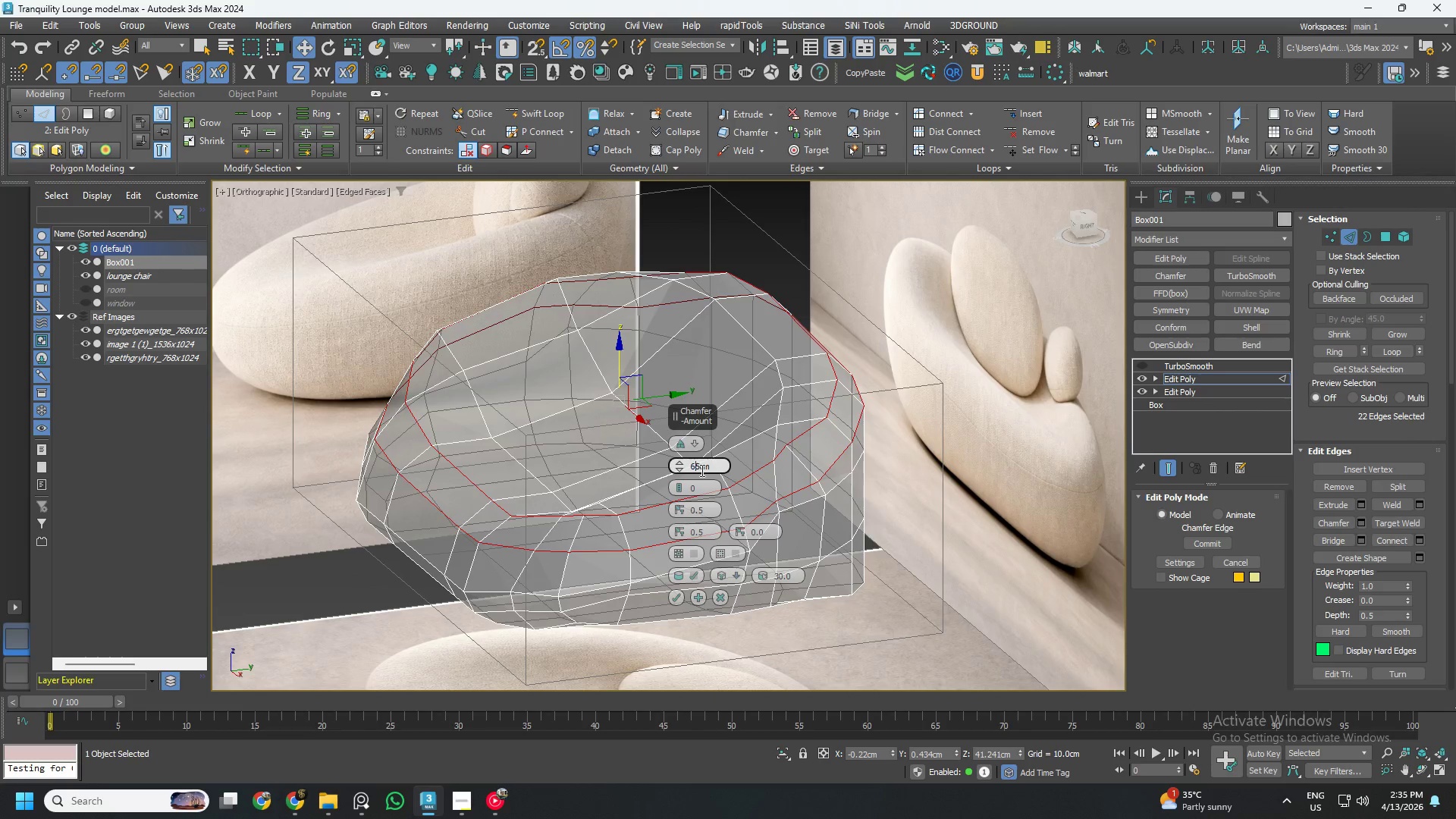 
key(NumpadEnter)
 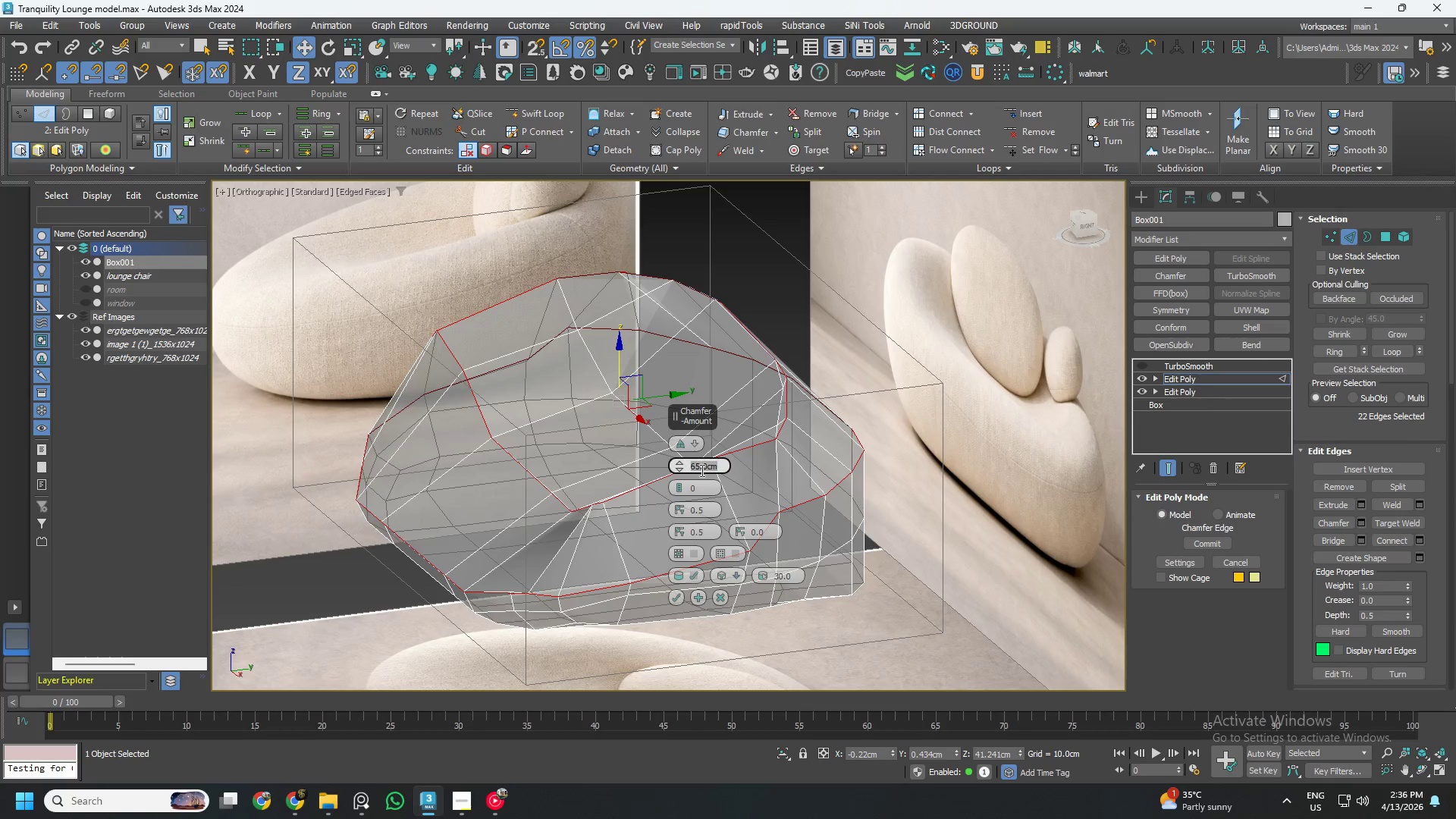 
key(Numpad6)
 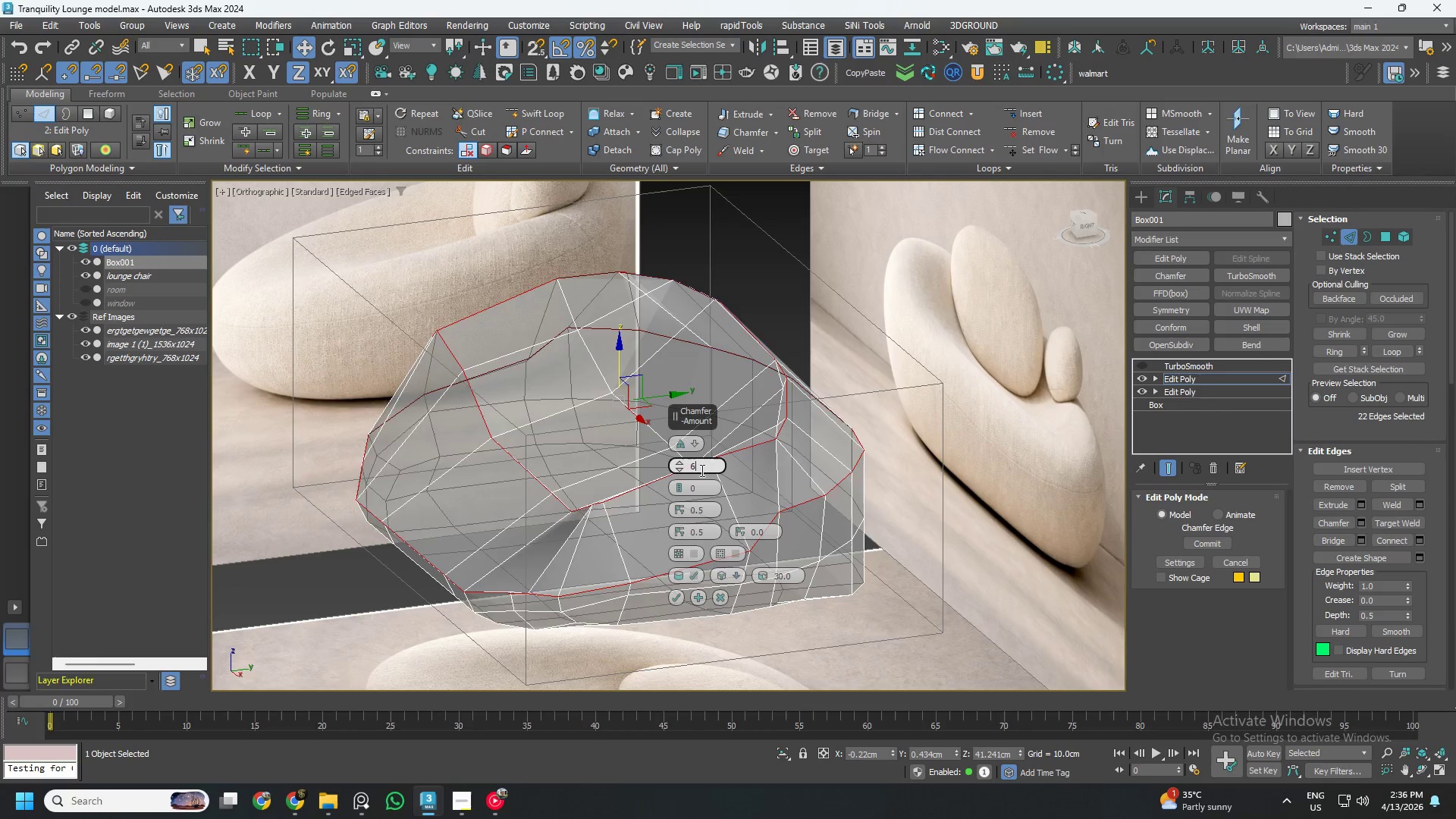 
key(NumpadEnter)
 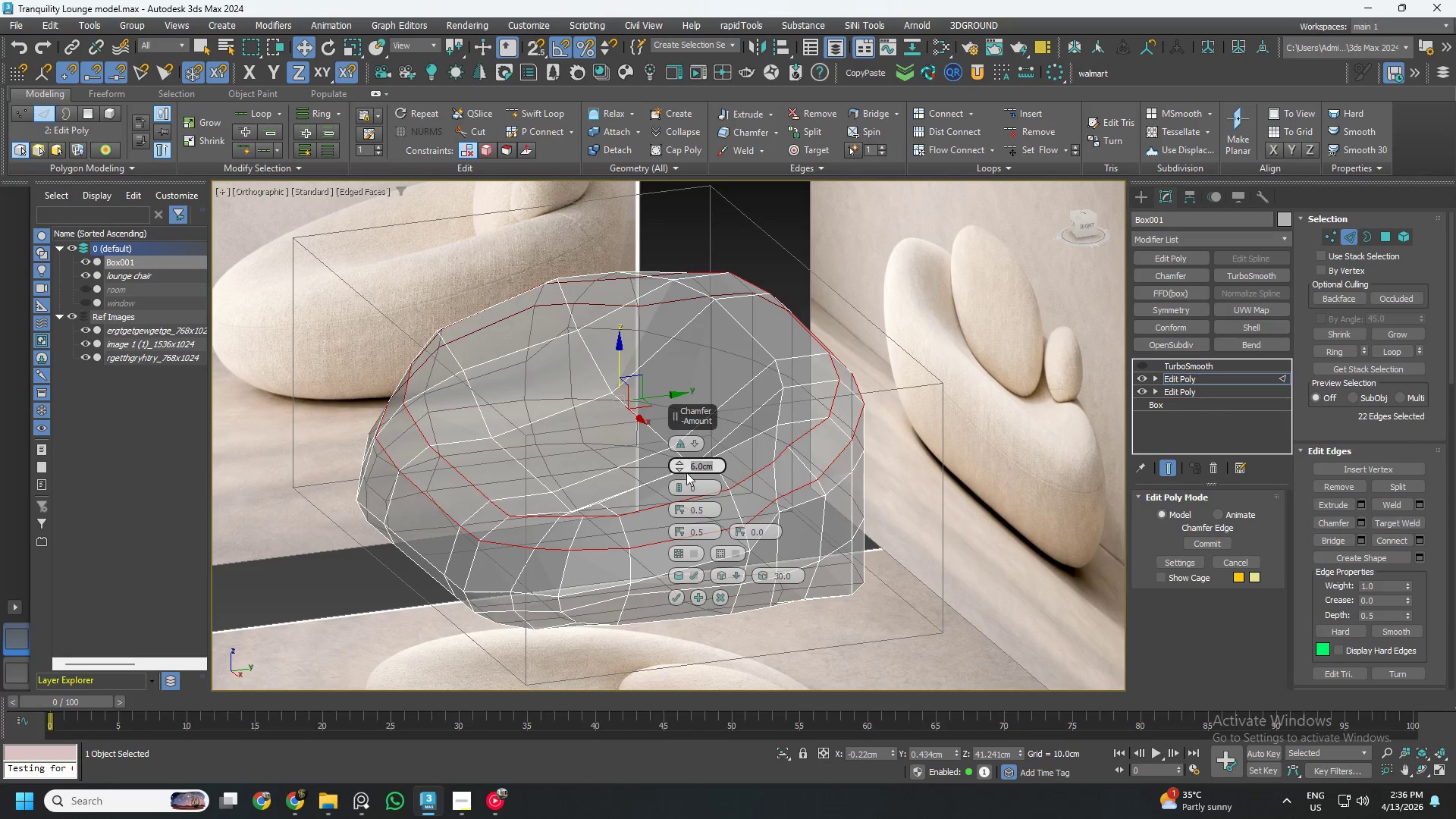 
left_click([679, 481])
 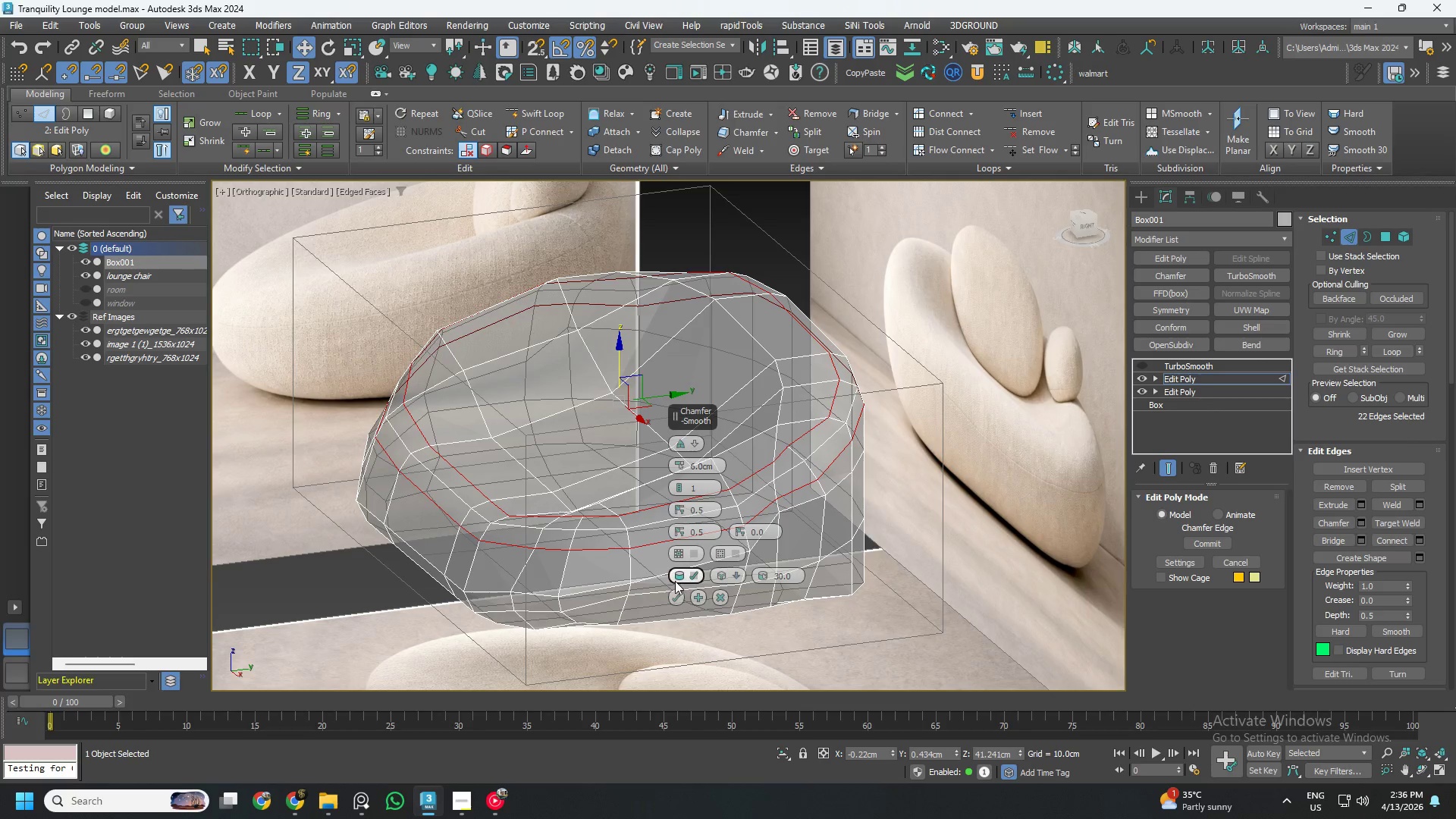 
left_click([673, 599])
 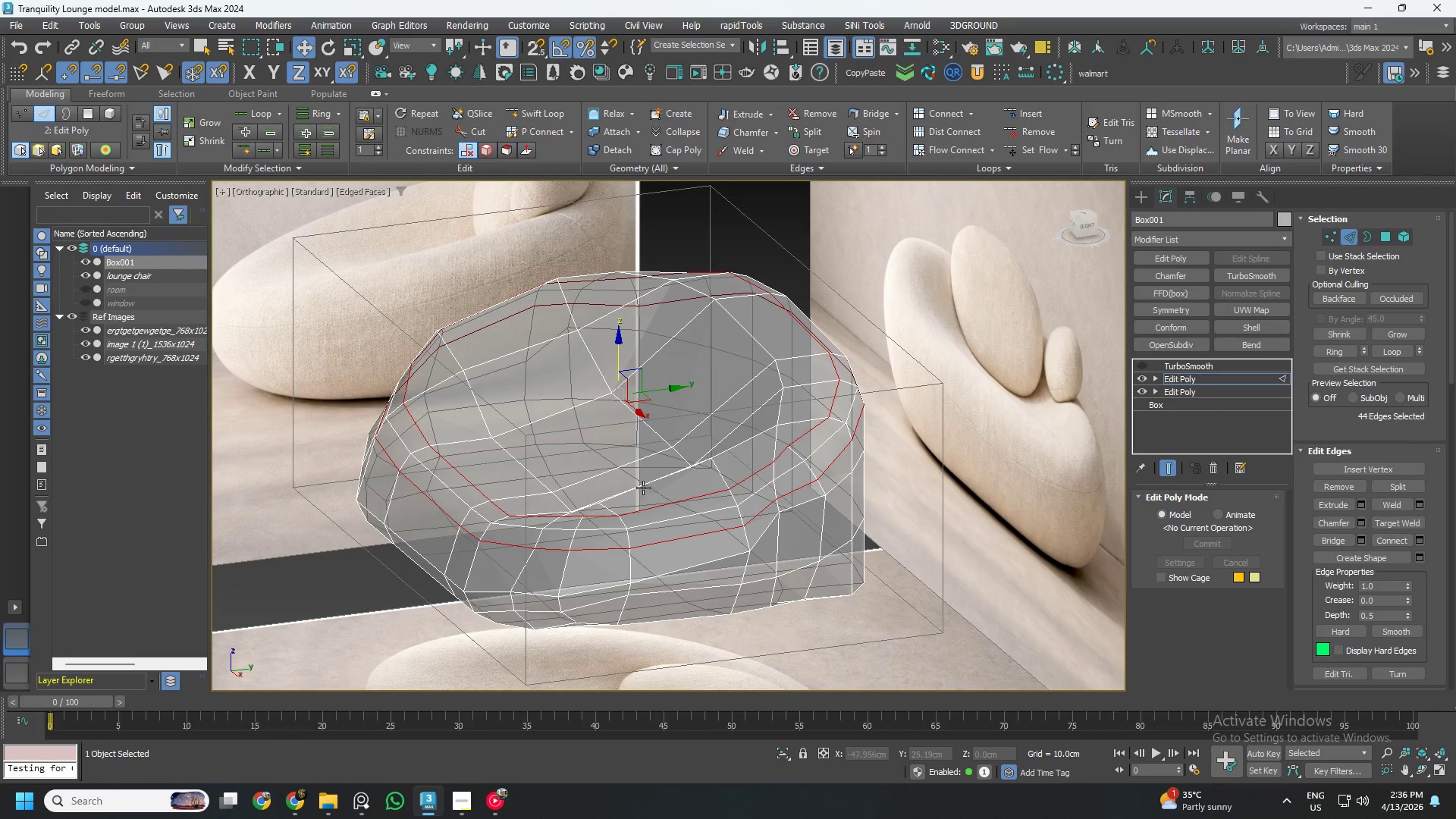 
key(4)
 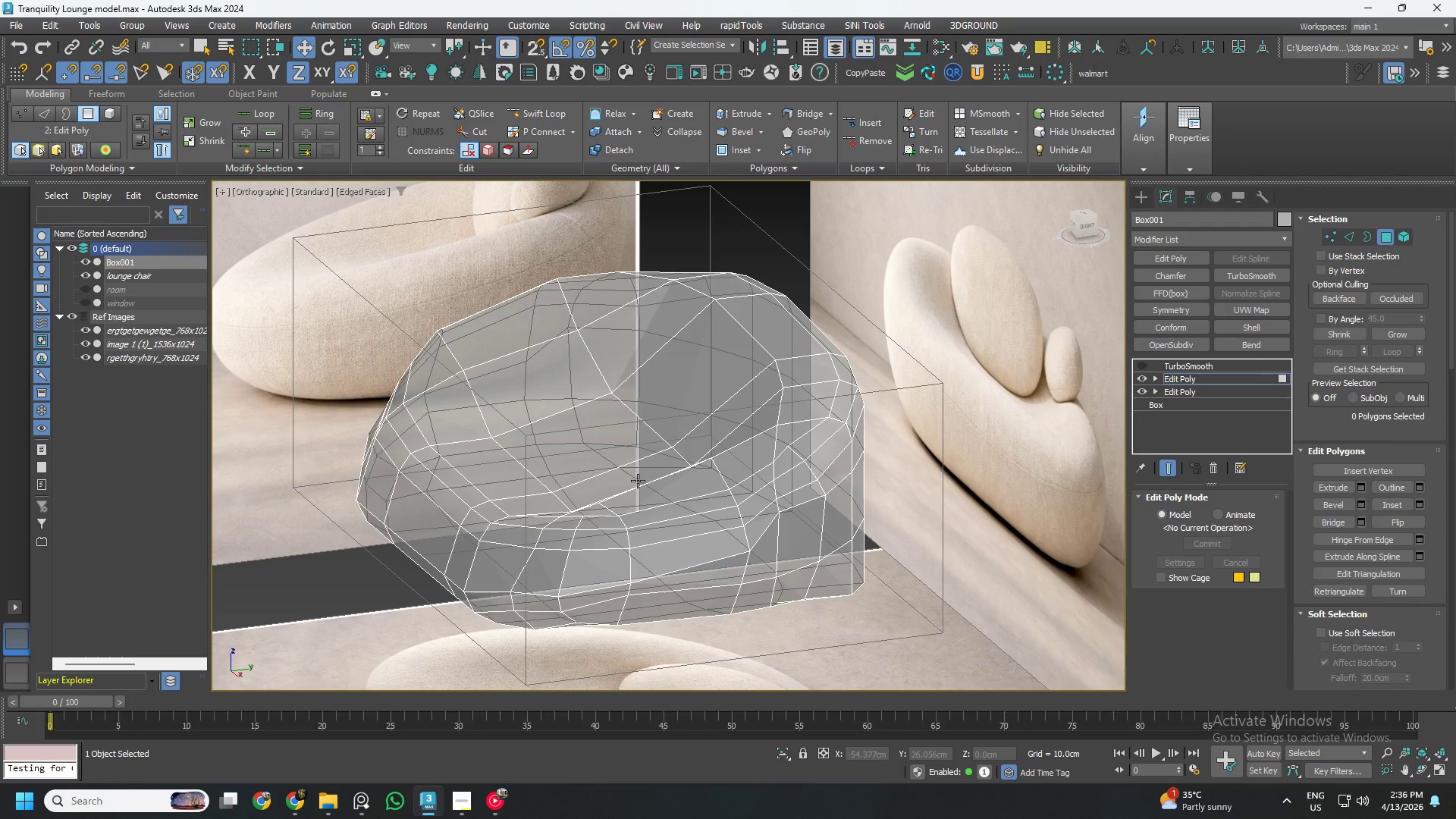 
key(Control+ControlLeft)
 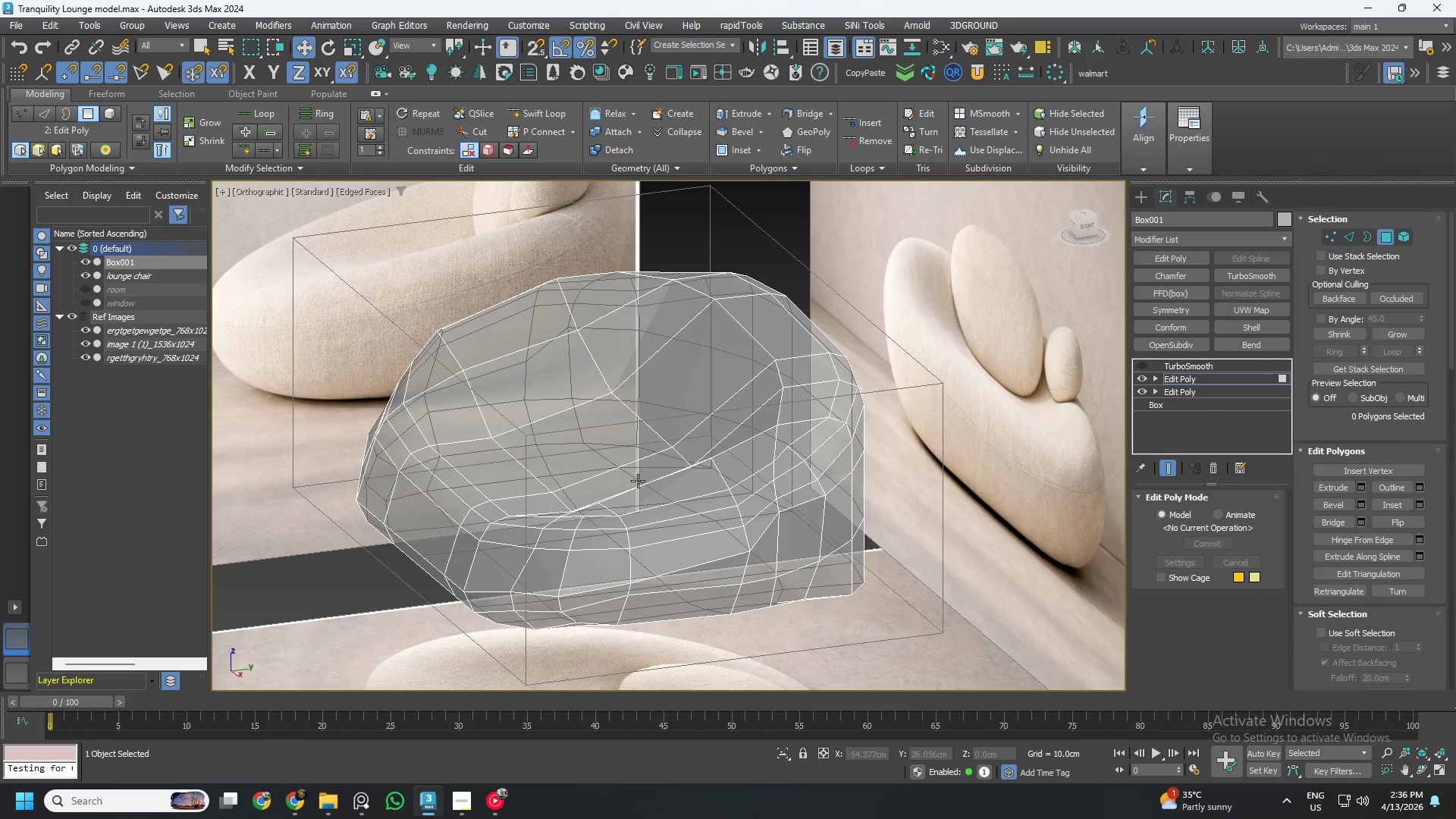 
key(Control+A)
 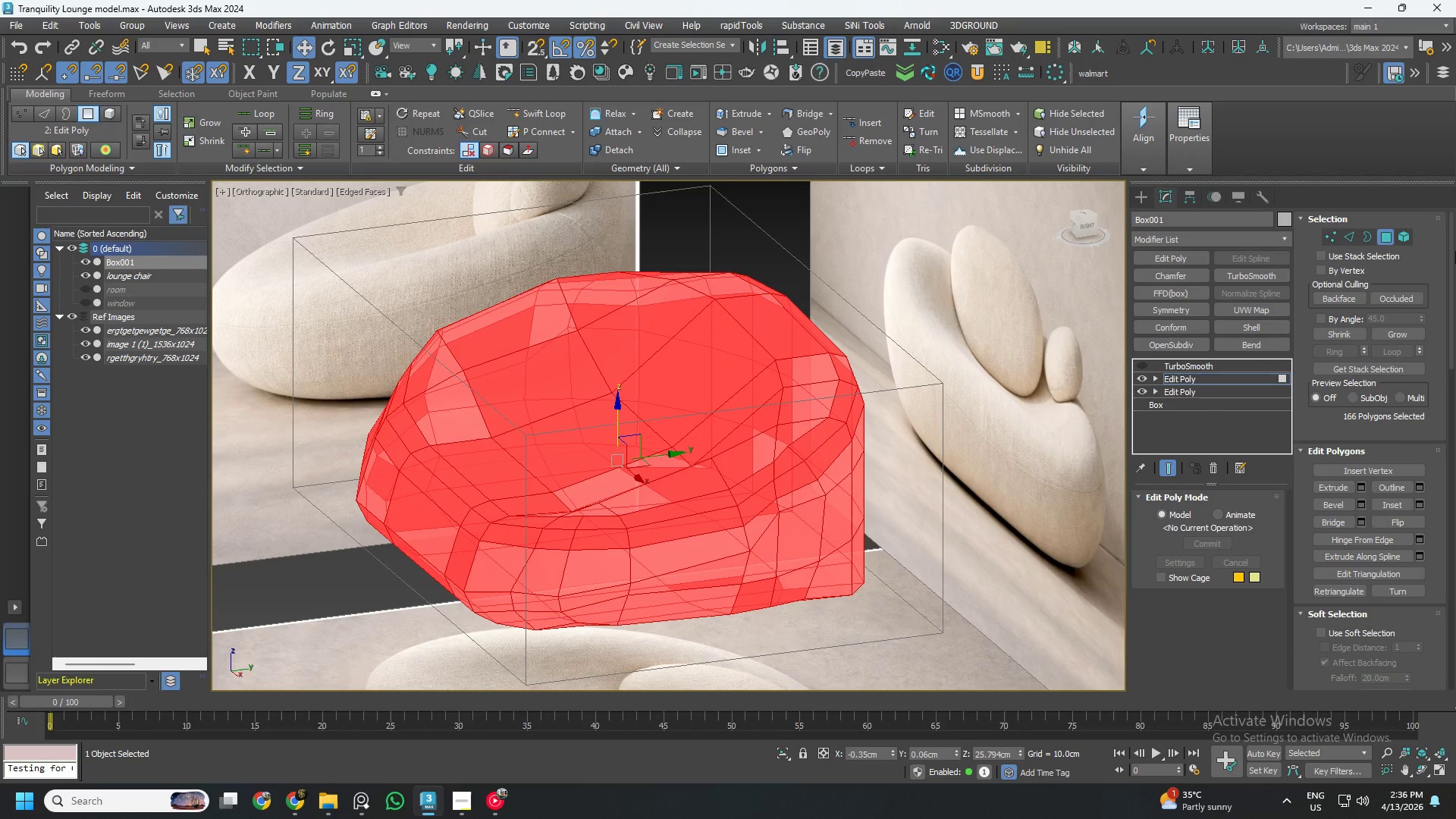 
left_click_drag(start_coordinate=[1453, 246], to_coordinate=[1439, 529])
 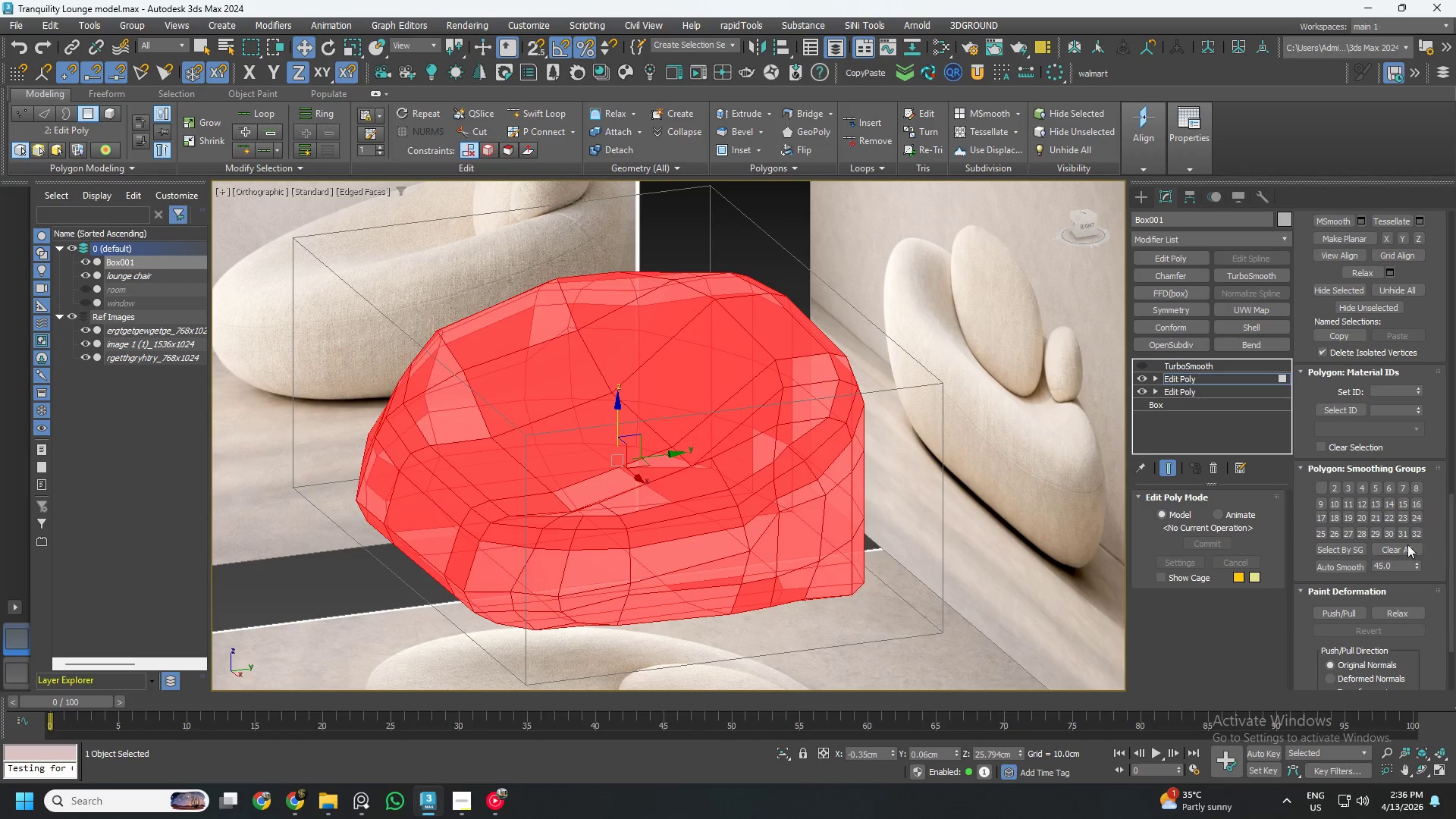 
left_click([1403, 548])
 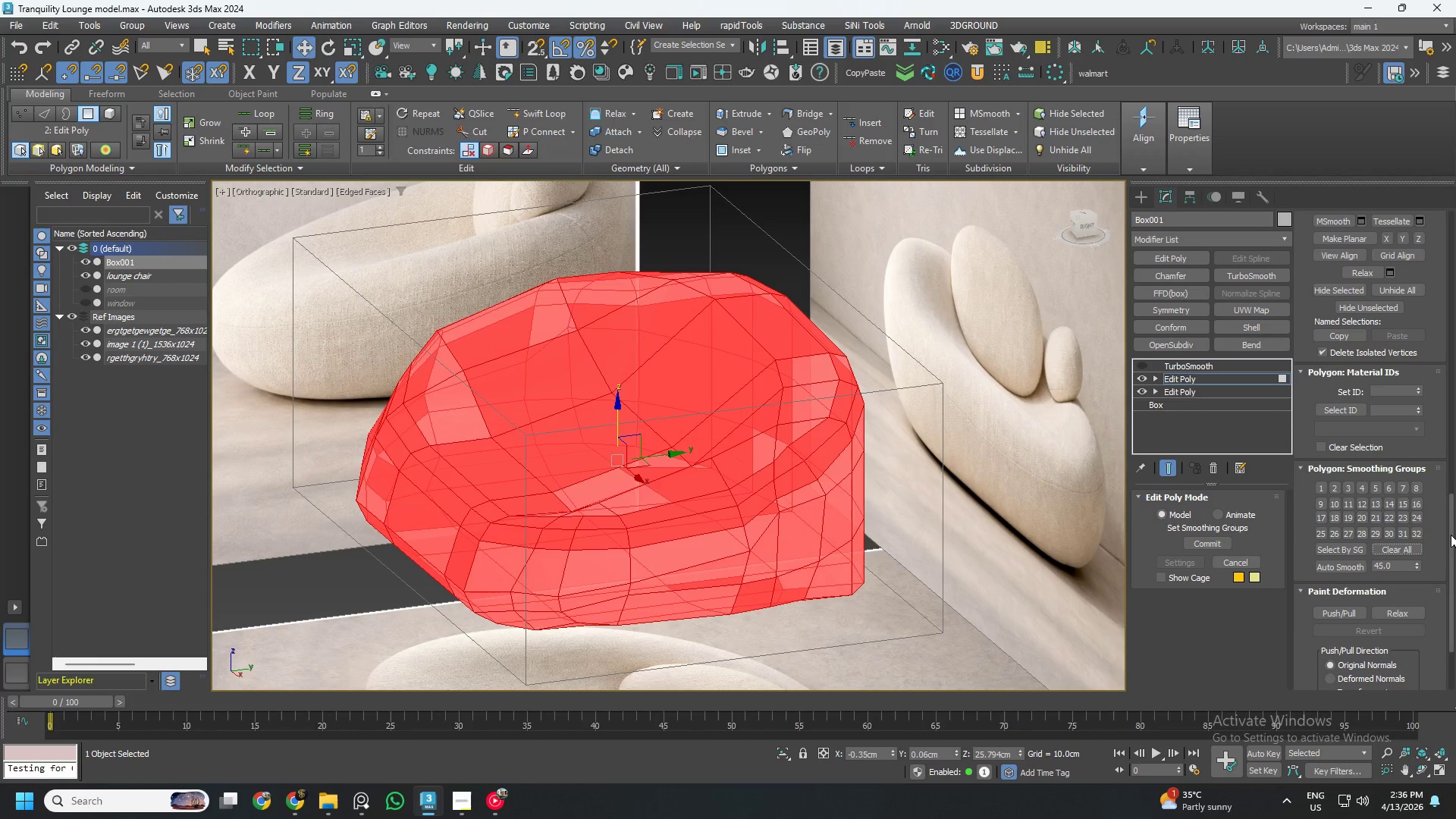 
left_click_drag(start_coordinate=[1451, 534], to_coordinate=[1429, 166])
 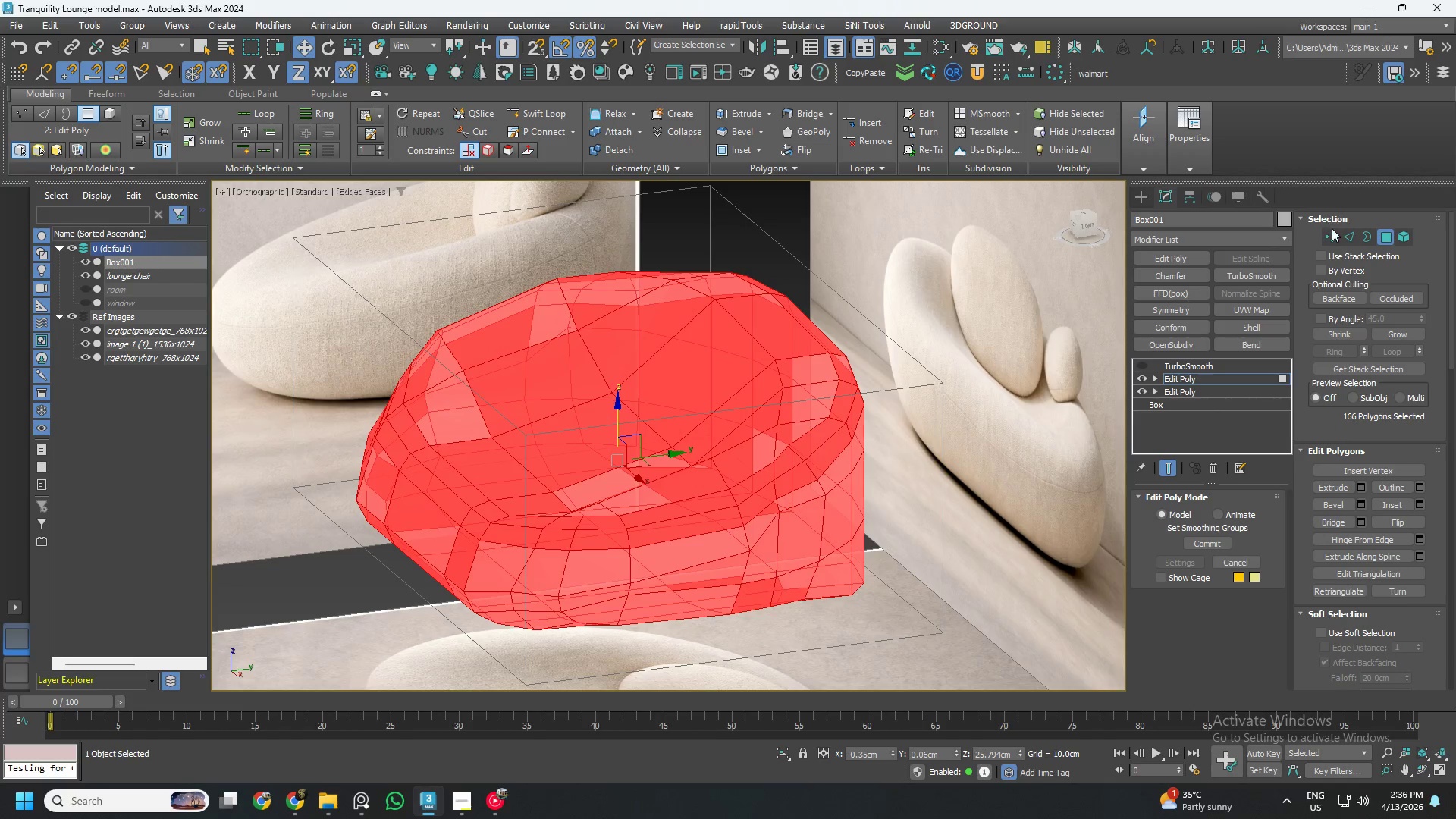 
double_click([1332, 235])
 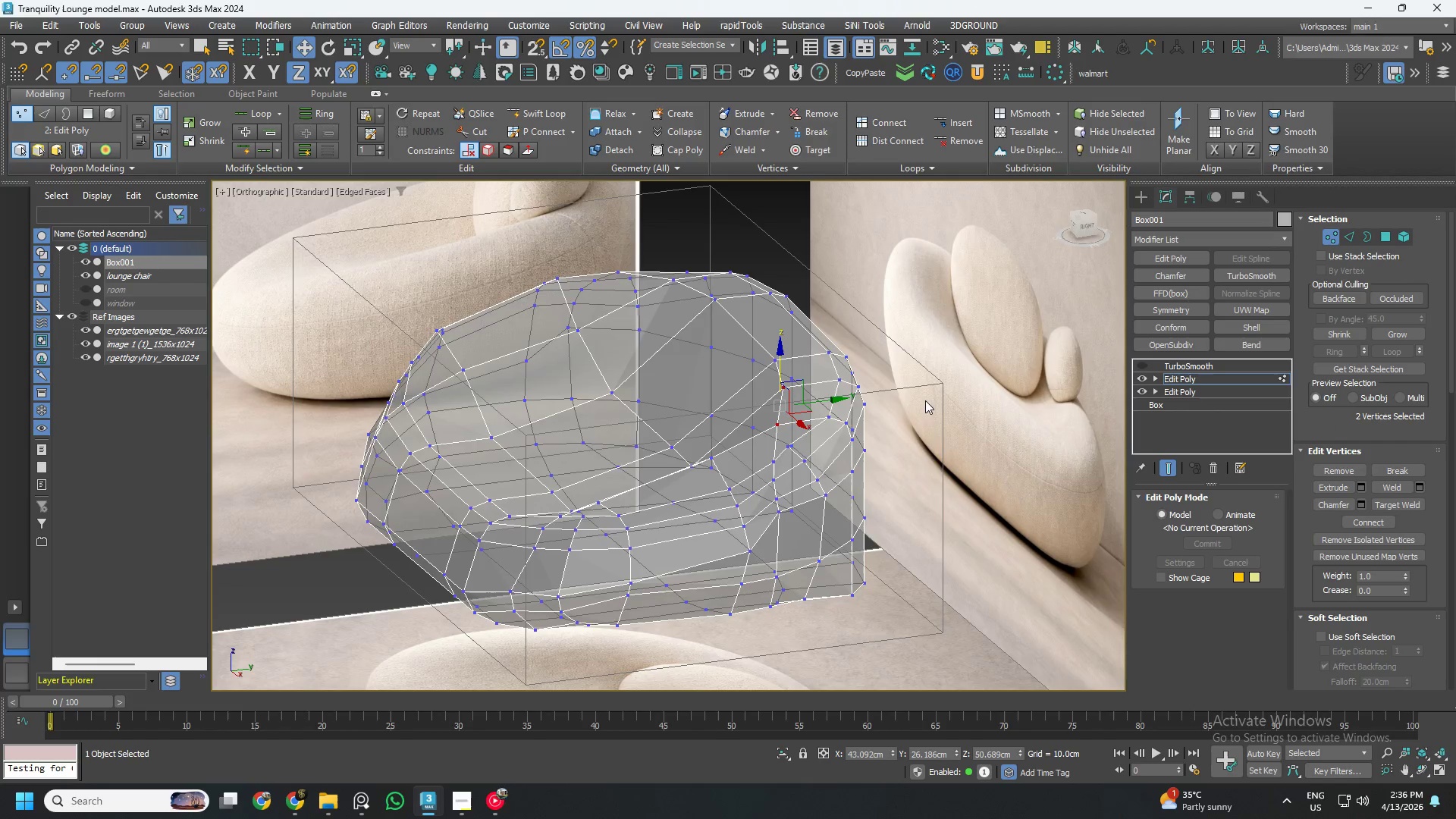 
hold_key(key=AltLeft, duration=1.5)
 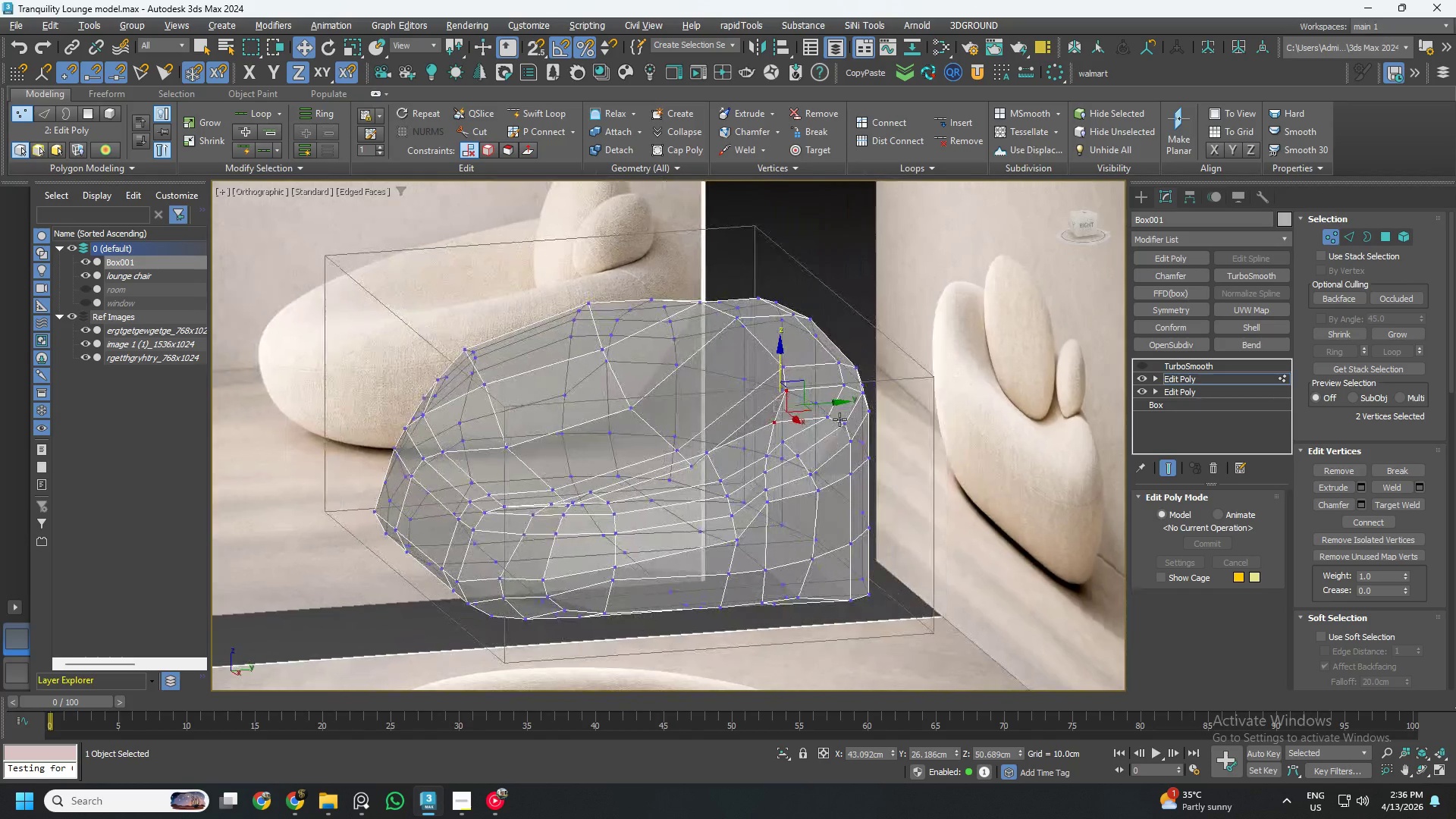 
hold_key(key=AltLeft, duration=1.03)
 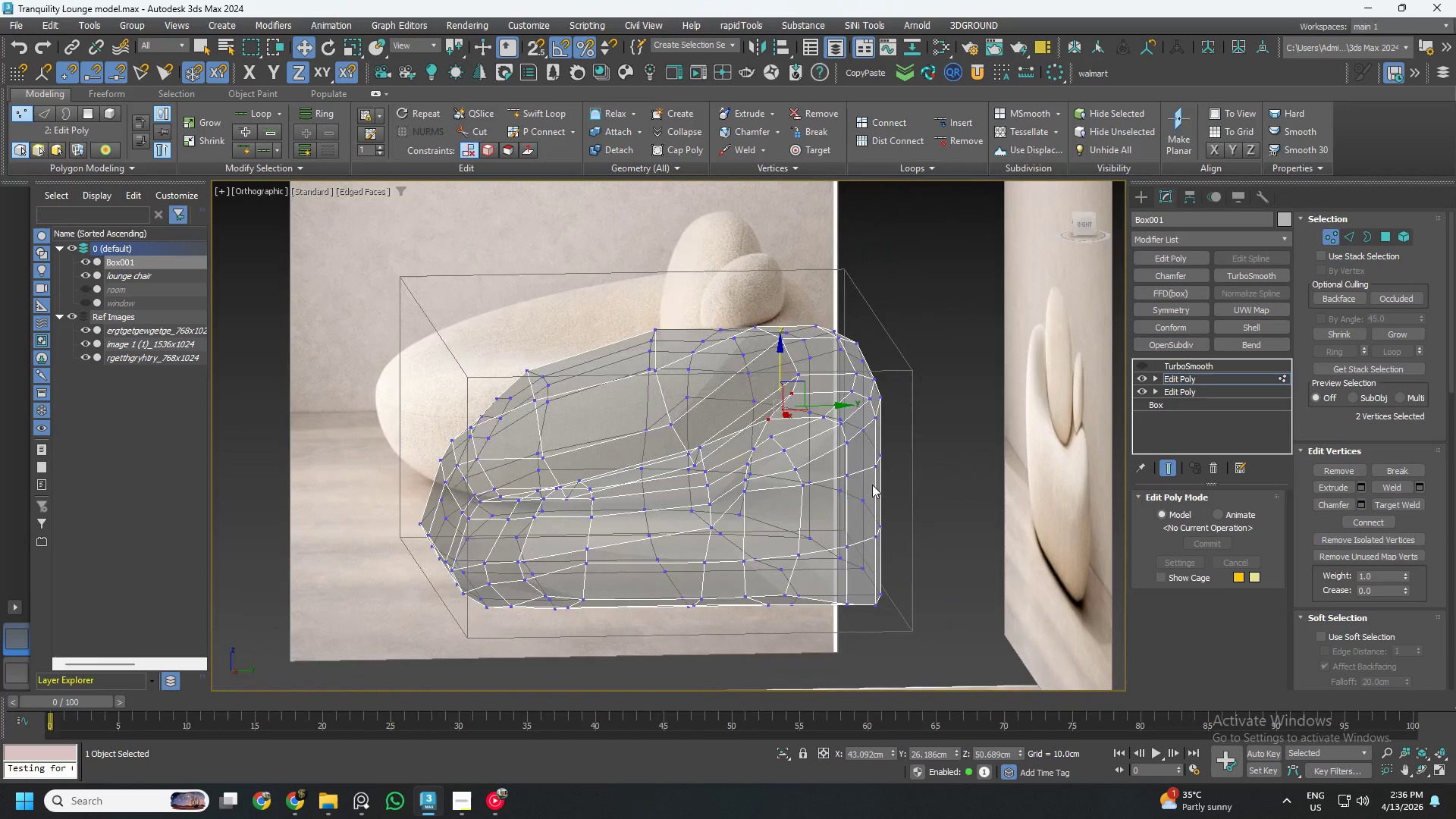 
hold_key(key=AltLeft, duration=0.44)
 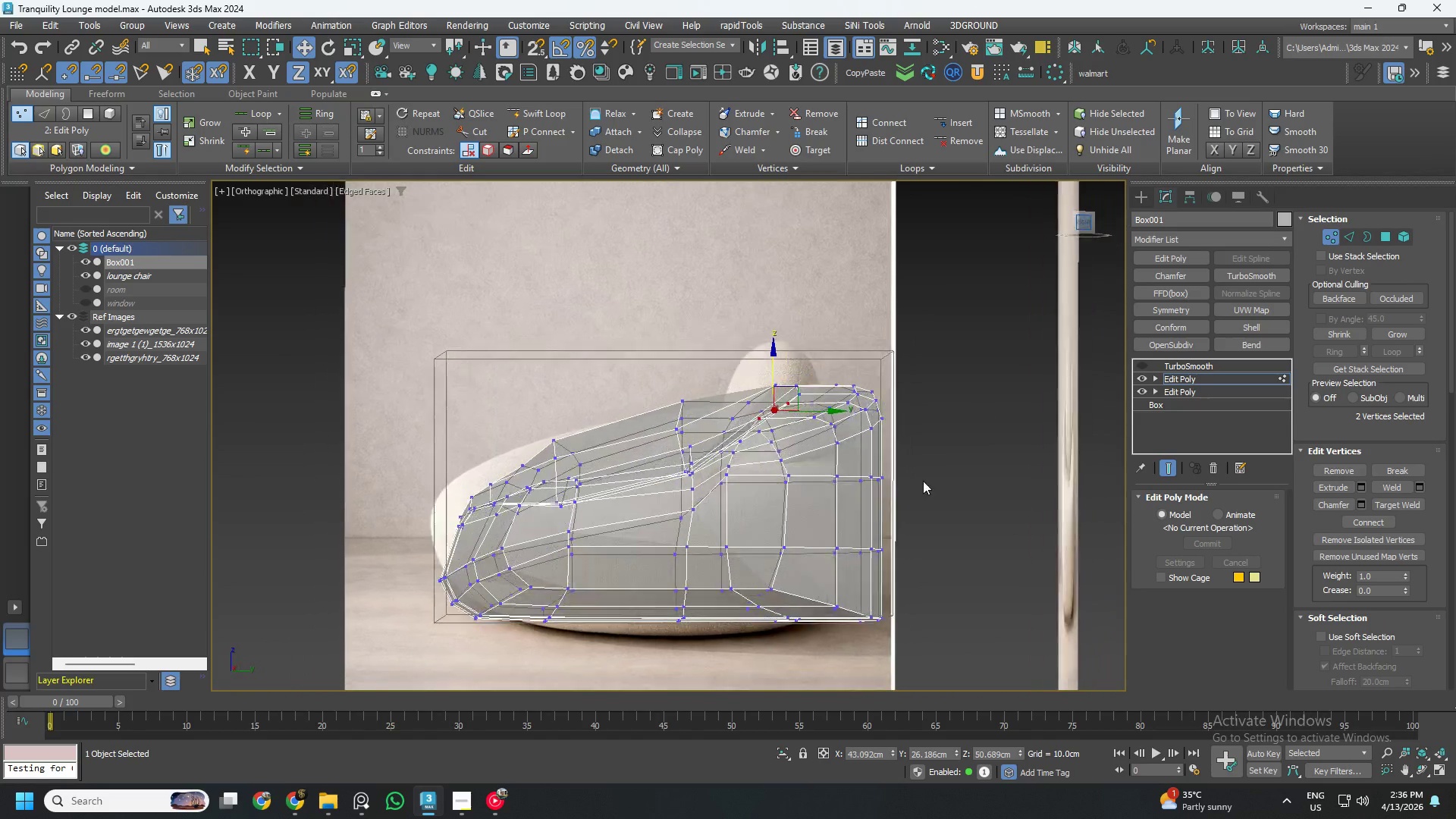 
scroll: coordinate [890, 624], scroll_direction: up, amount: 3.0
 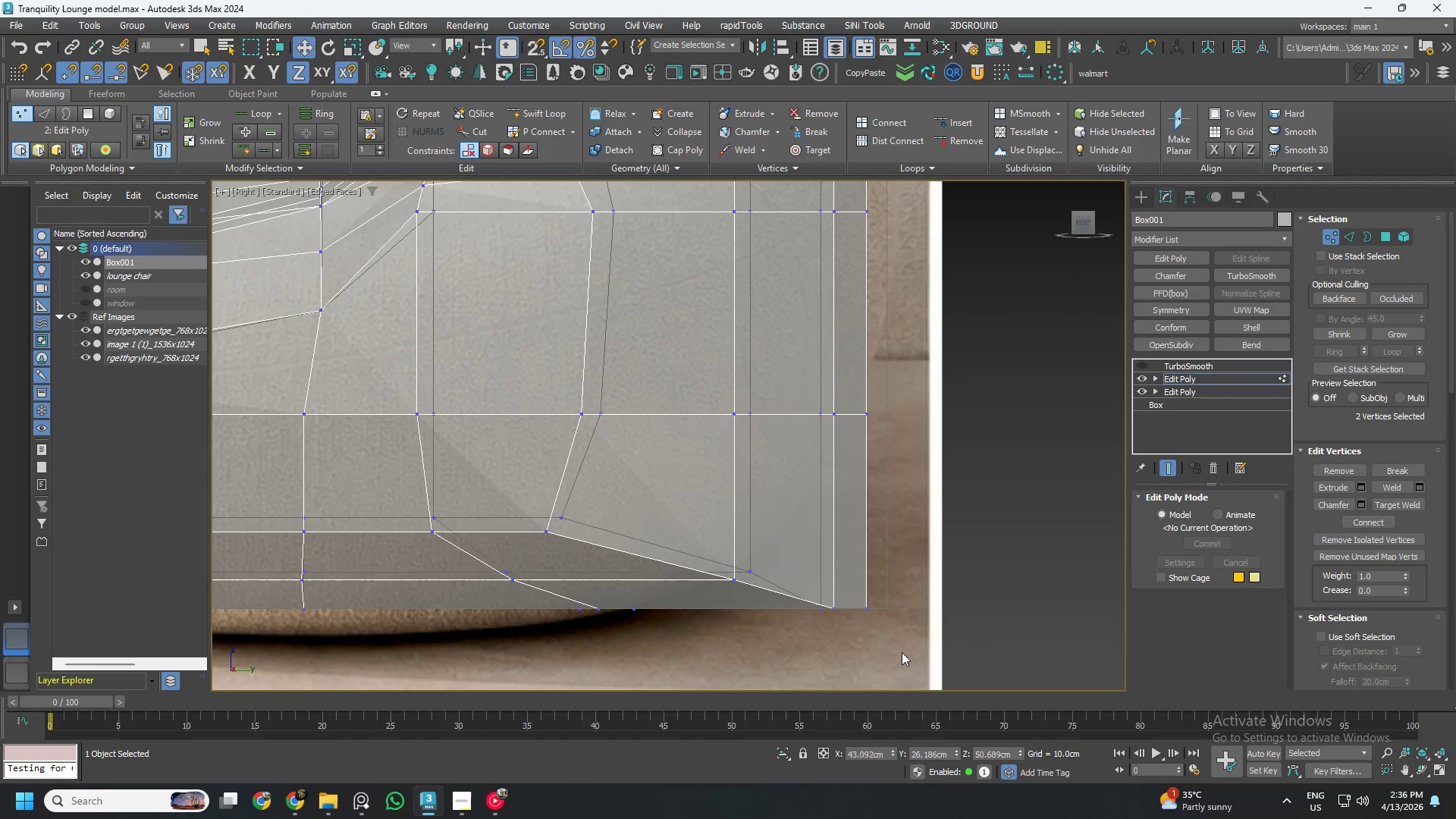 
left_click_drag(start_coordinate=[904, 655], to_coordinate=[708, 529])
 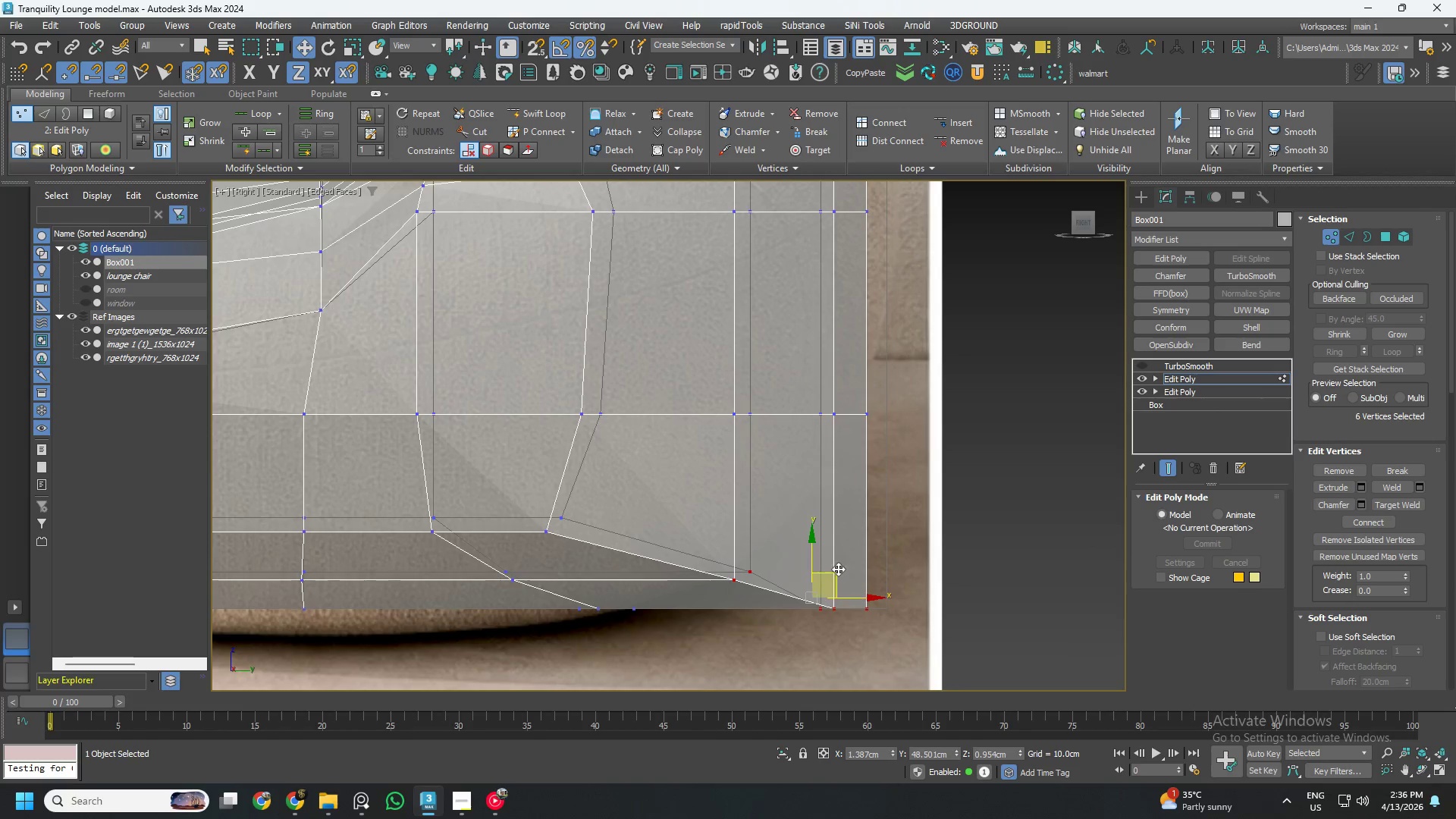 
left_click_drag(start_coordinate=[835, 573], to_coordinate=[762, 510])
 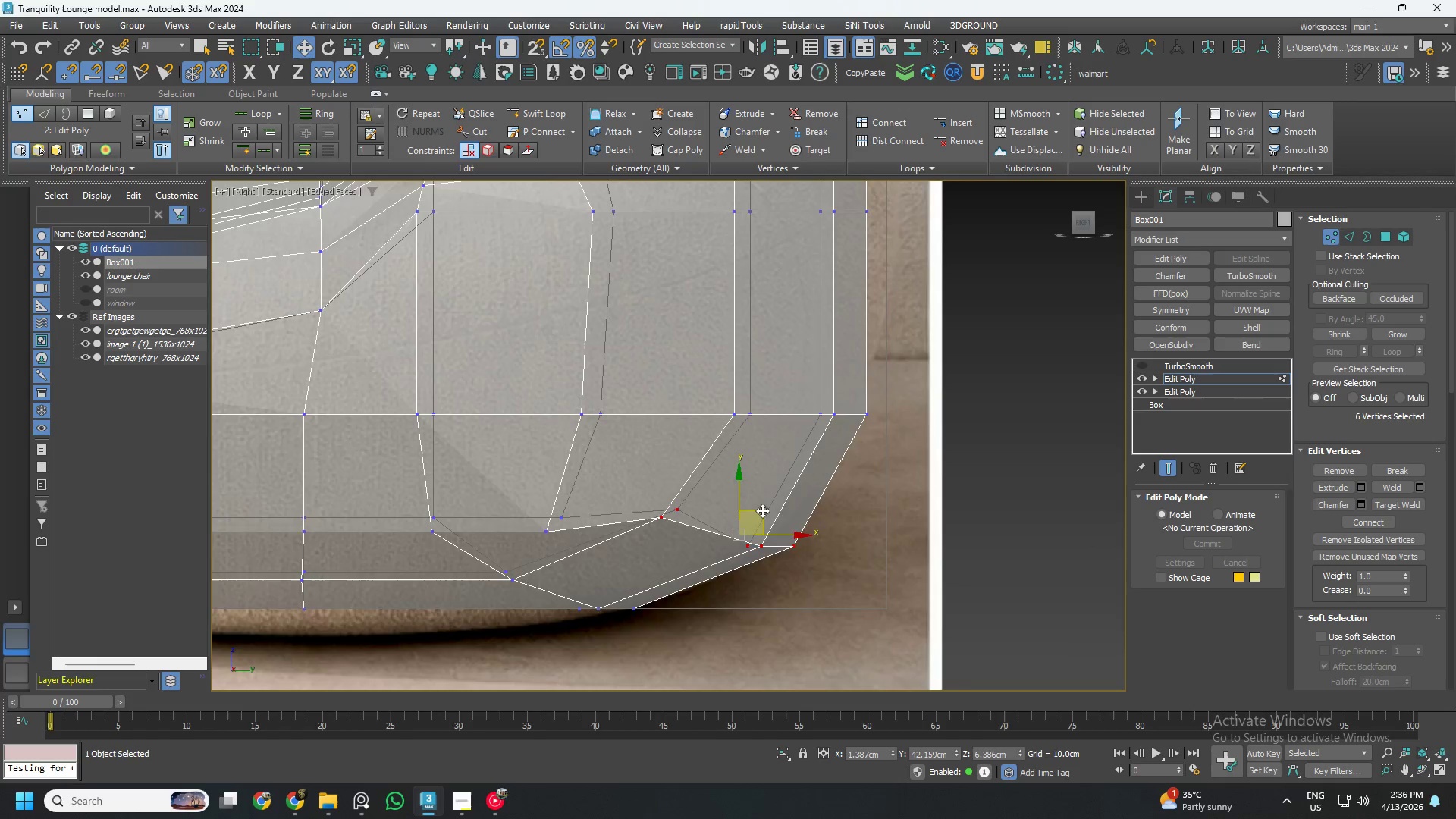 
scroll: coordinate [762, 510], scroll_direction: down, amount: 4.0
 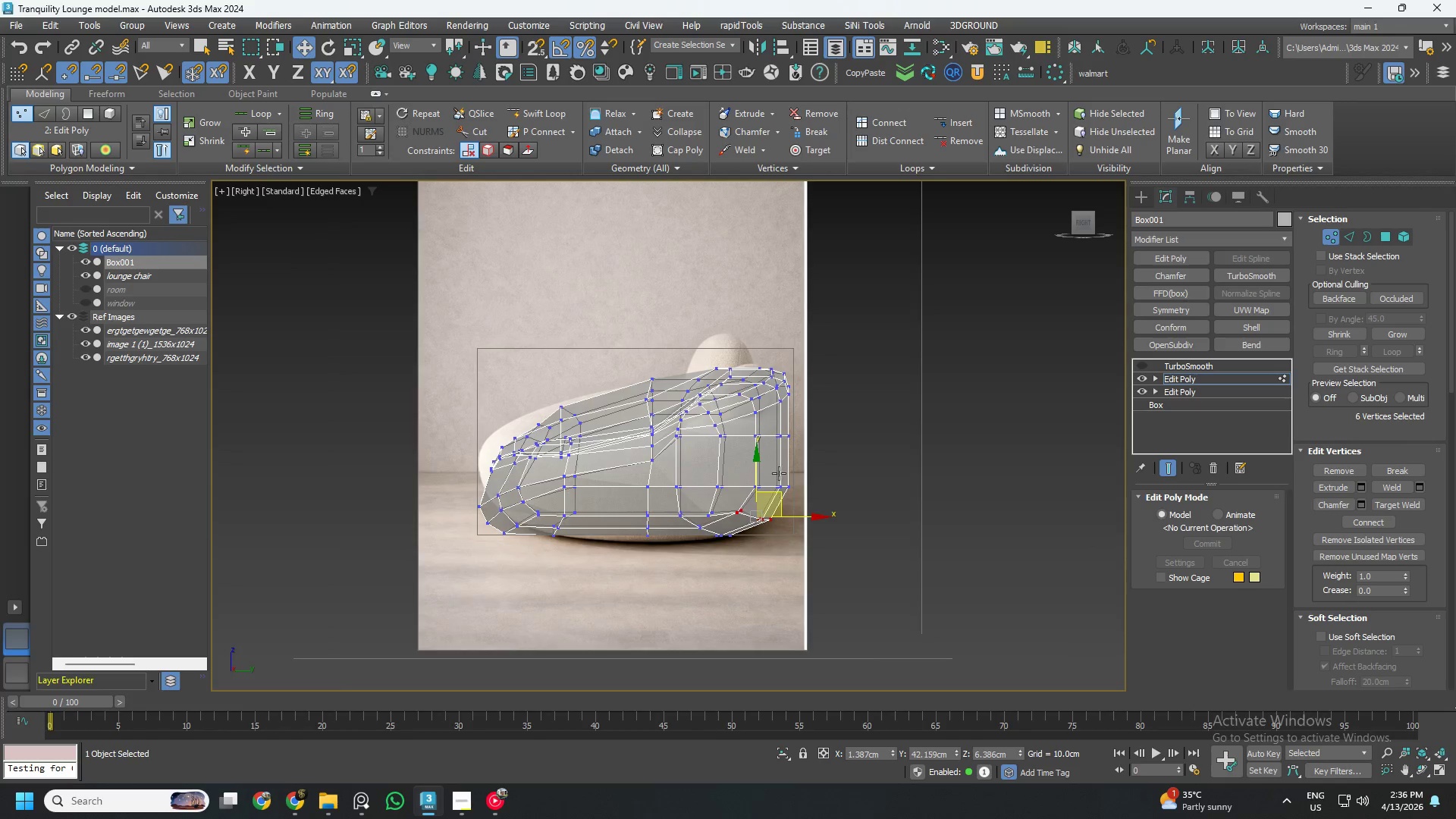 
scroll: coordinate [783, 450], scroll_direction: up, amount: 3.0
 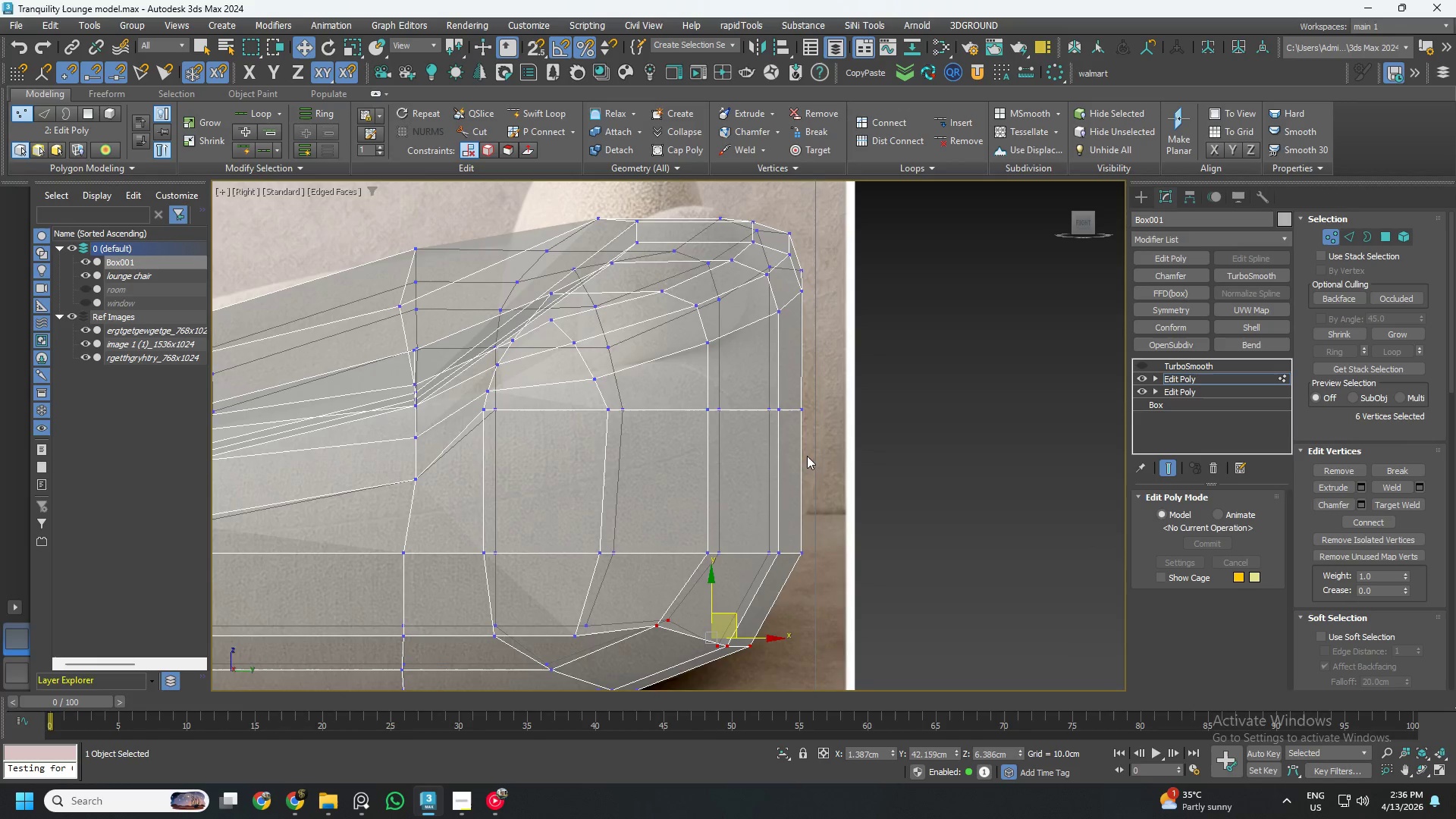 
scroll: coordinate [802, 450], scroll_direction: down, amount: 1.0
 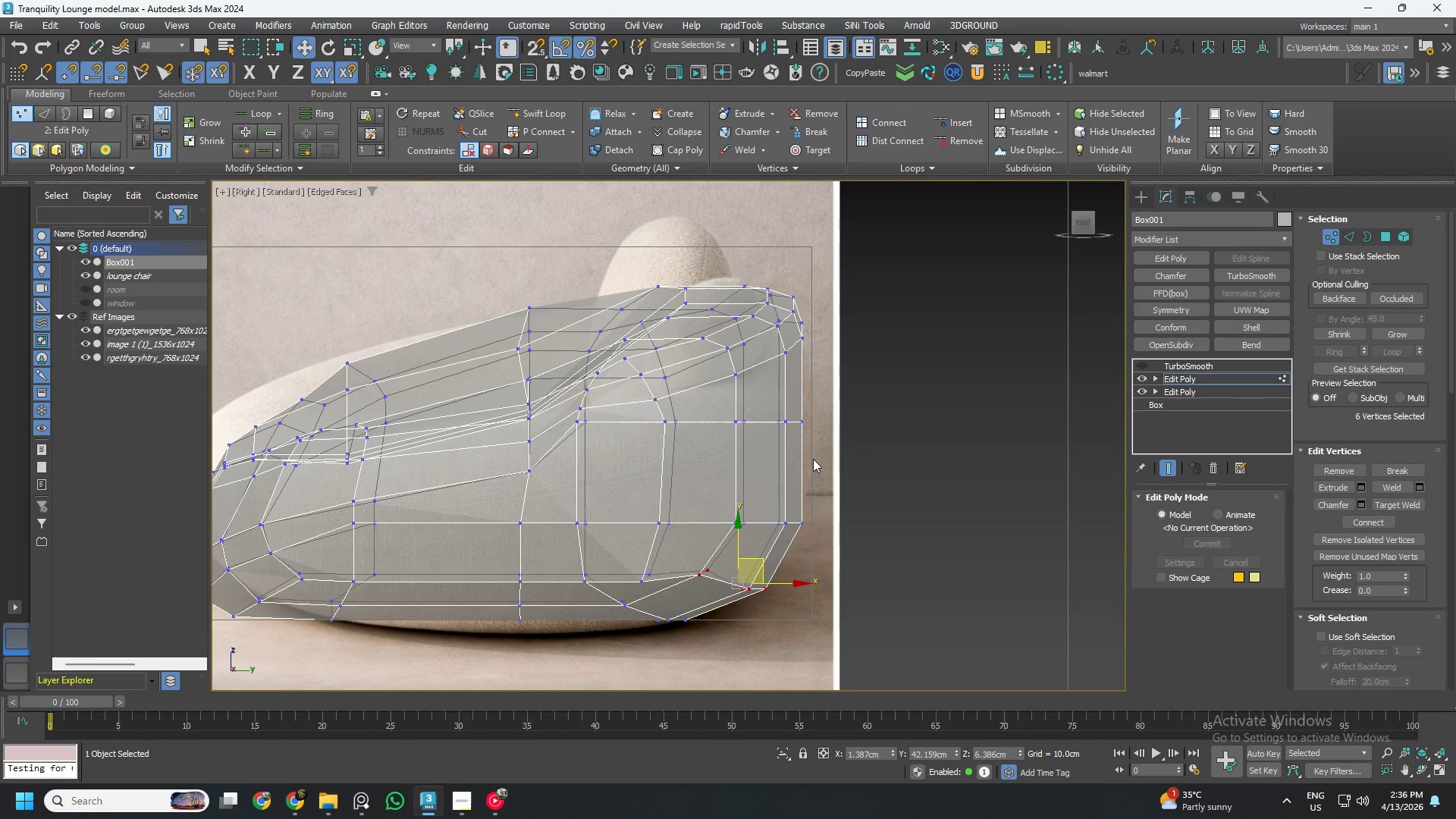 
left_click_drag(start_coordinate=[844, 371], to_coordinate=[680, 487])
 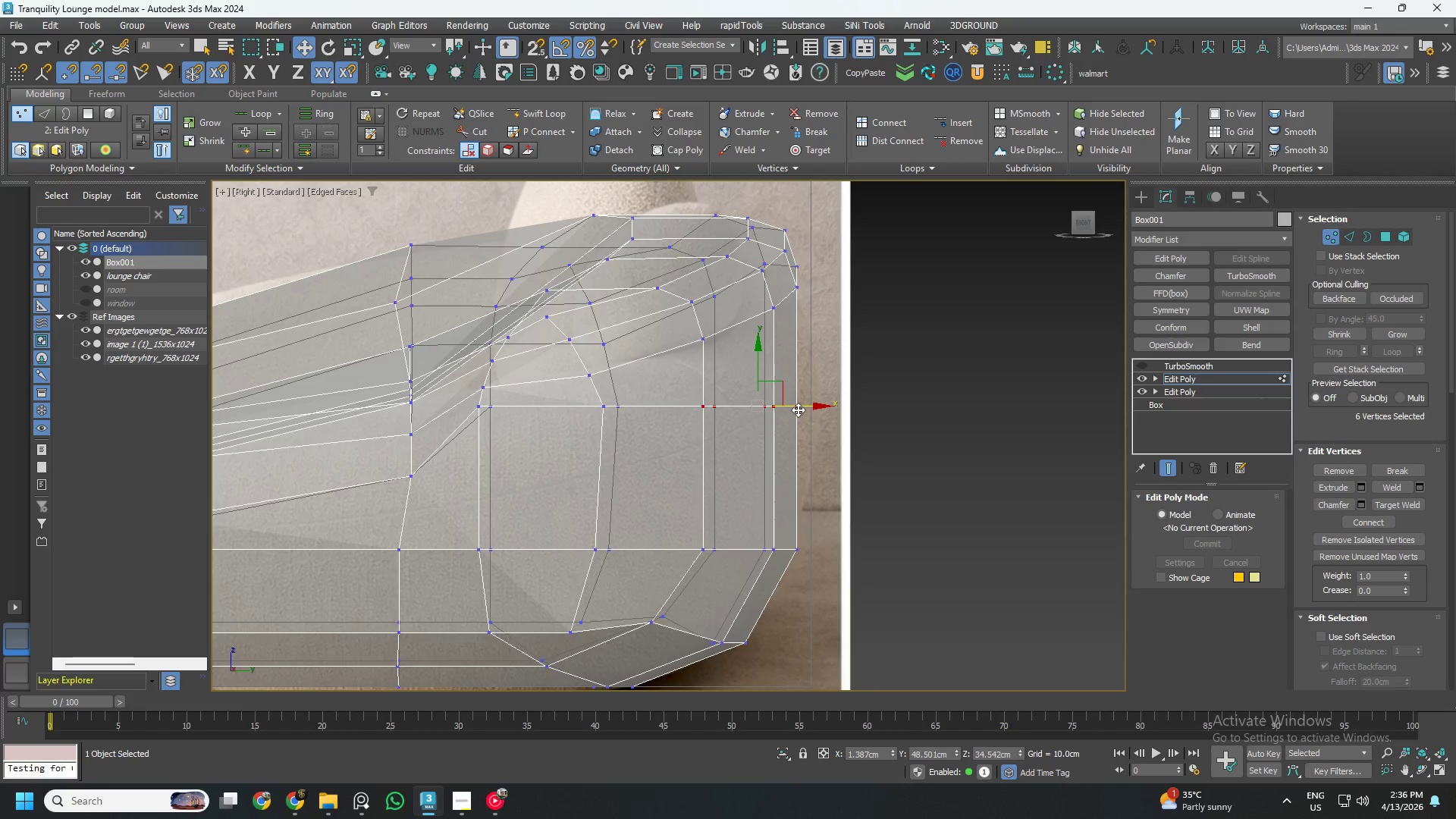 
scroll: coordinate [814, 459], scroll_direction: up, amount: 1.0
 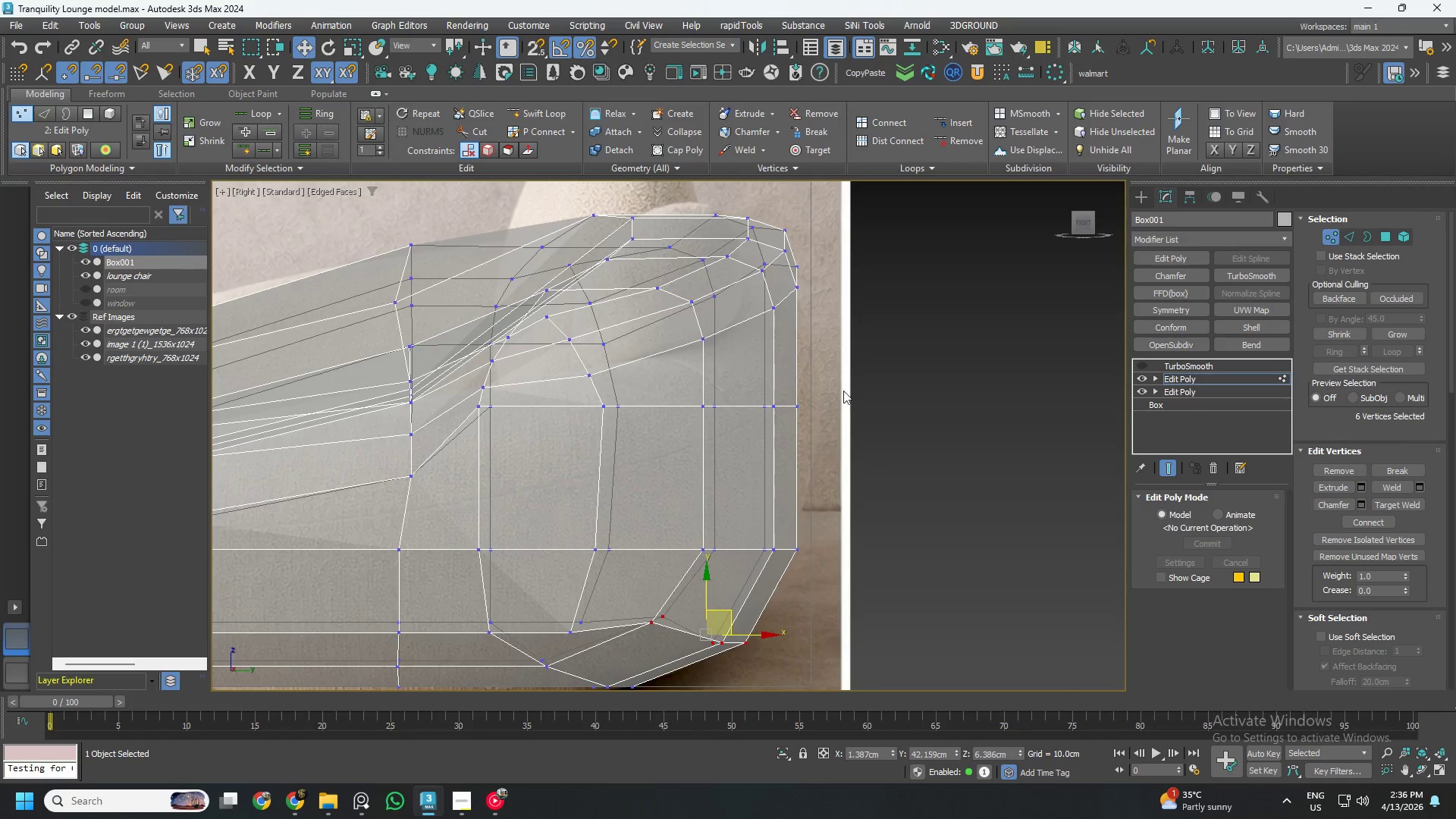 
left_click_drag(start_coordinate=[799, 409], to_coordinate=[814, 408])
 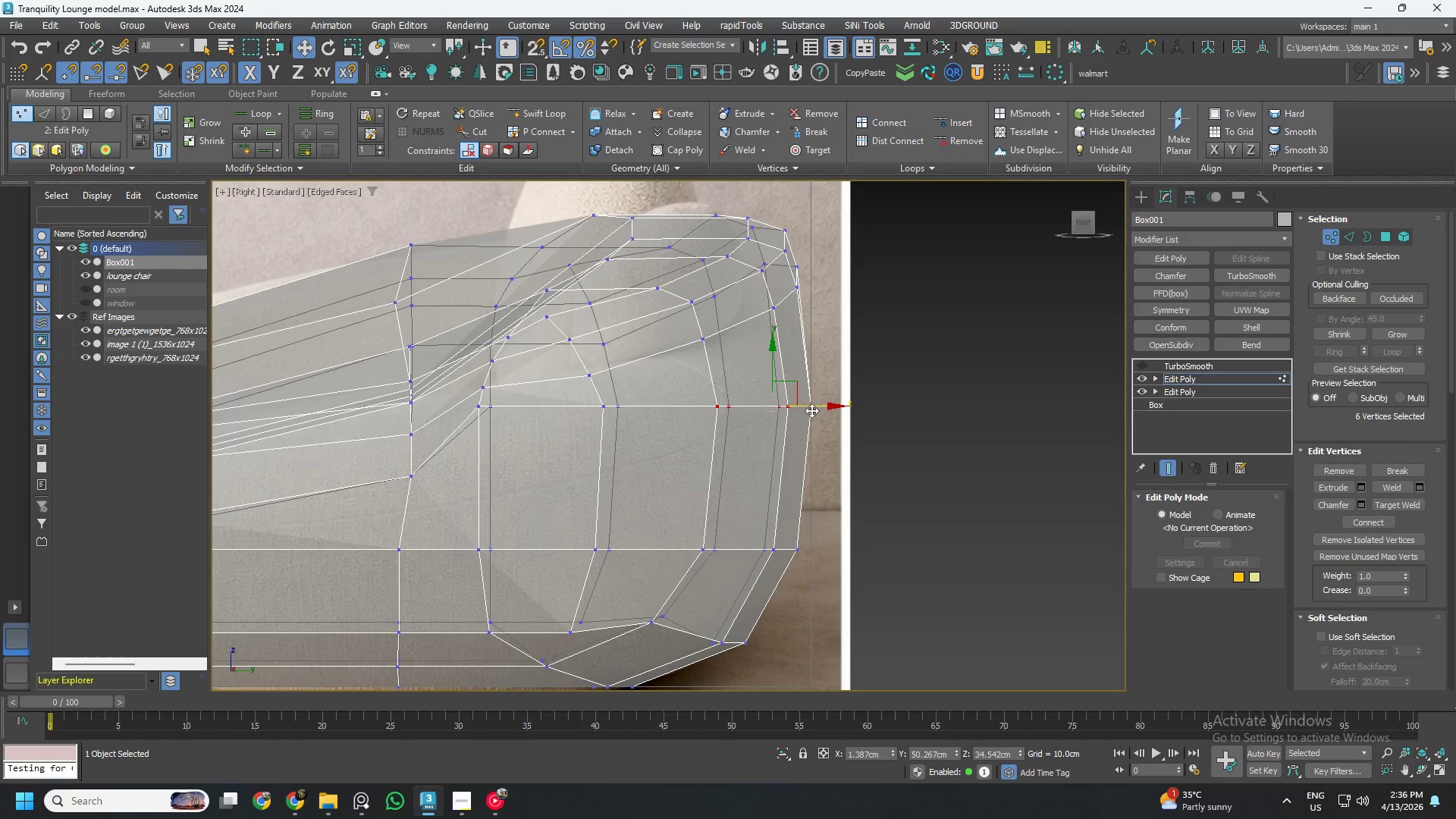 
hold_key(key=AltLeft, duration=0.98)
 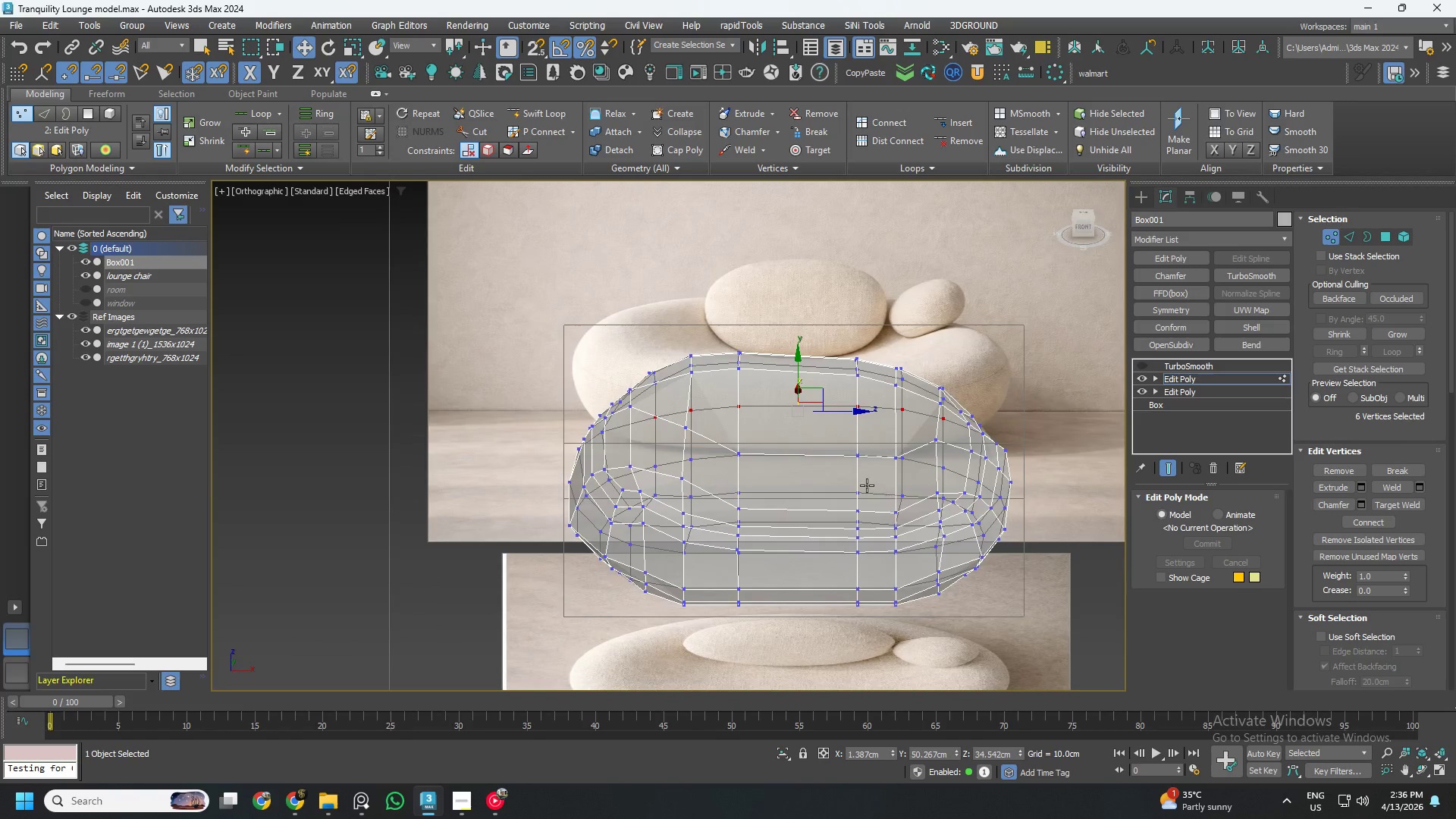 
scroll: coordinate [811, 416], scroll_direction: down, amount: 3.0
 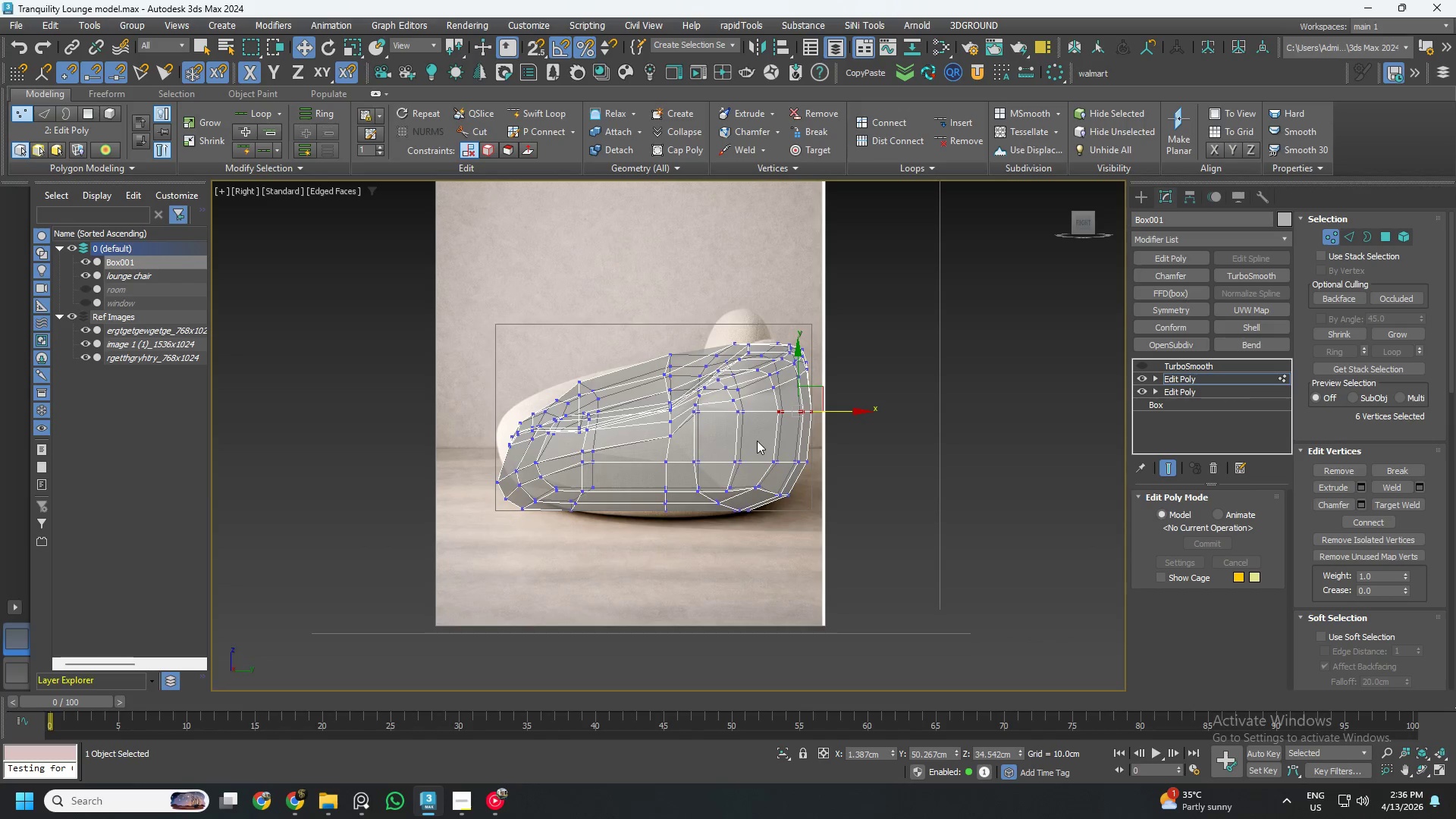 
hold_key(key=AltLeft, duration=0.94)
 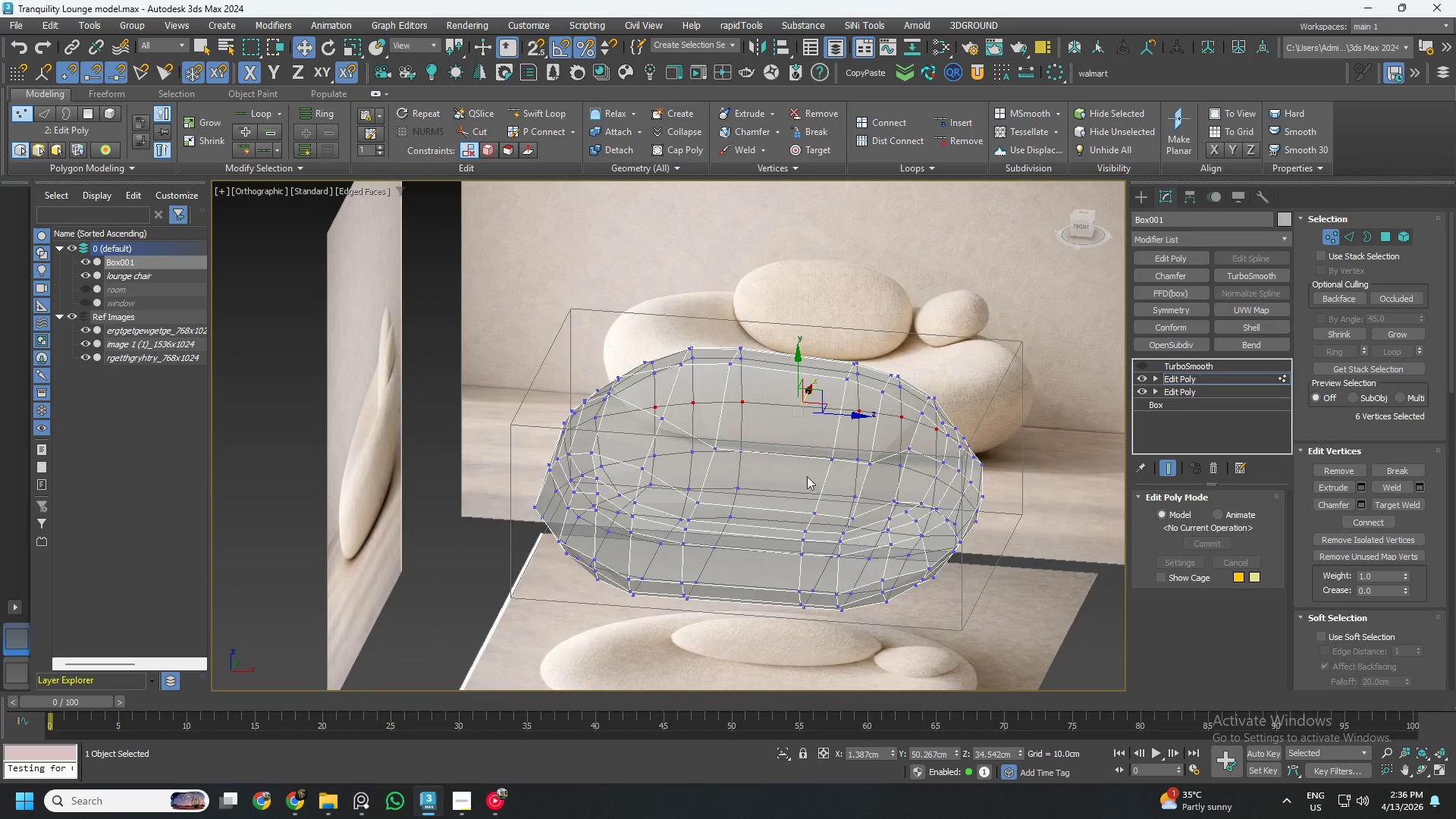 
key(4)
 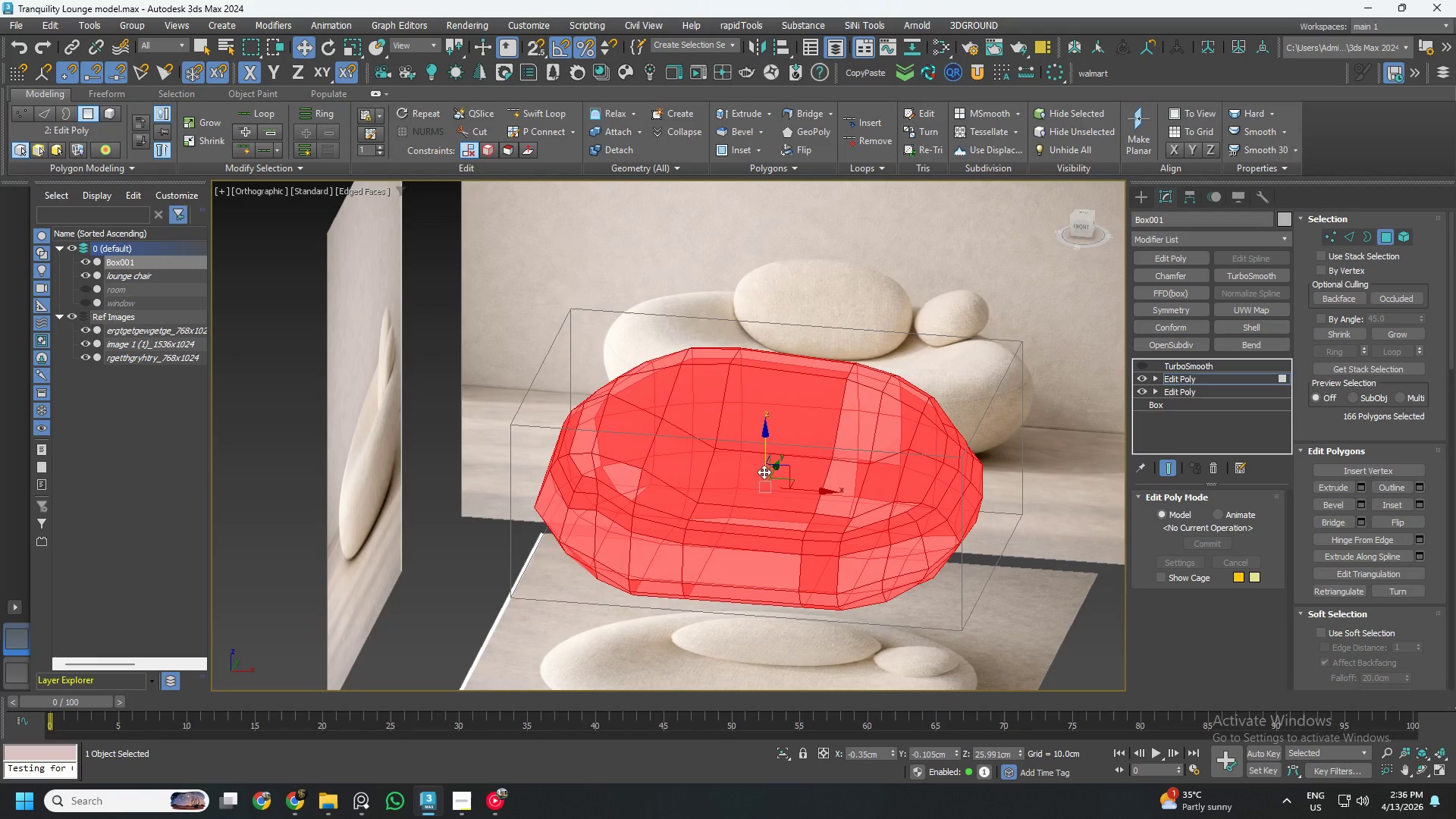 
left_click([764, 476])
 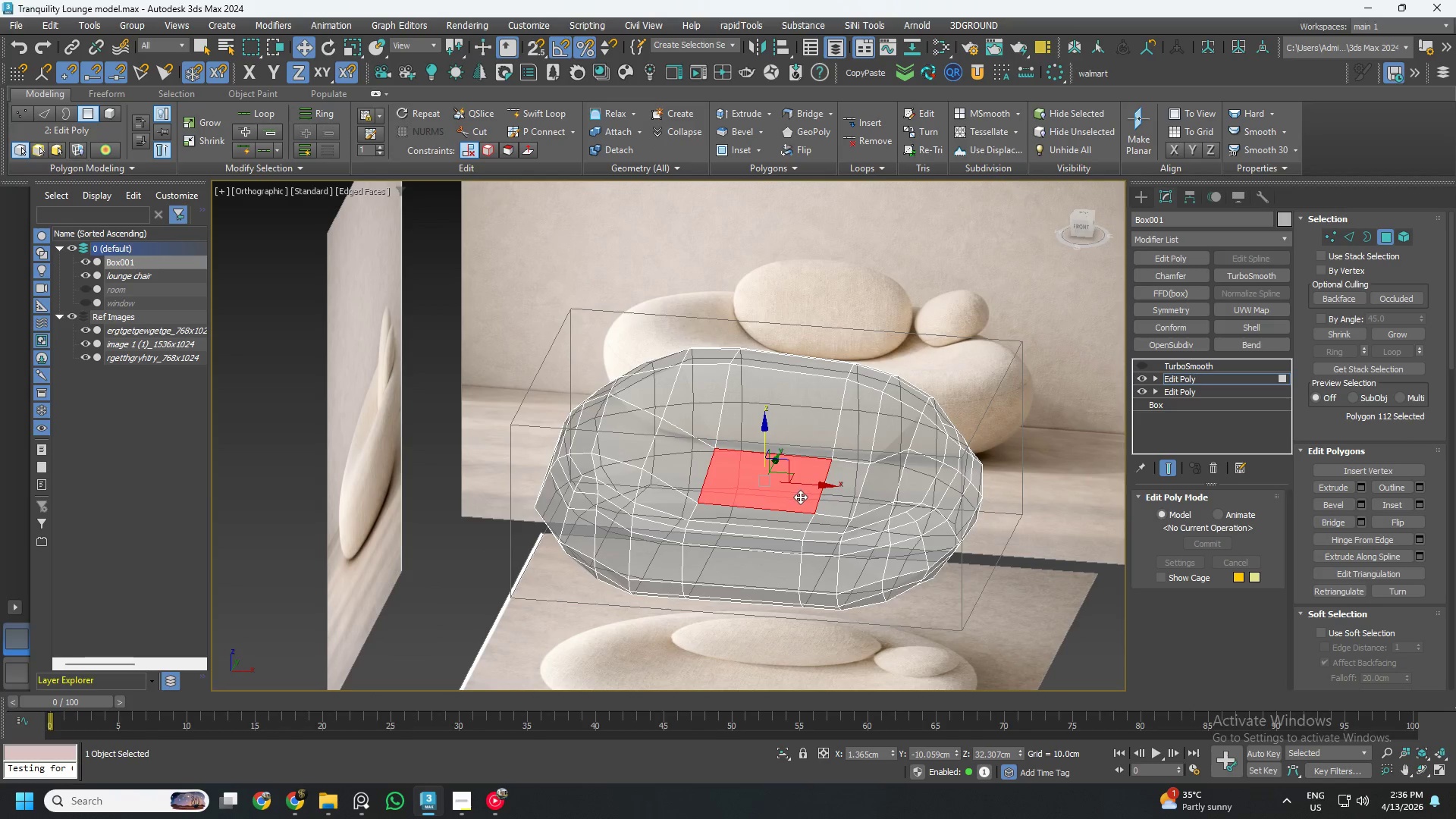 
hold_key(key=AltLeft, duration=0.59)
 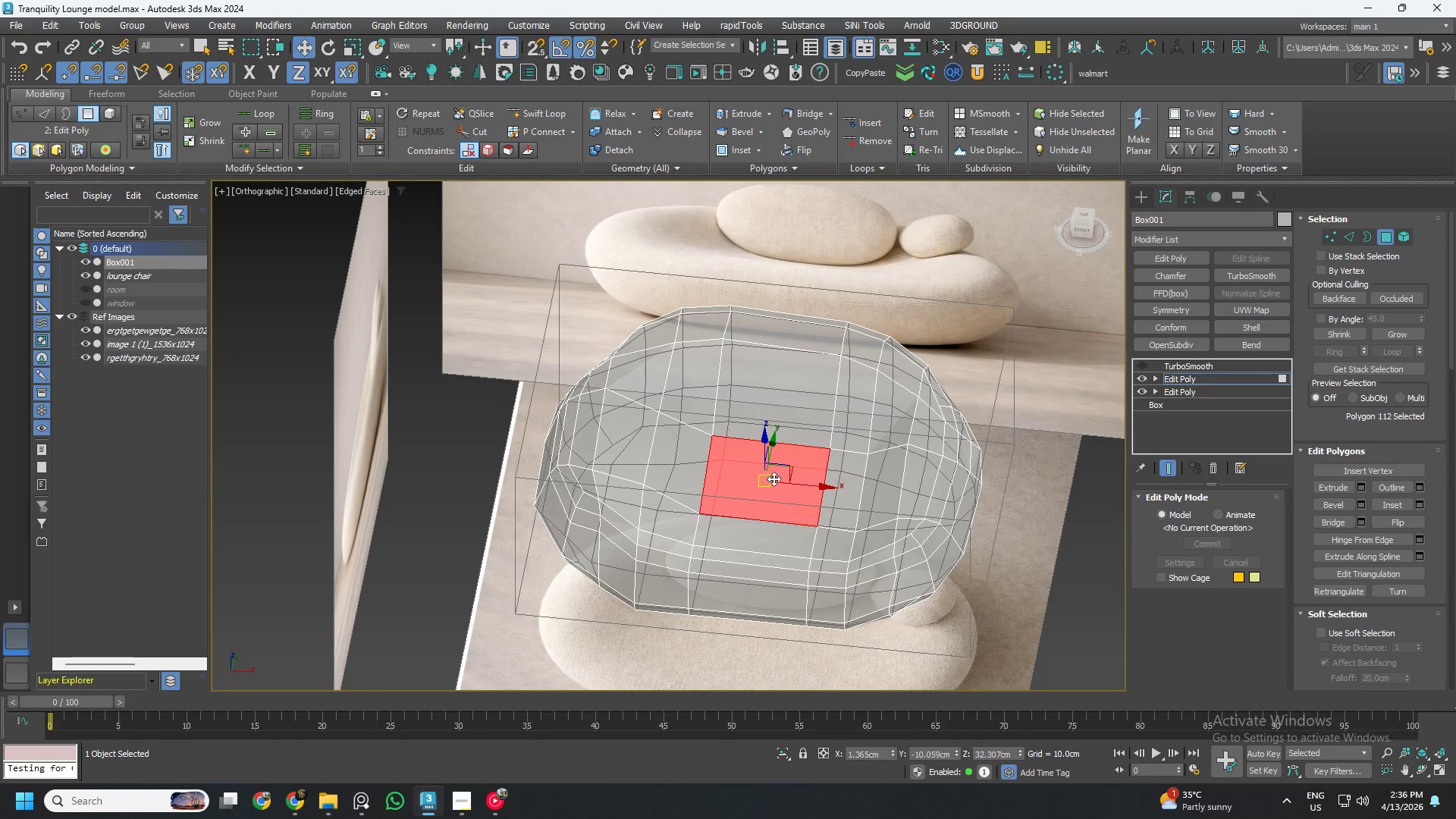 
hold_key(key=AltLeft, duration=0.73)
 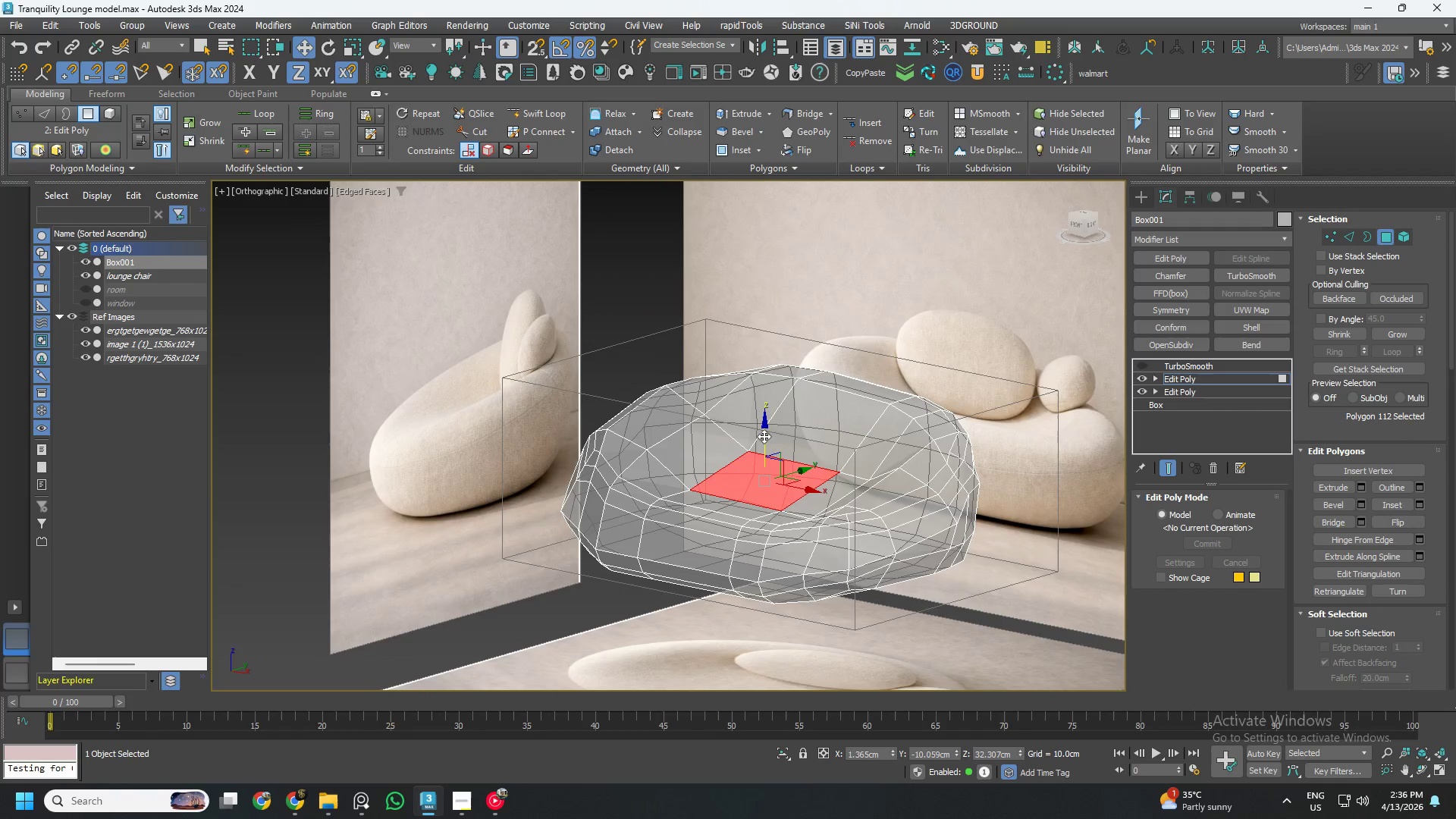 
left_click_drag(start_coordinate=[764, 436], to_coordinate=[767, 471])
 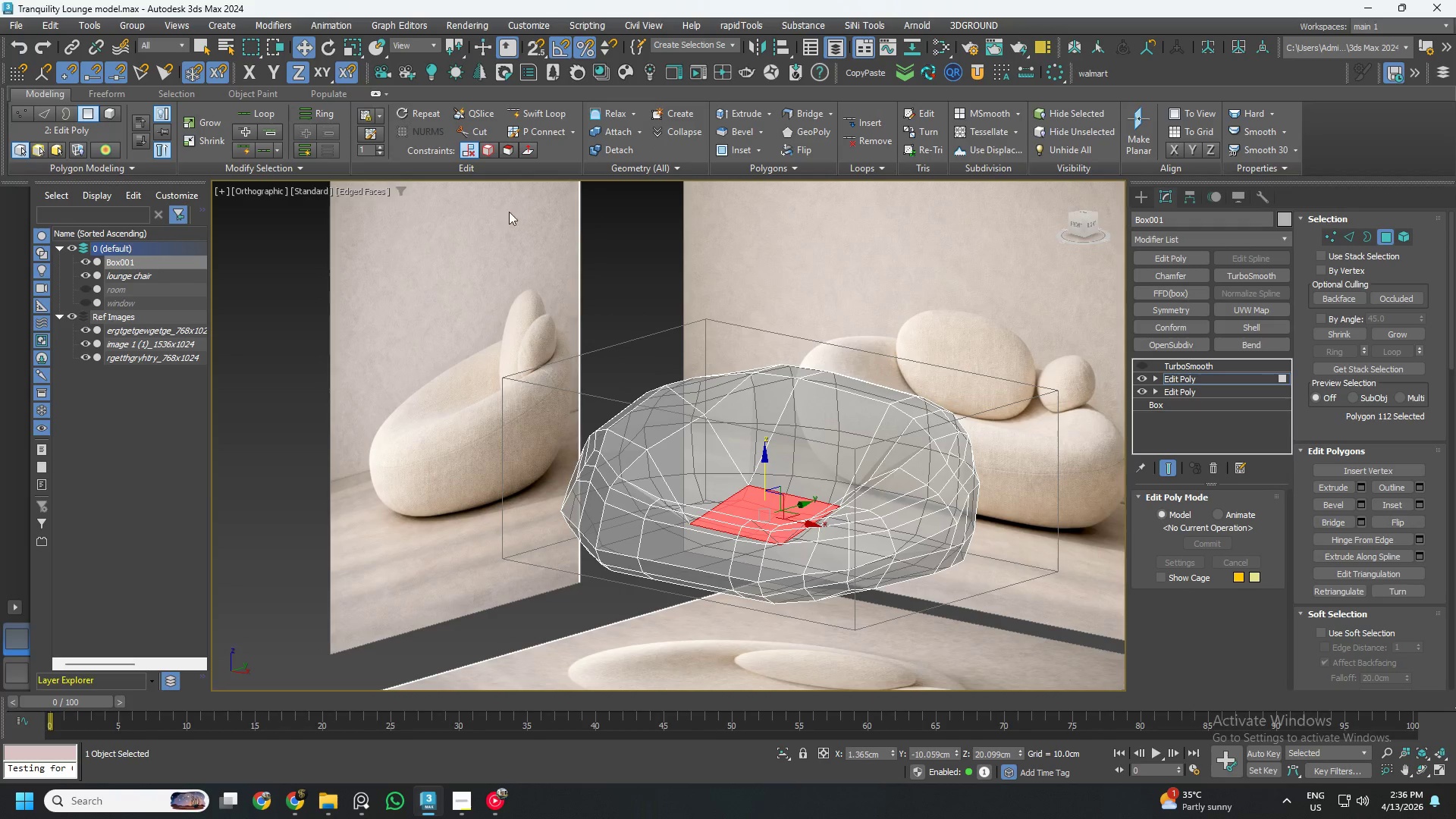 
key(Control+ControlLeft)
 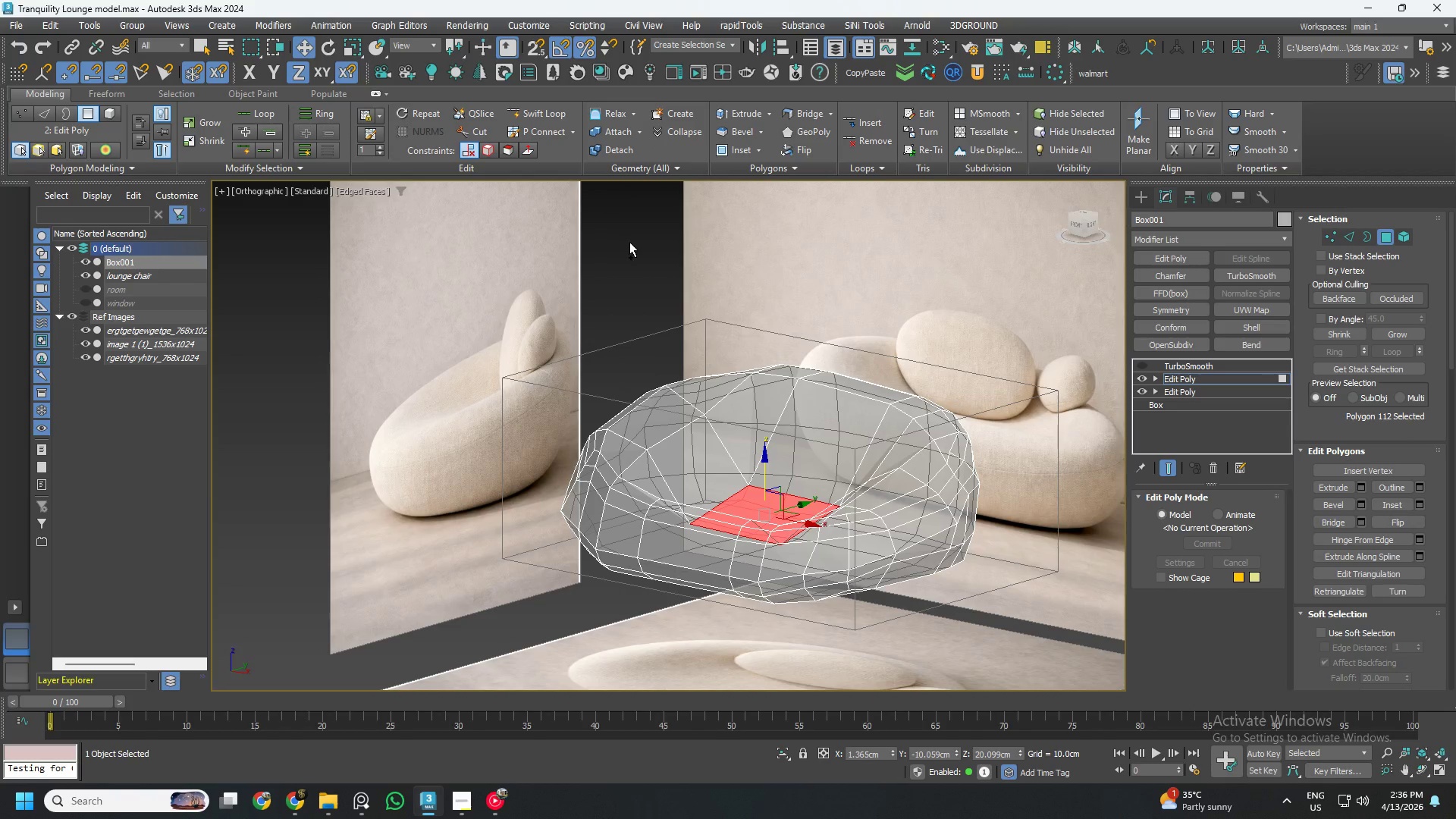 
key(Control+Z)
 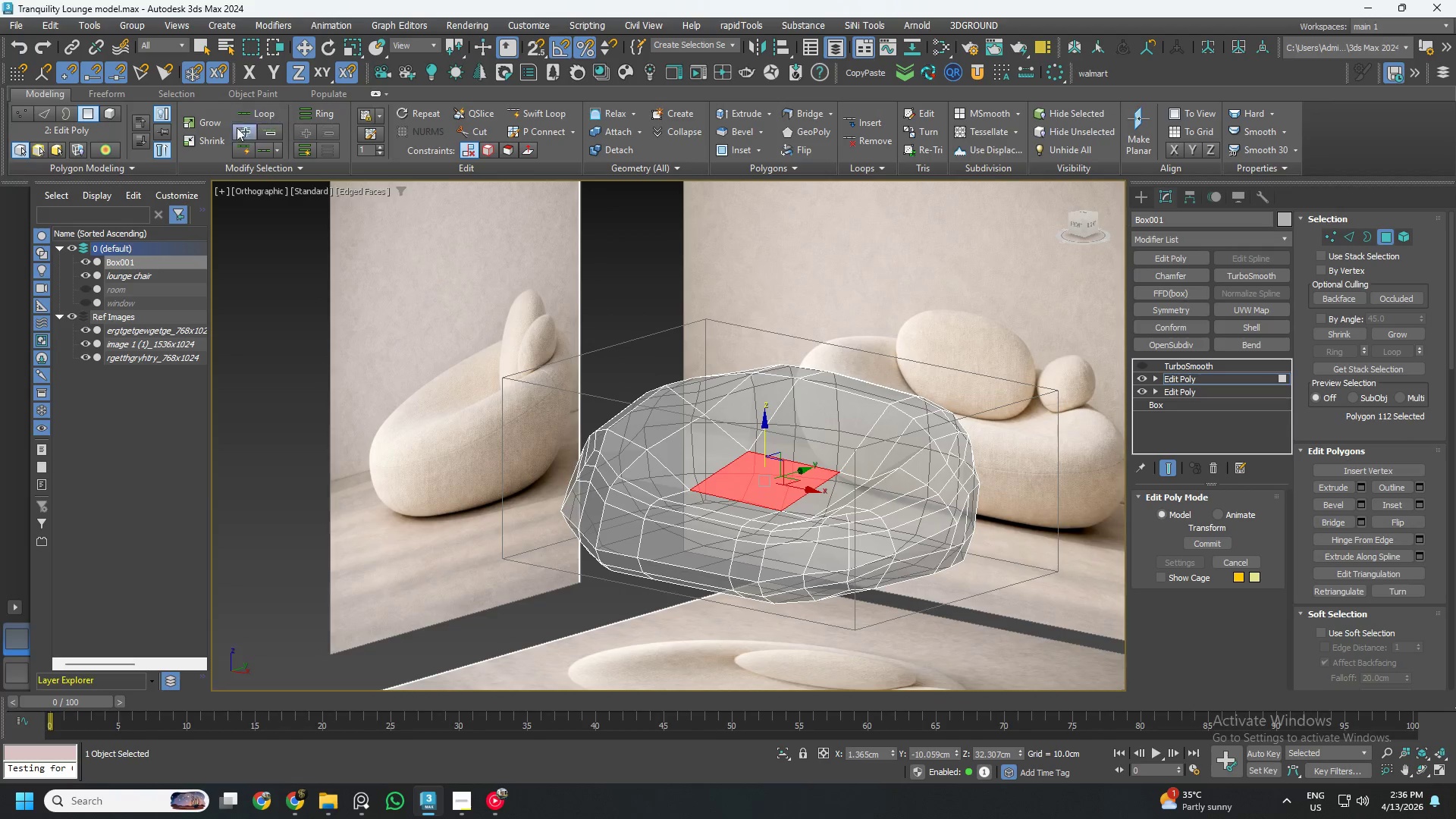 
left_click([201, 124])
 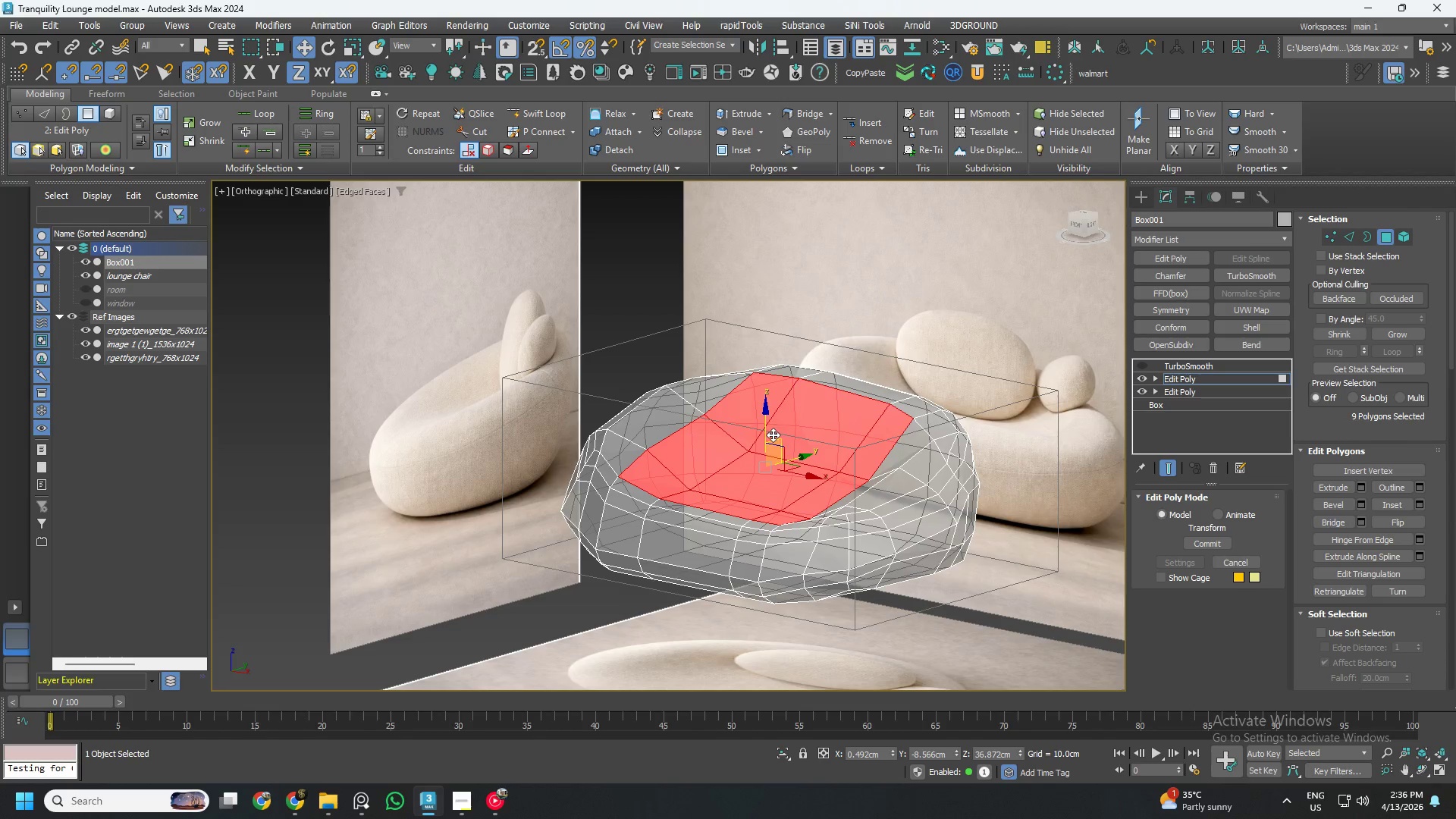 
hold_key(key=AltLeft, duration=1.41)
 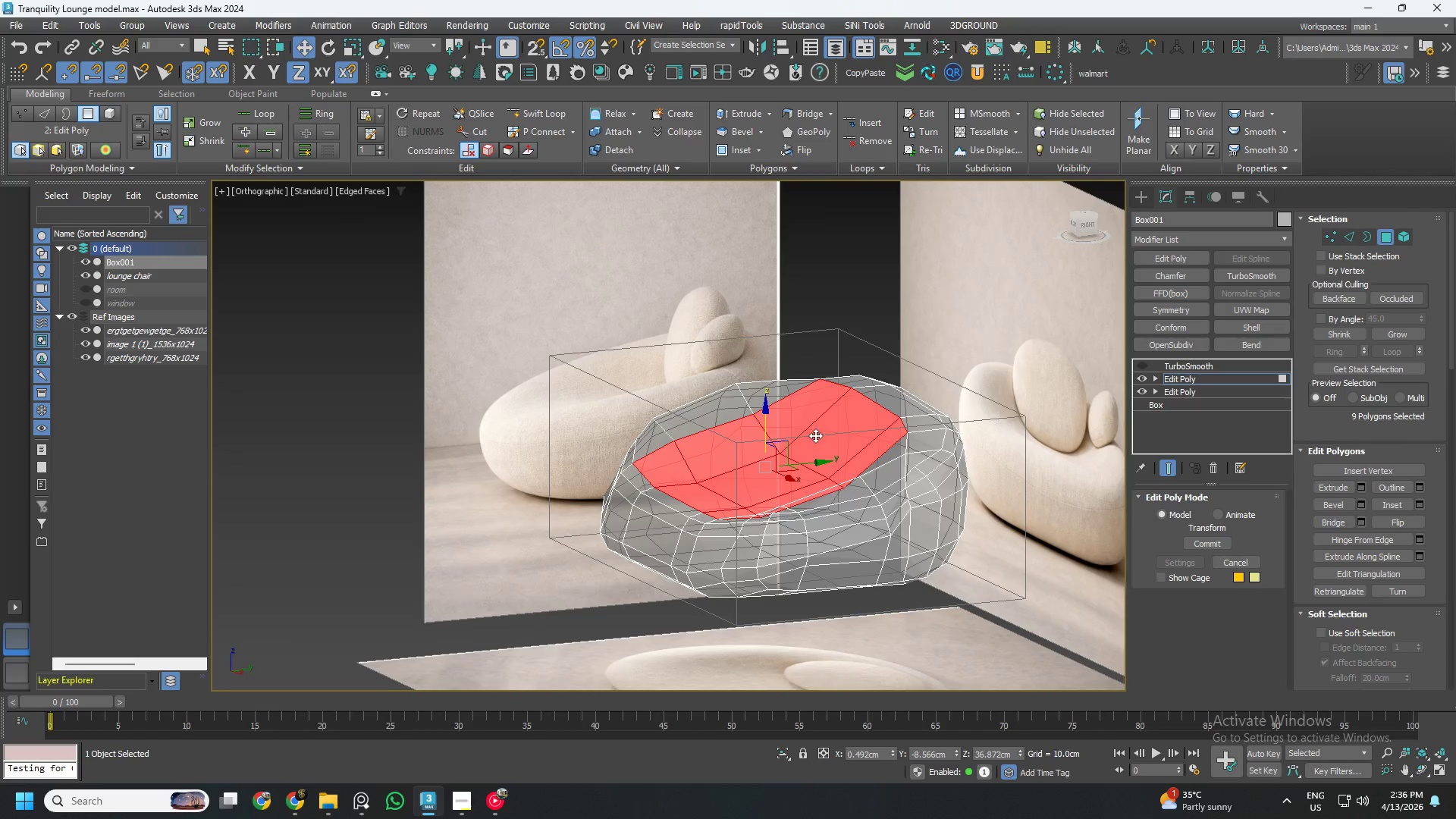 
hold_key(key=AltLeft, duration=1.5)
 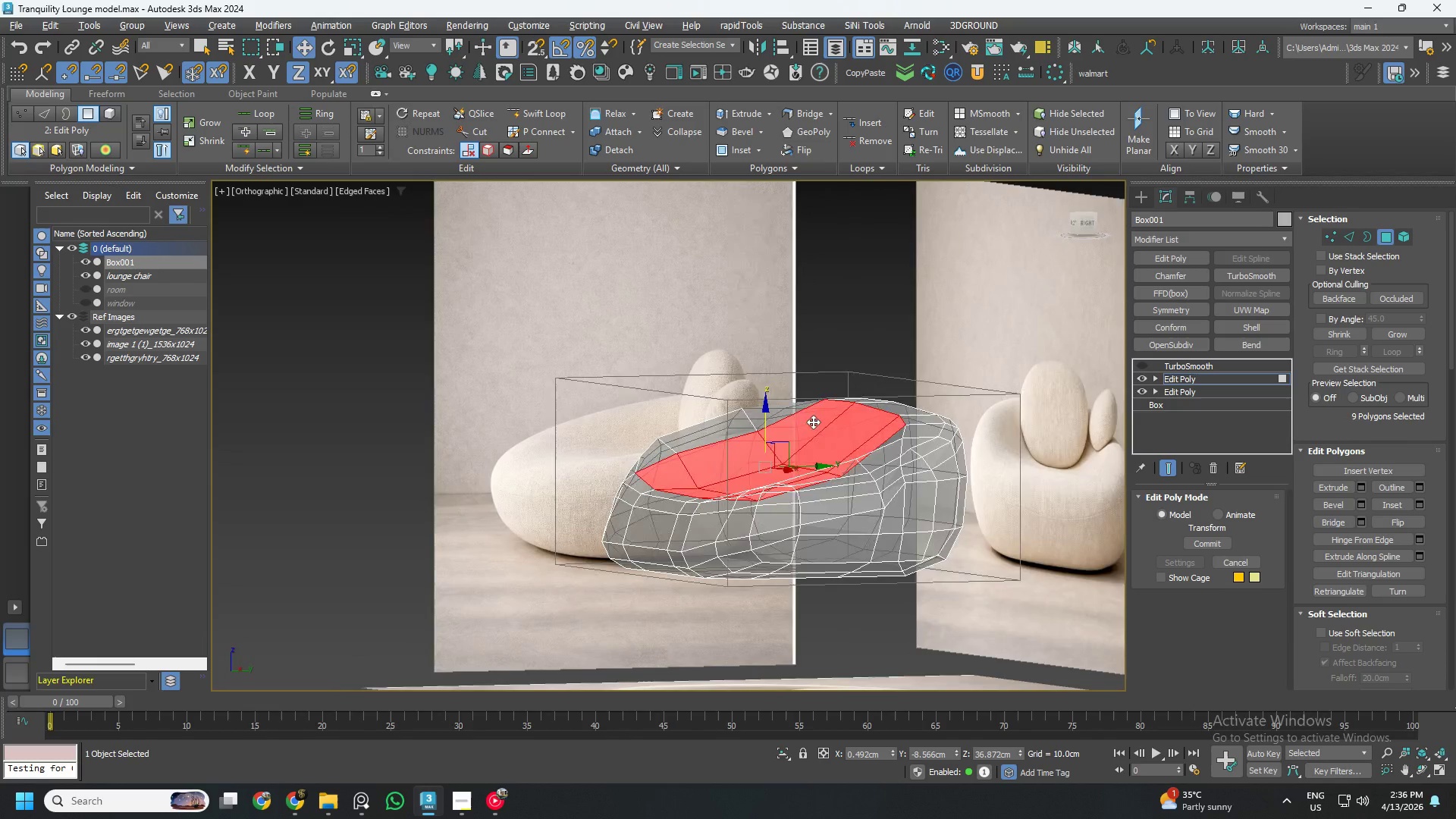 
hold_key(key=AltLeft, duration=1.51)
 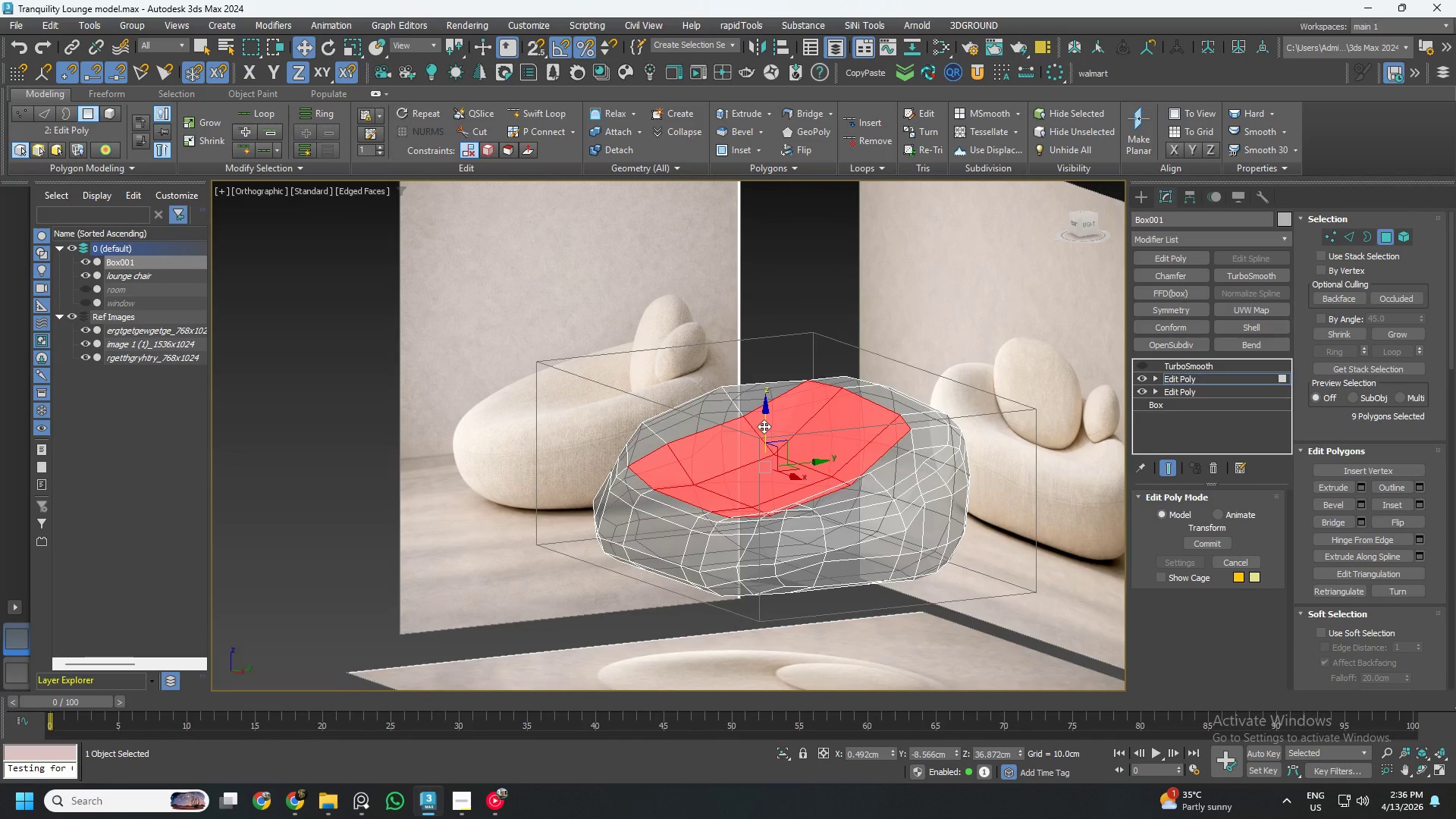 
key(Alt+AltLeft)
 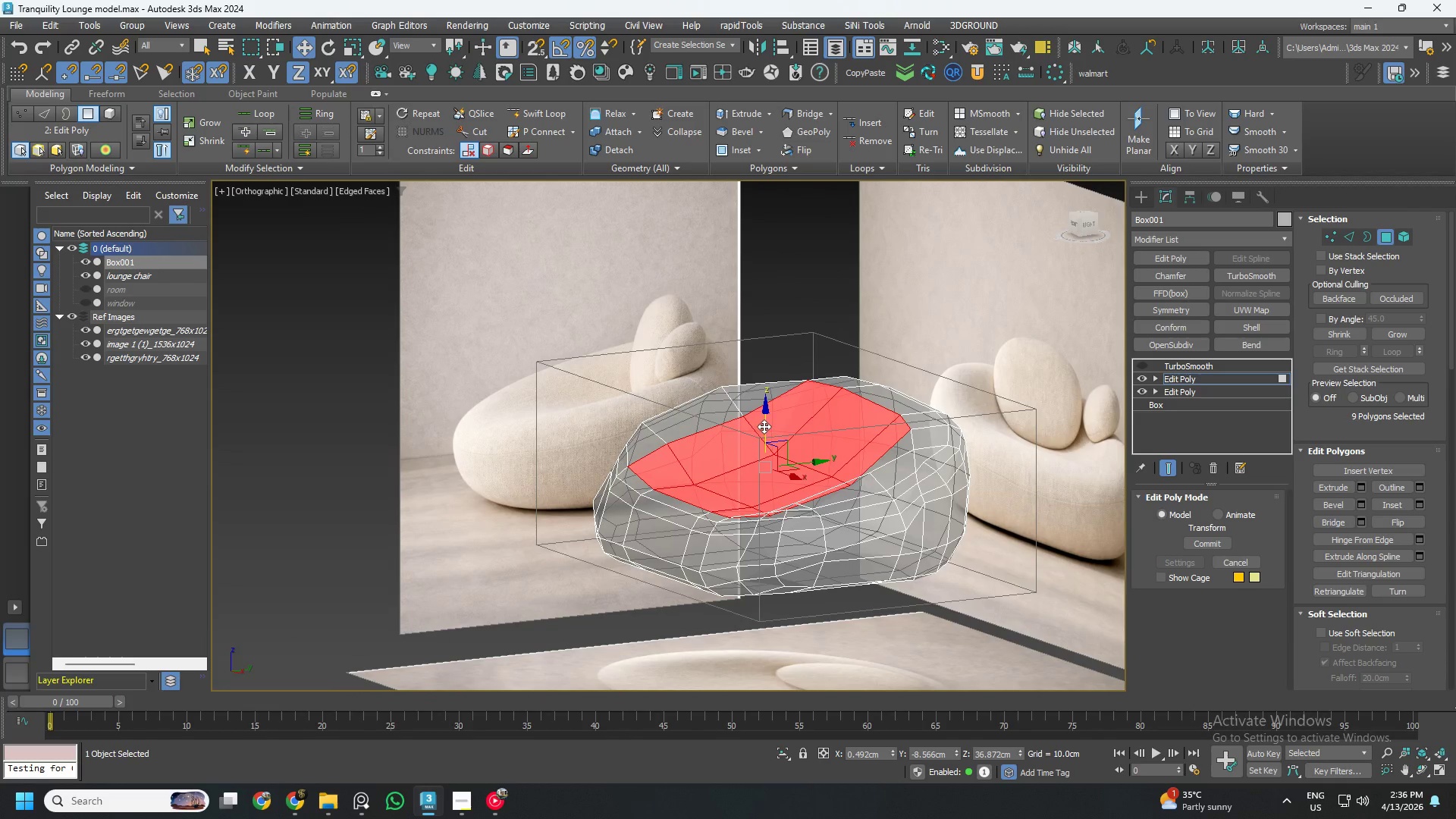 
left_click_drag(start_coordinate=[764, 426], to_coordinate=[766, 431])
 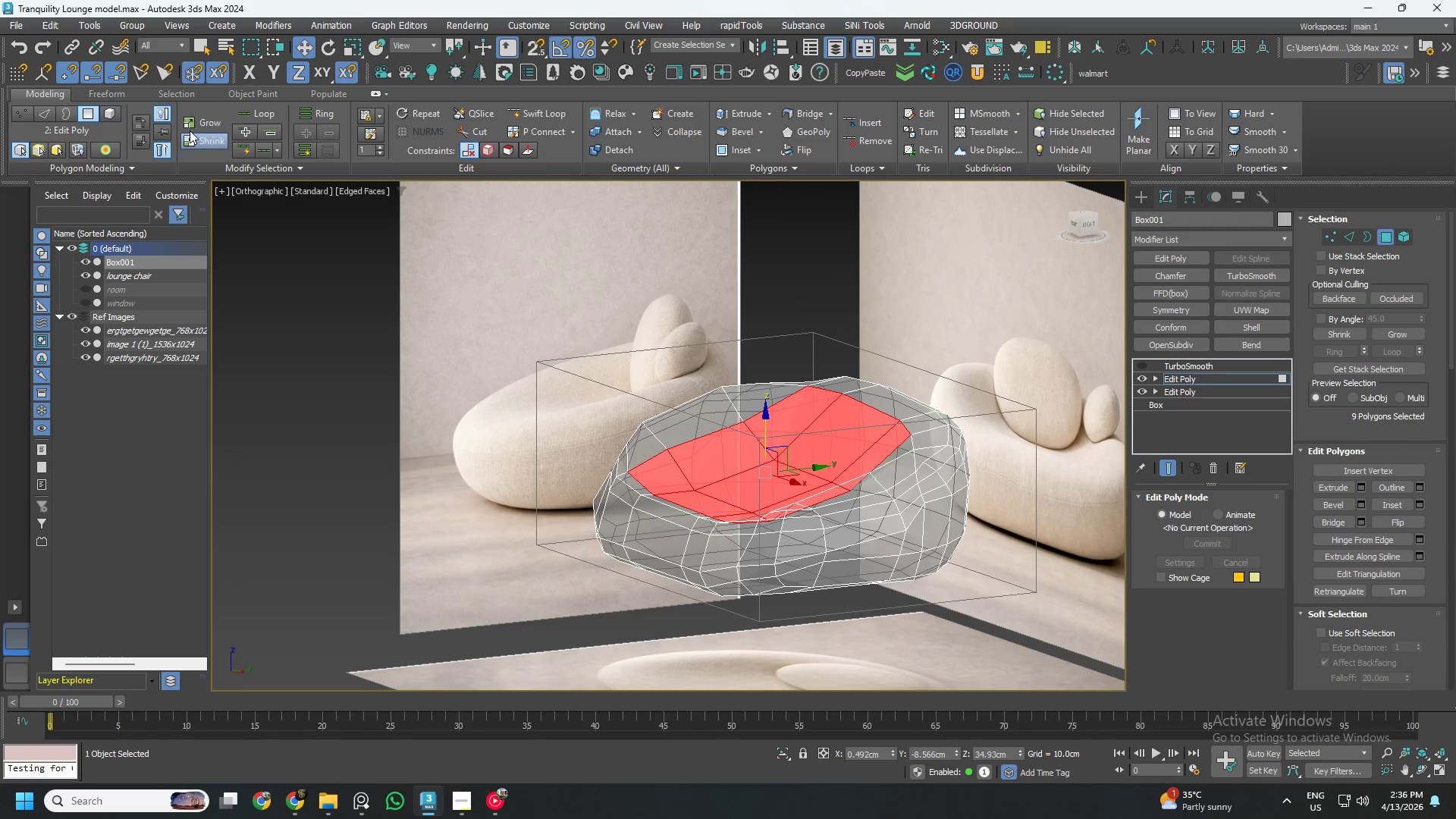 
left_click([200, 135])
 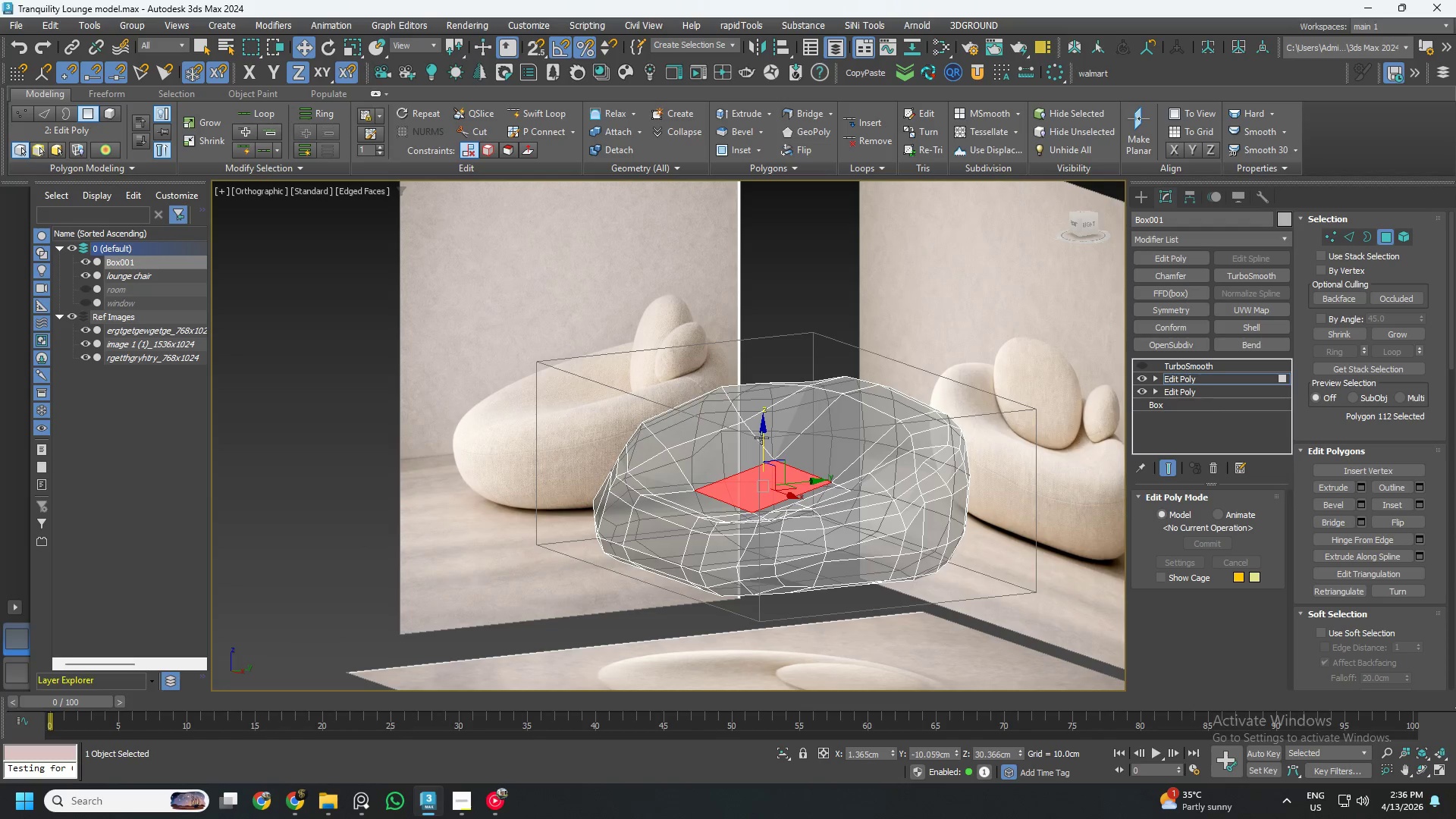 
hold_key(key=AltLeft, duration=0.77)
 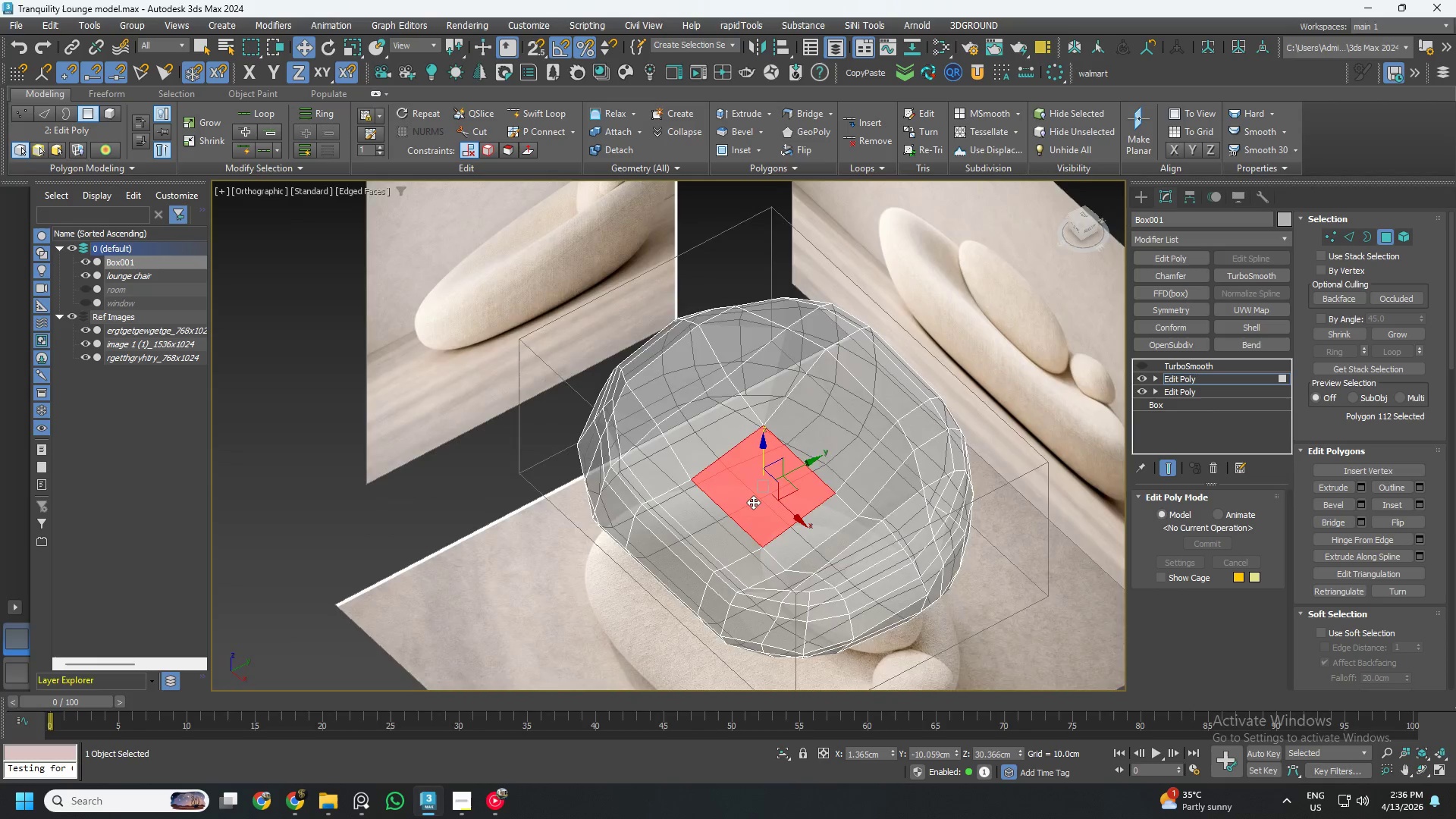 
hold_key(key=AltLeft, duration=0.47)
 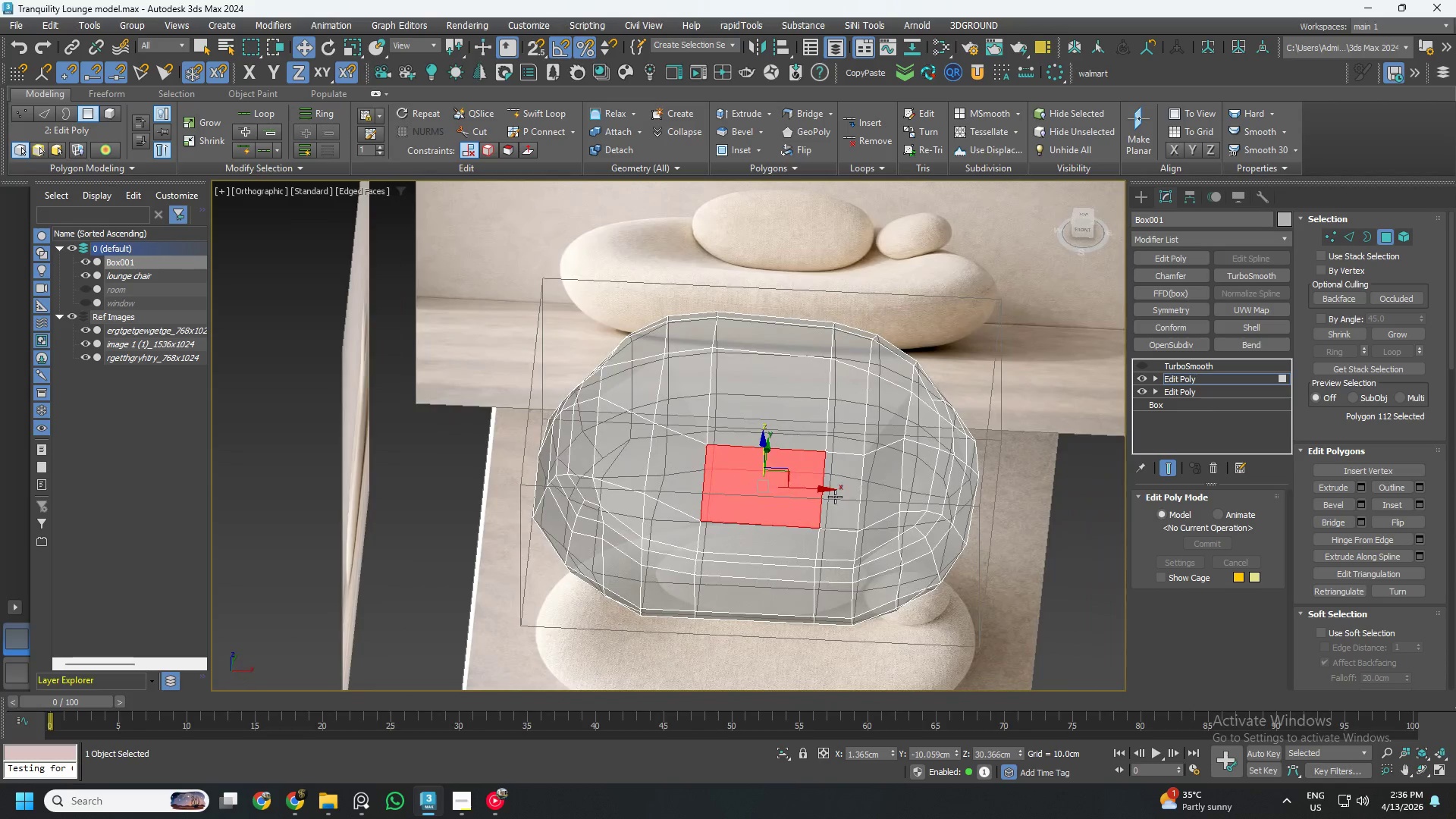 
hold_key(key=ControlLeft, duration=0.31)
left_click([837, 496])
 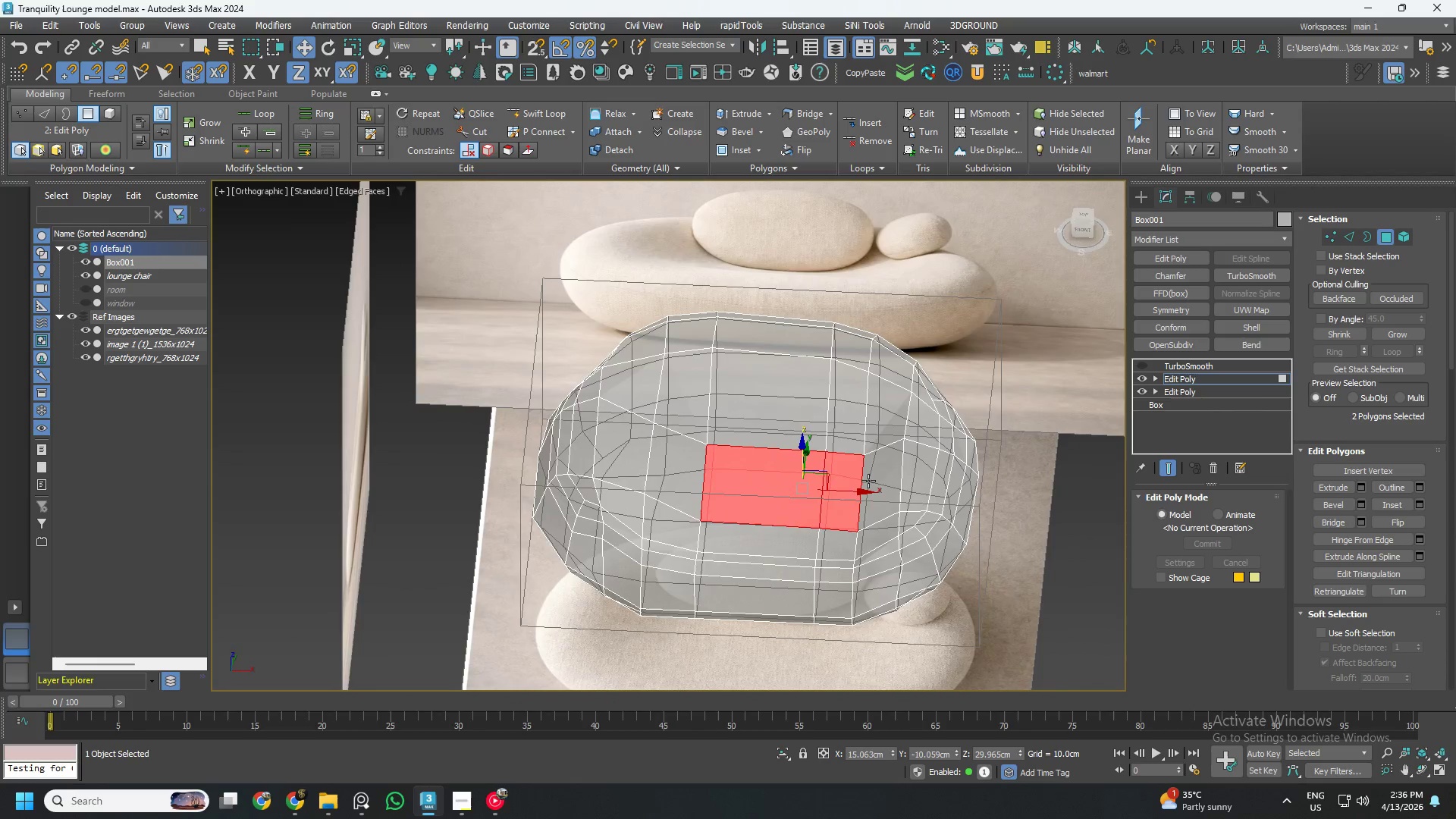 
hold_key(key=AltLeft, duration=0.59)
 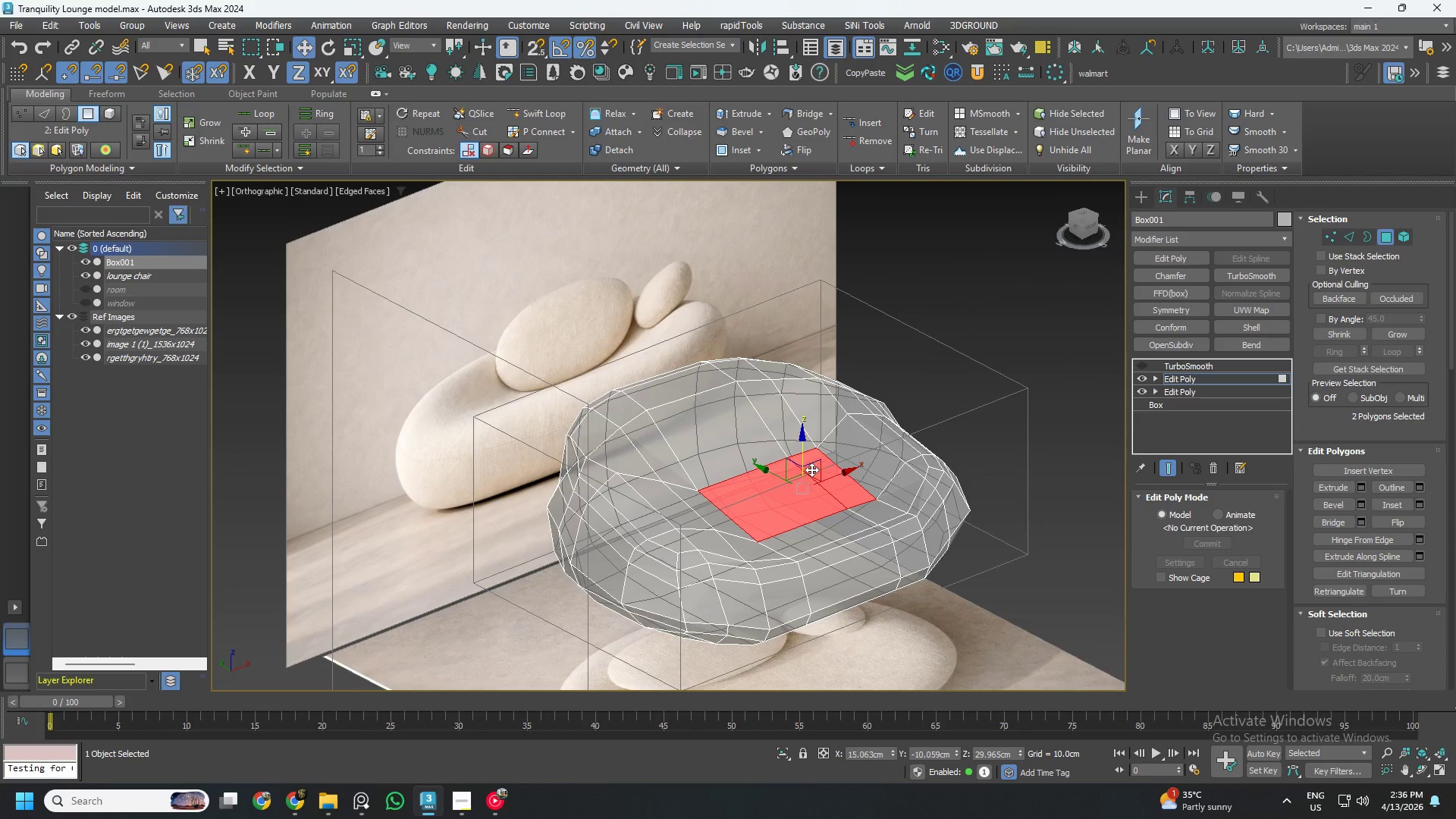 
hold_key(key=AltLeft, duration=0.88)
 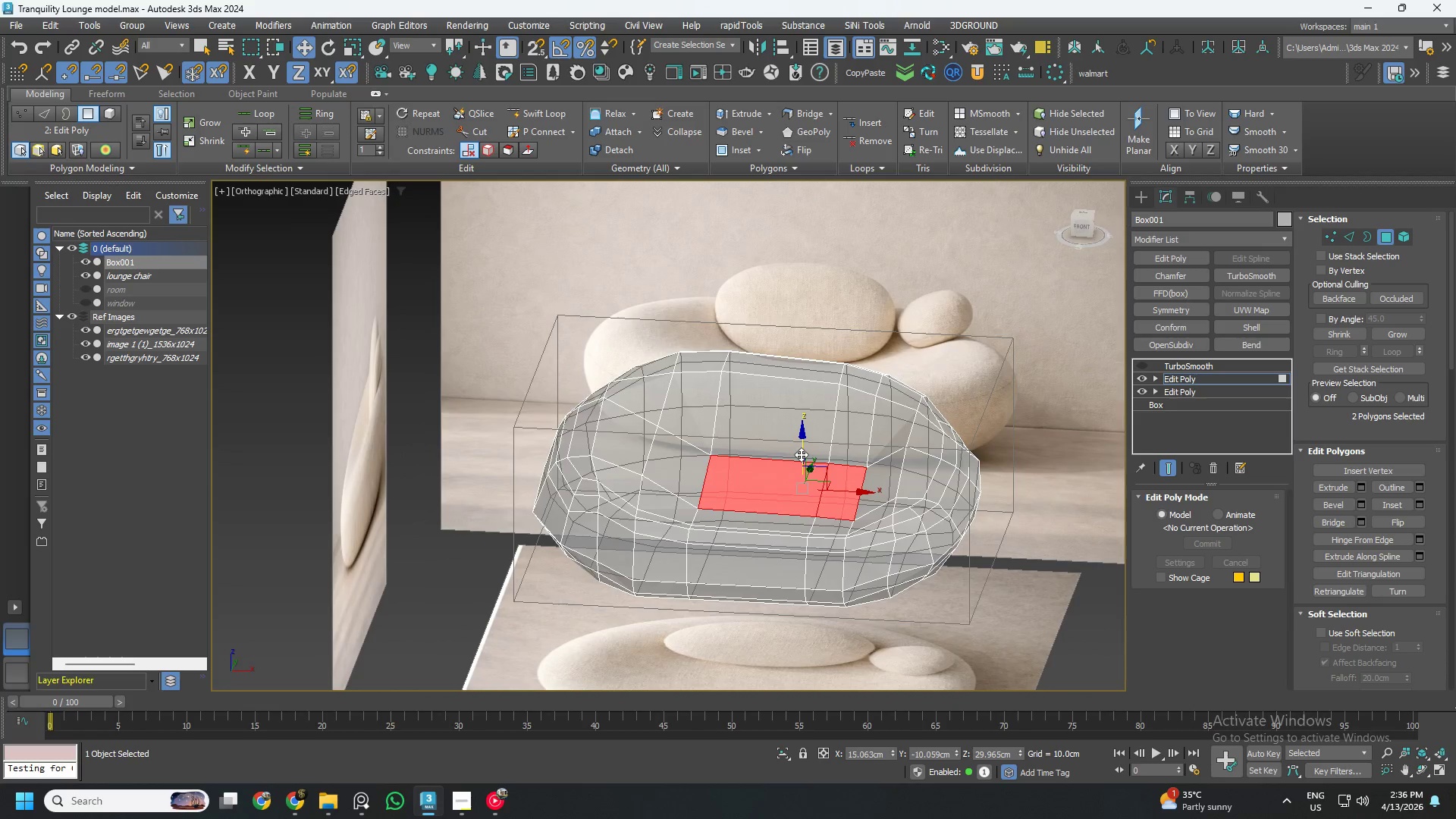 
left_click_drag(start_coordinate=[801, 454], to_coordinate=[803, 475])
 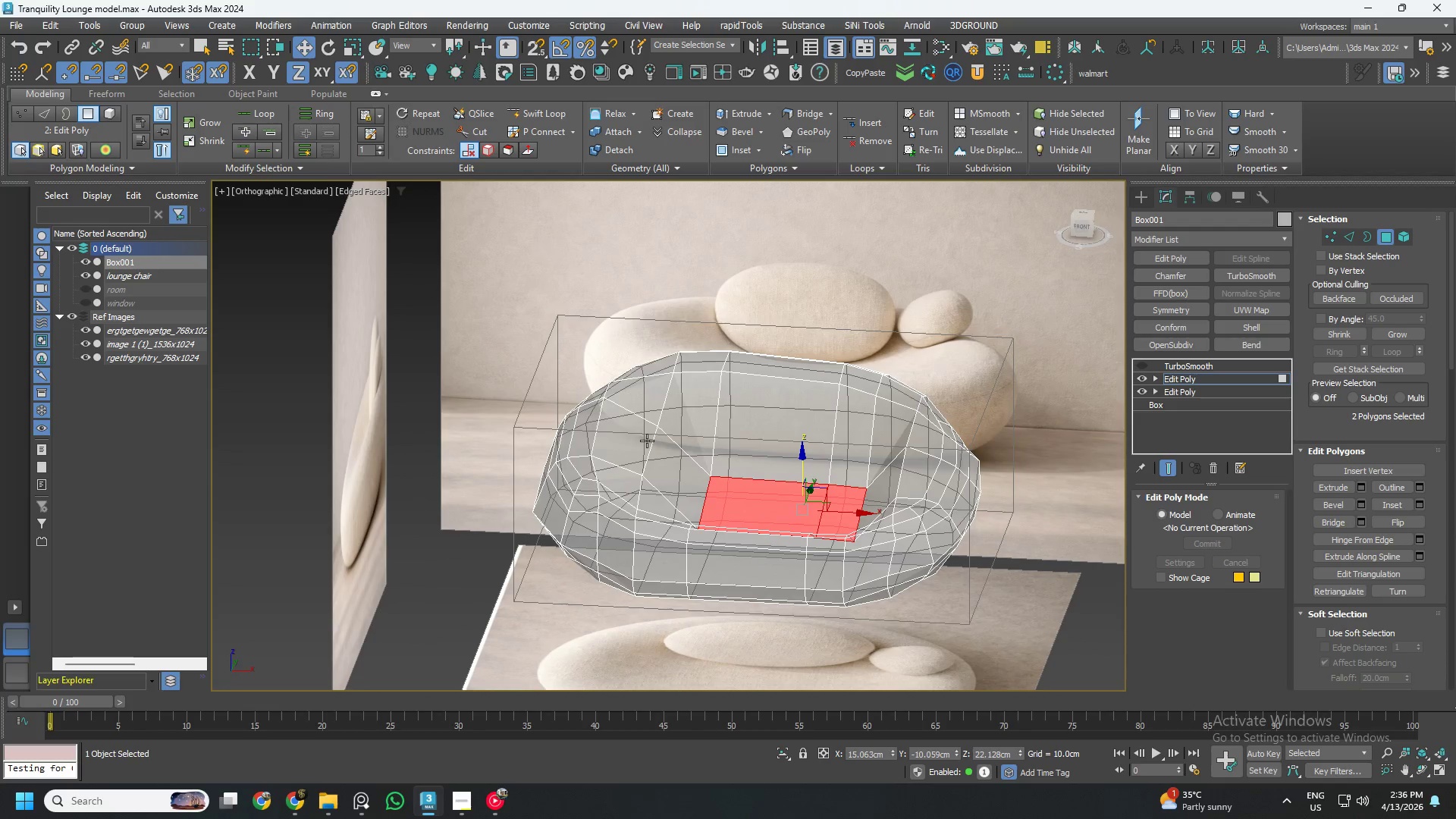 
left_click([670, 455])
 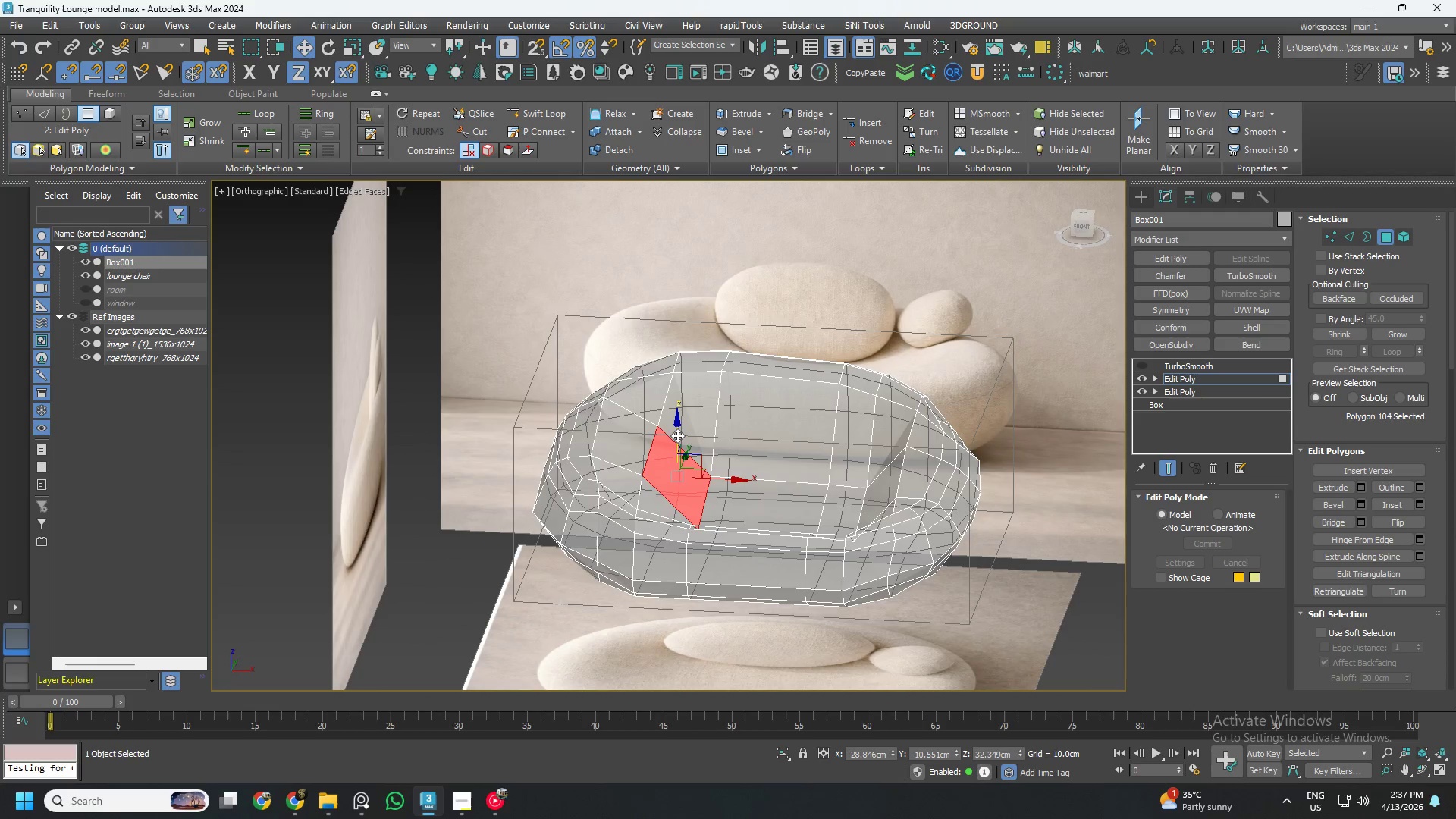 
left_click_drag(start_coordinate=[677, 435], to_coordinate=[675, 447])
 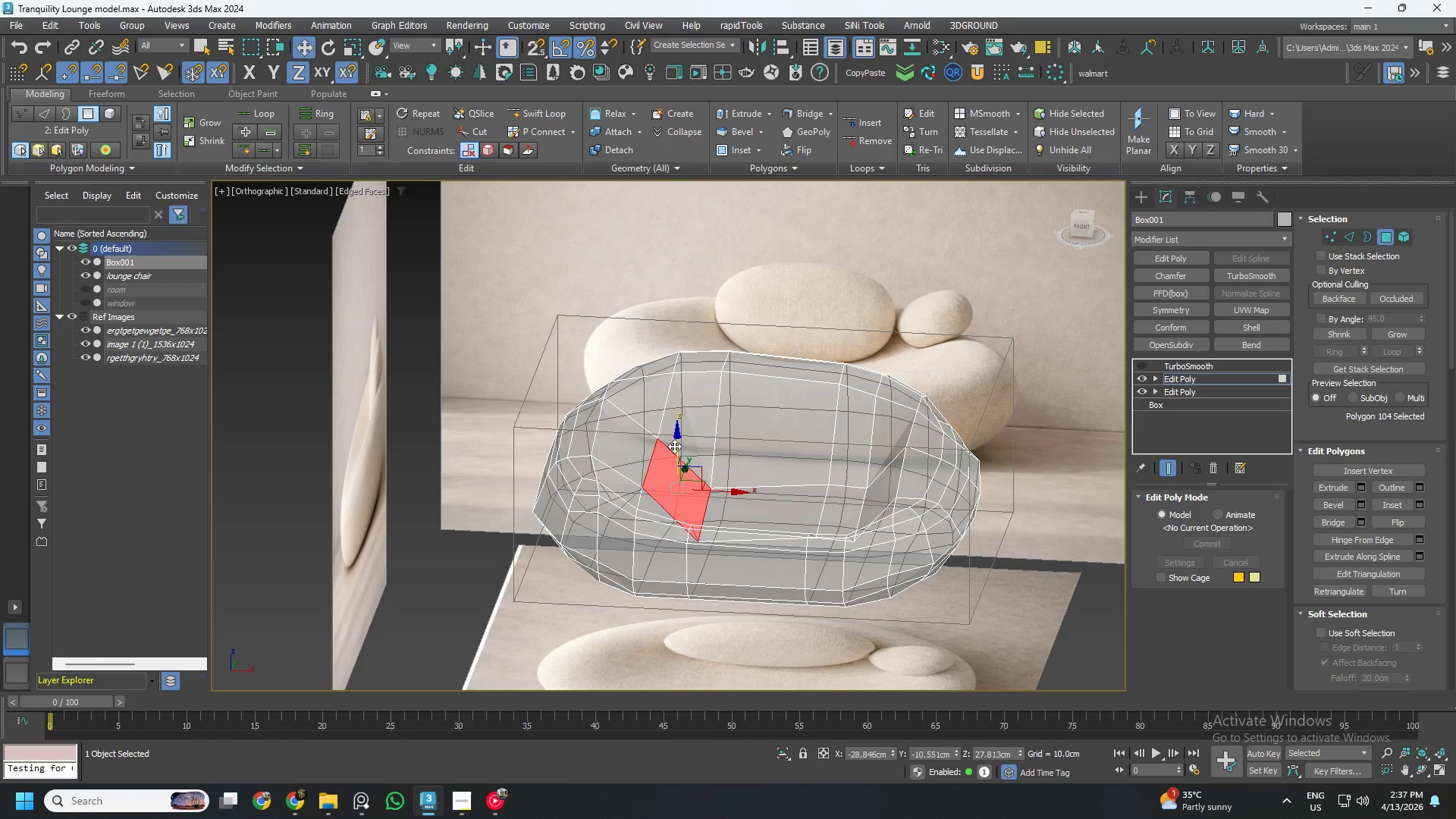 
key(Control+ControlLeft)
 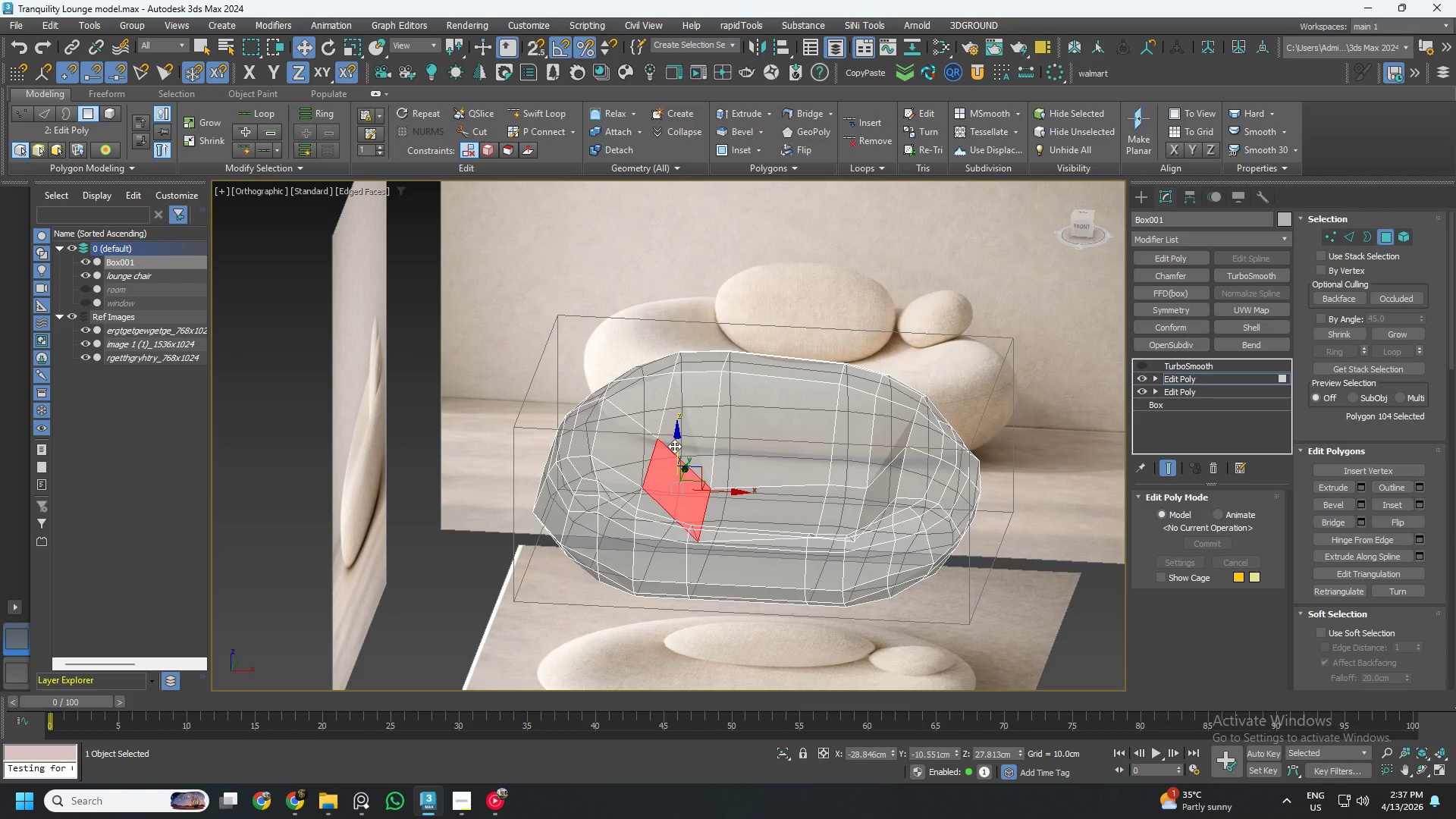 
key(Control+Z)
 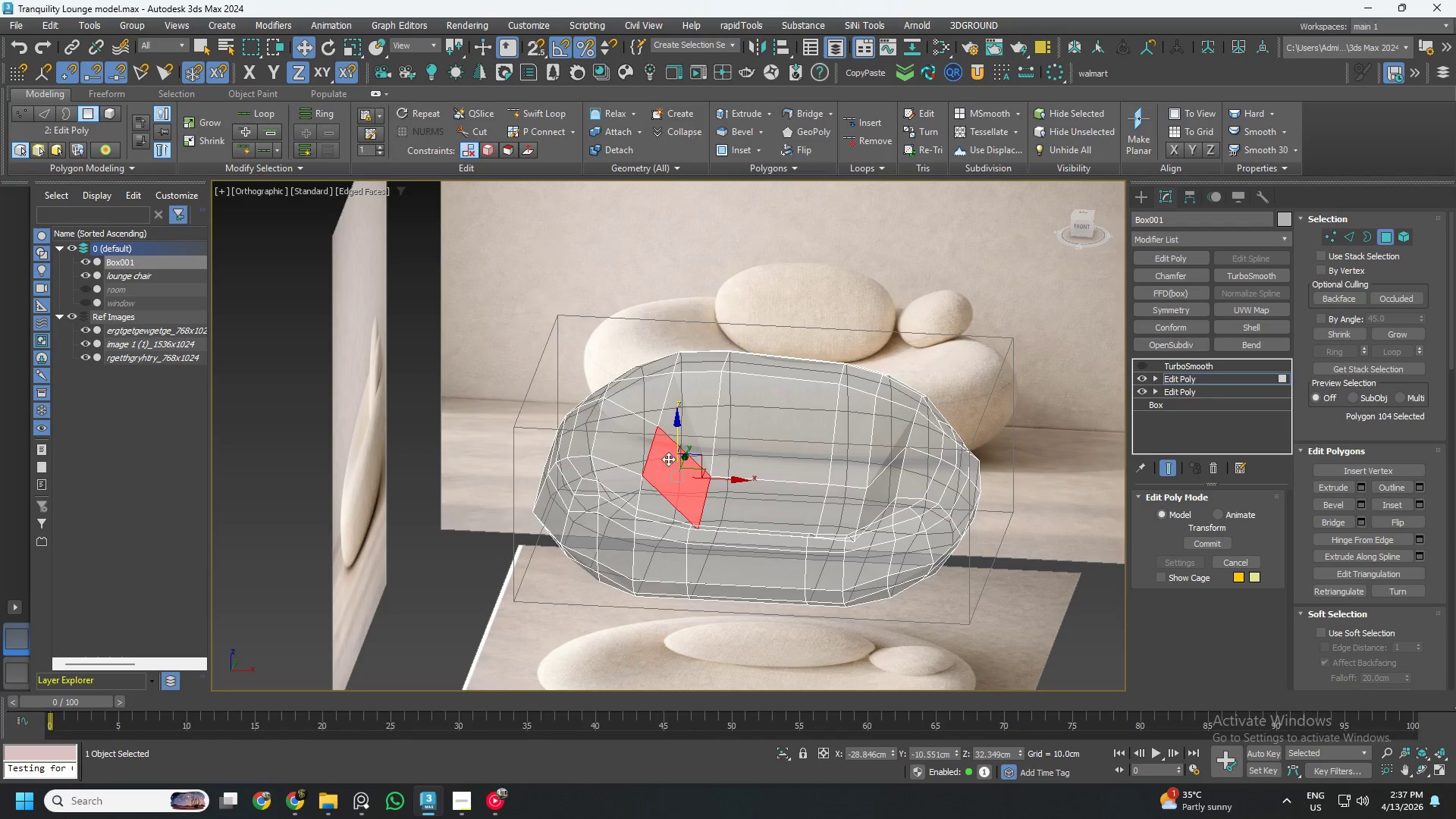 
key(1)
 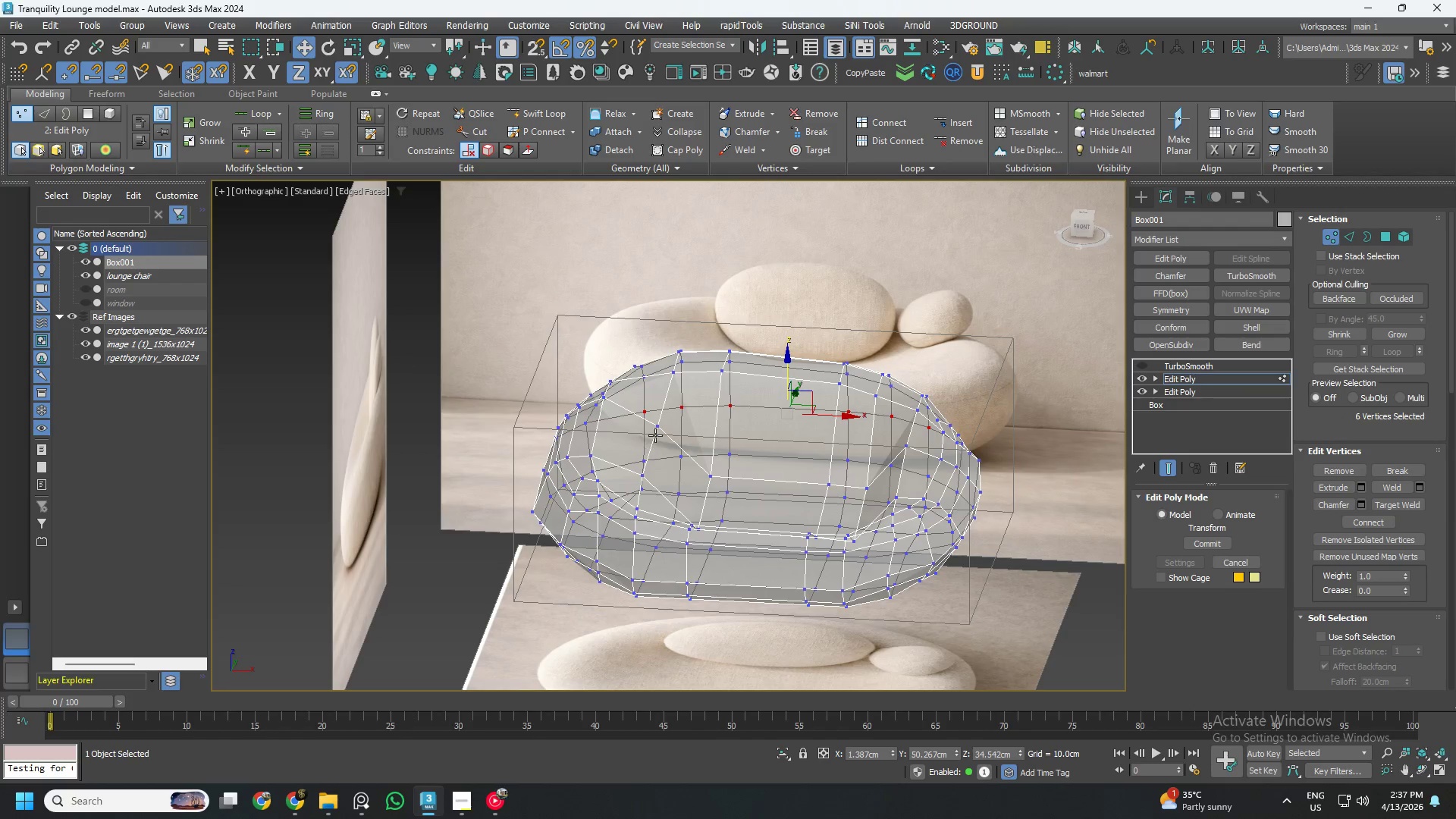 
left_click([657, 428])
 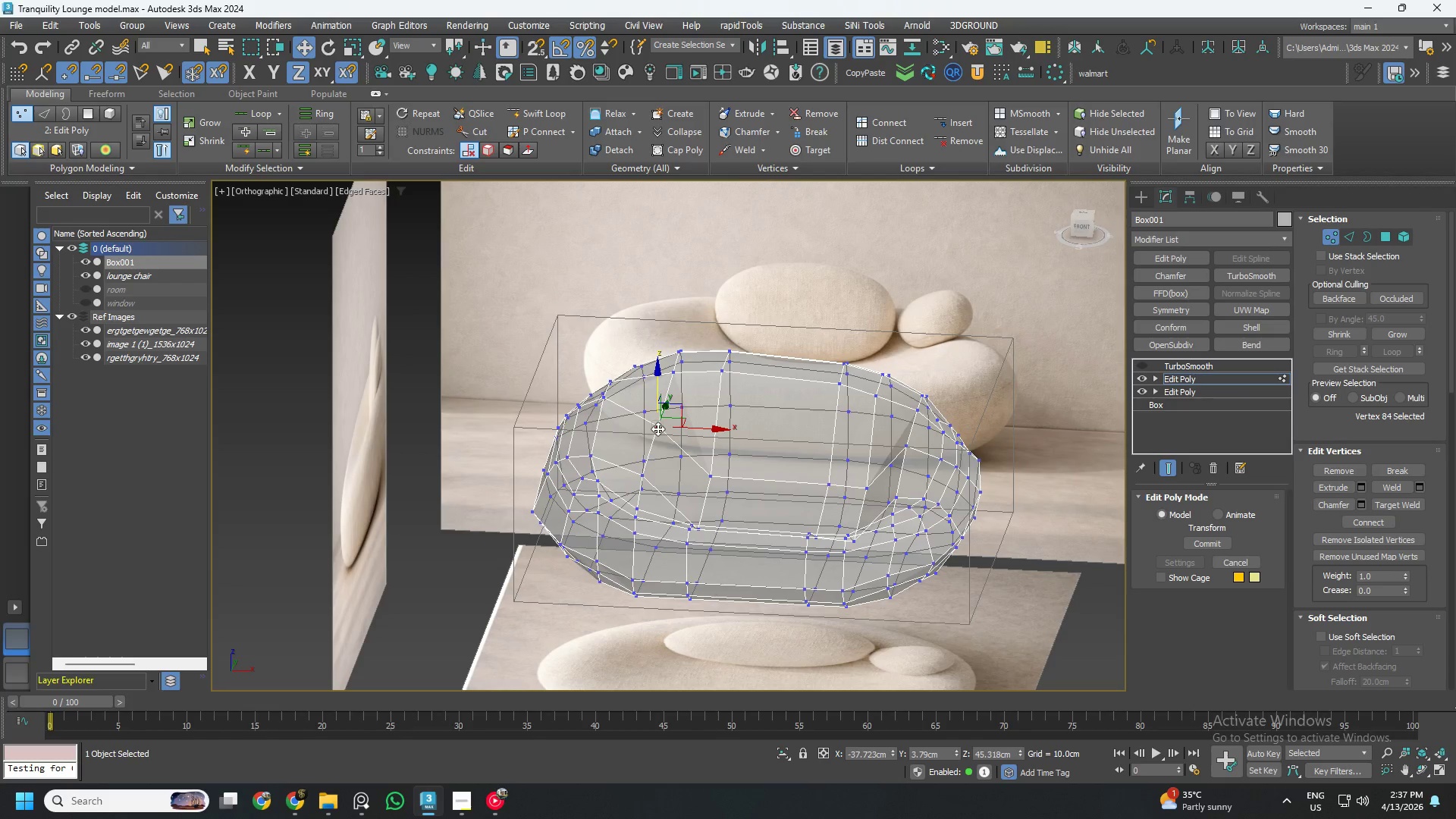 
hold_key(key=ControlLeft, duration=0.47)
left_click([642, 475])
 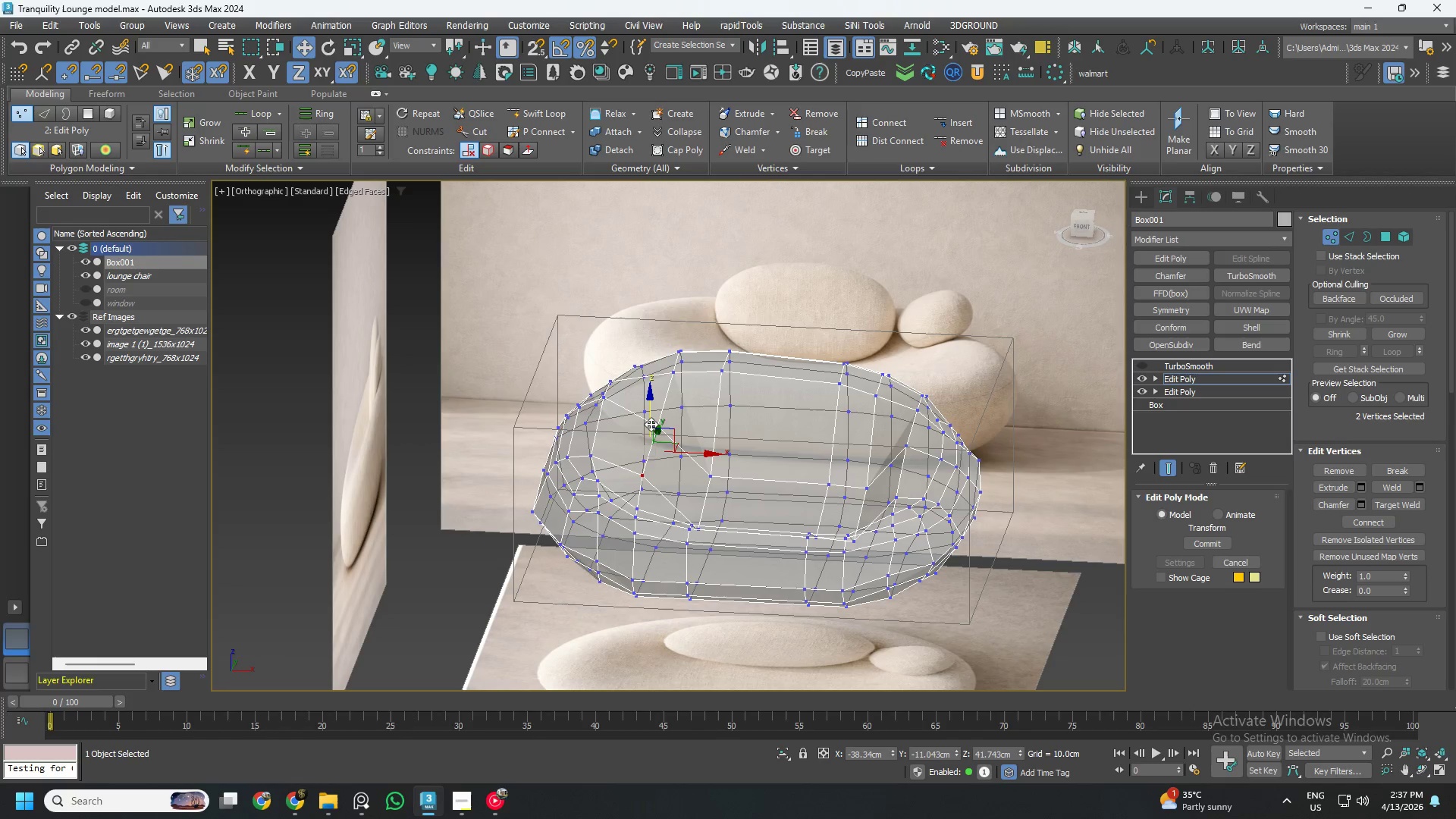 
left_click_drag(start_coordinate=[651, 422], to_coordinate=[647, 451])
 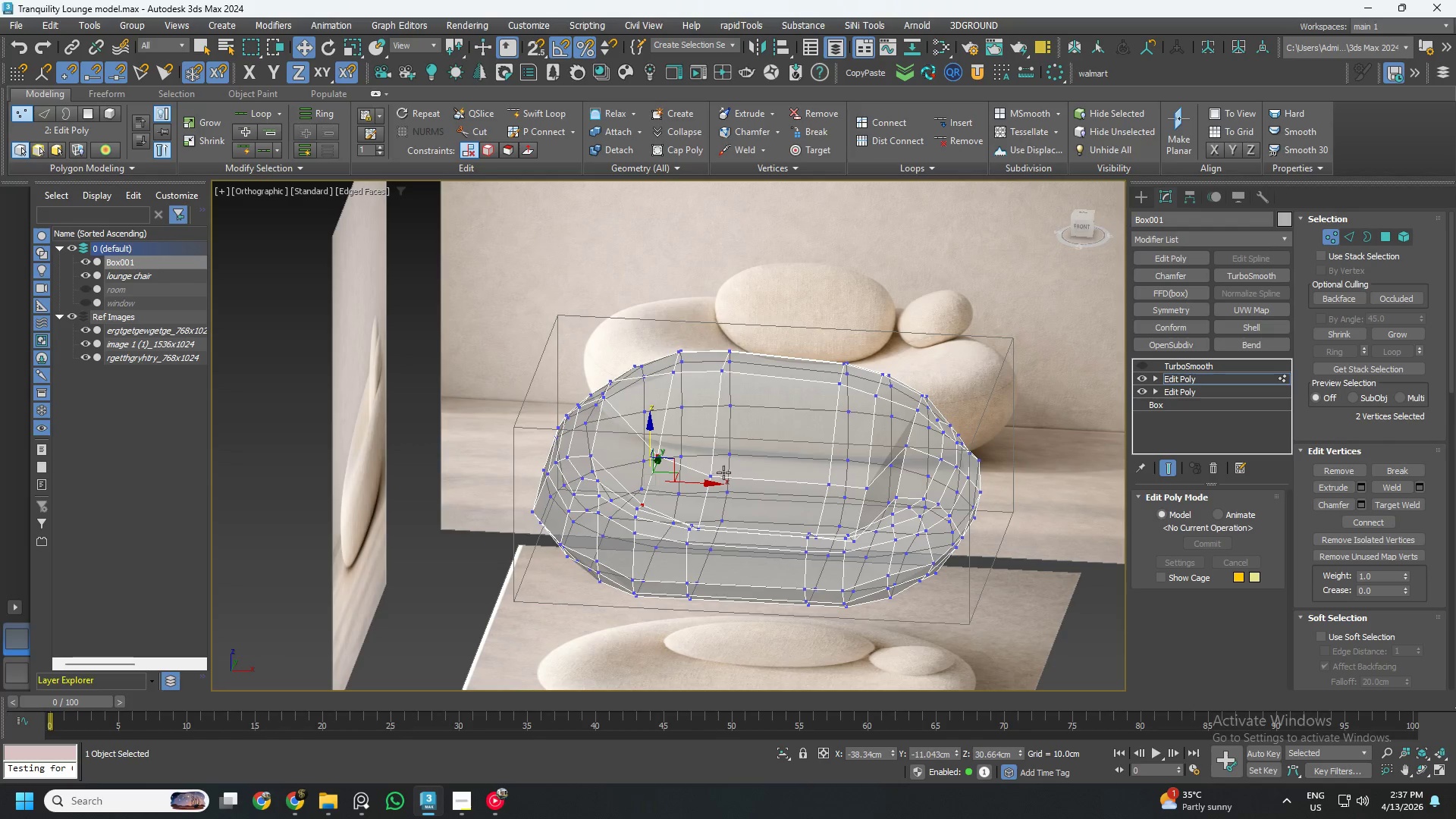 
hold_key(key=AltLeft, duration=1.44)
 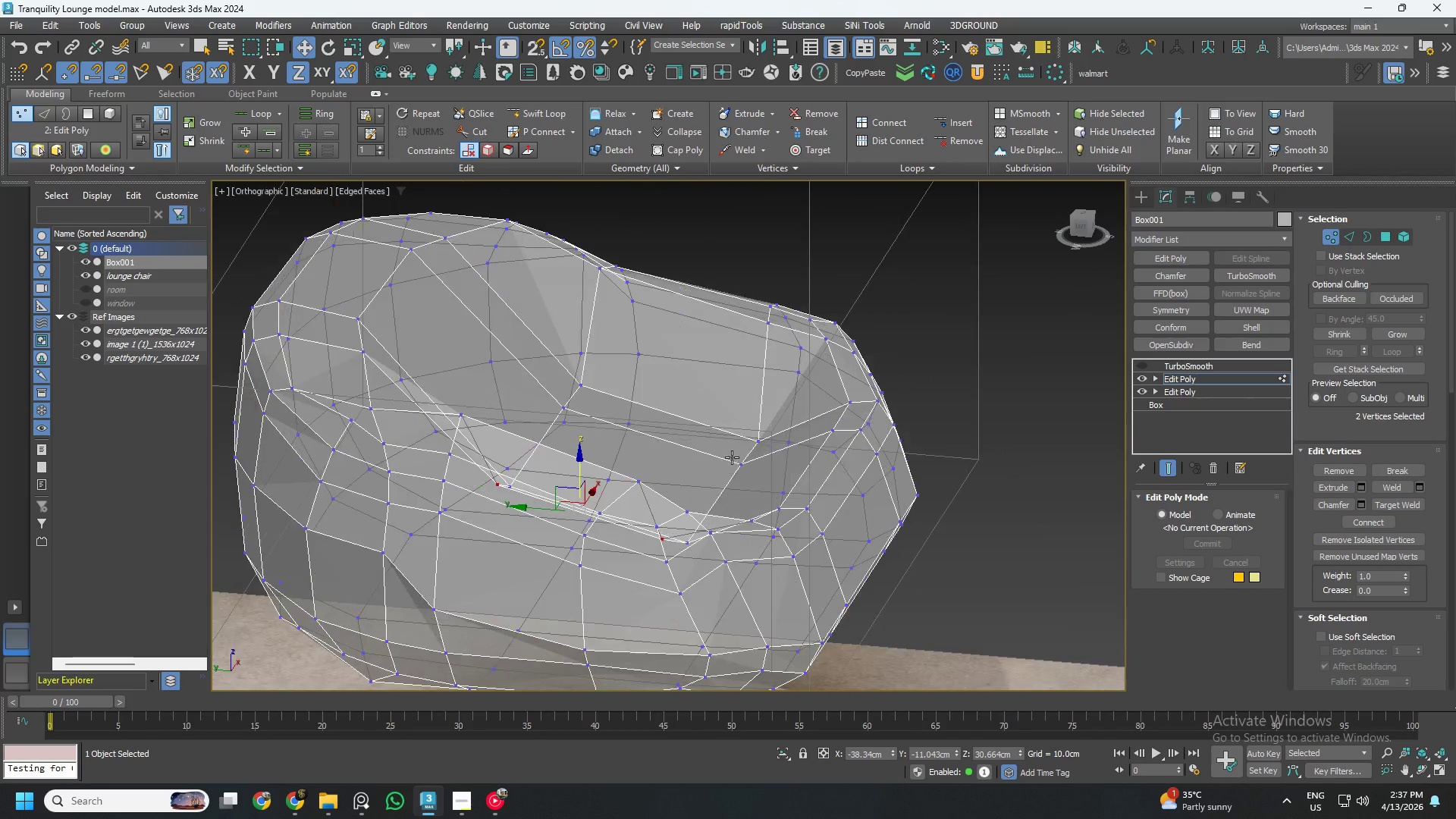 
hold_key(key=AltLeft, duration=1.78)
scroll: coordinate [723, 453], scroll_direction: up, amount: 2.0
 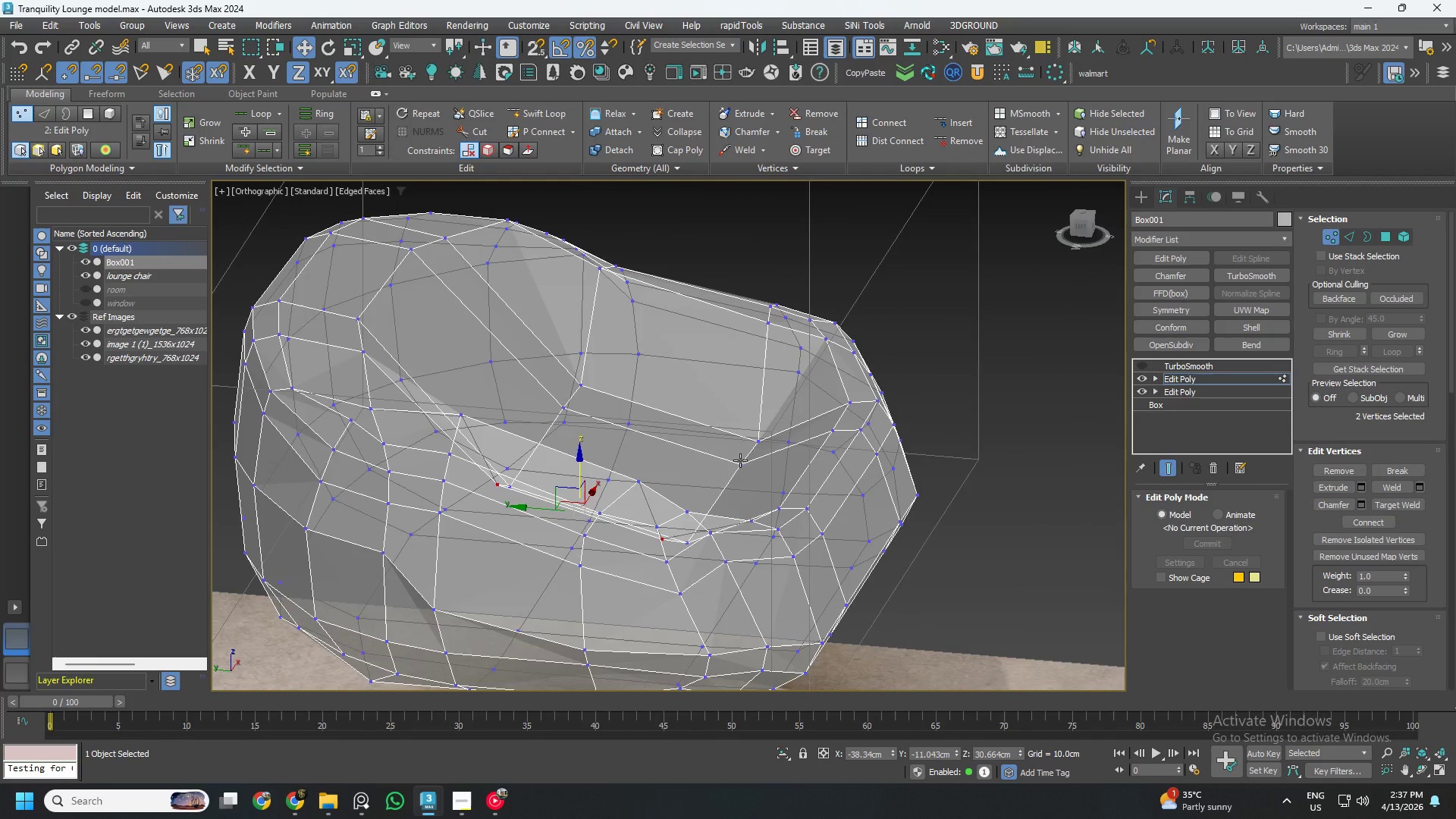 
left_click([740, 460])
 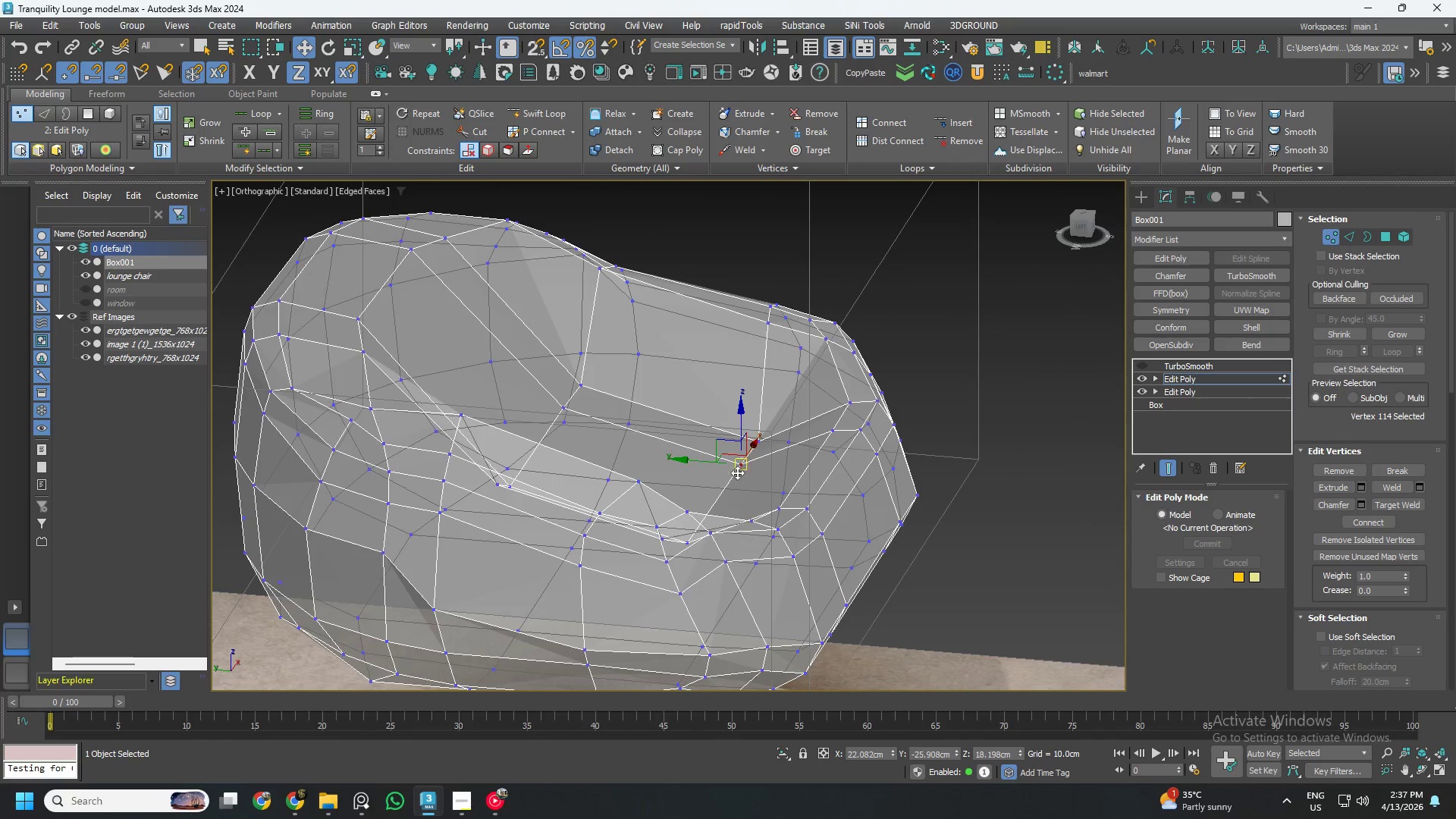 
key(Control+ControlLeft)
 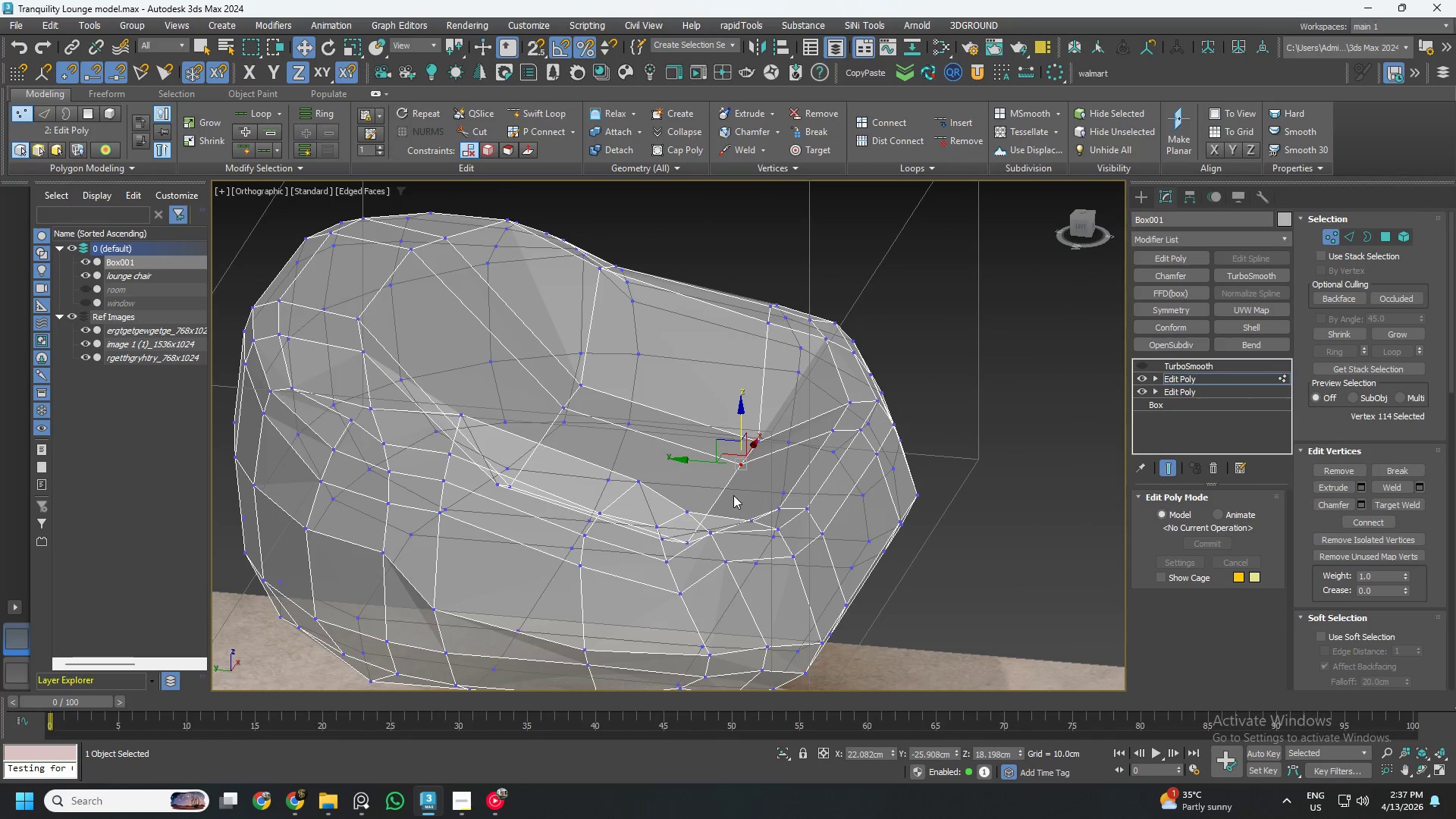 
hold_key(key=AltLeft, duration=0.42)
 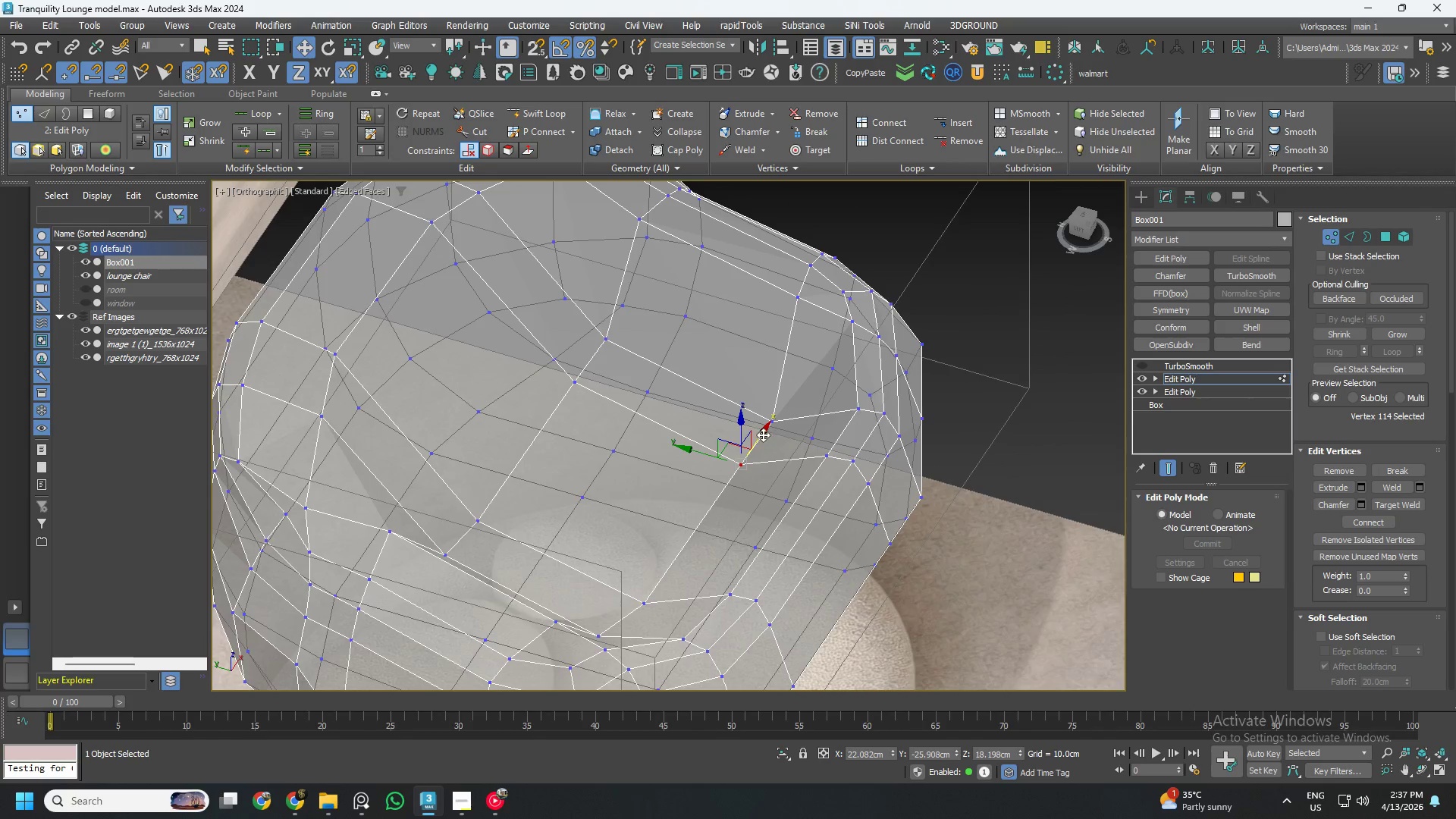 
hold_key(key=ControlLeft, duration=0.97)
left_click([773, 424])
 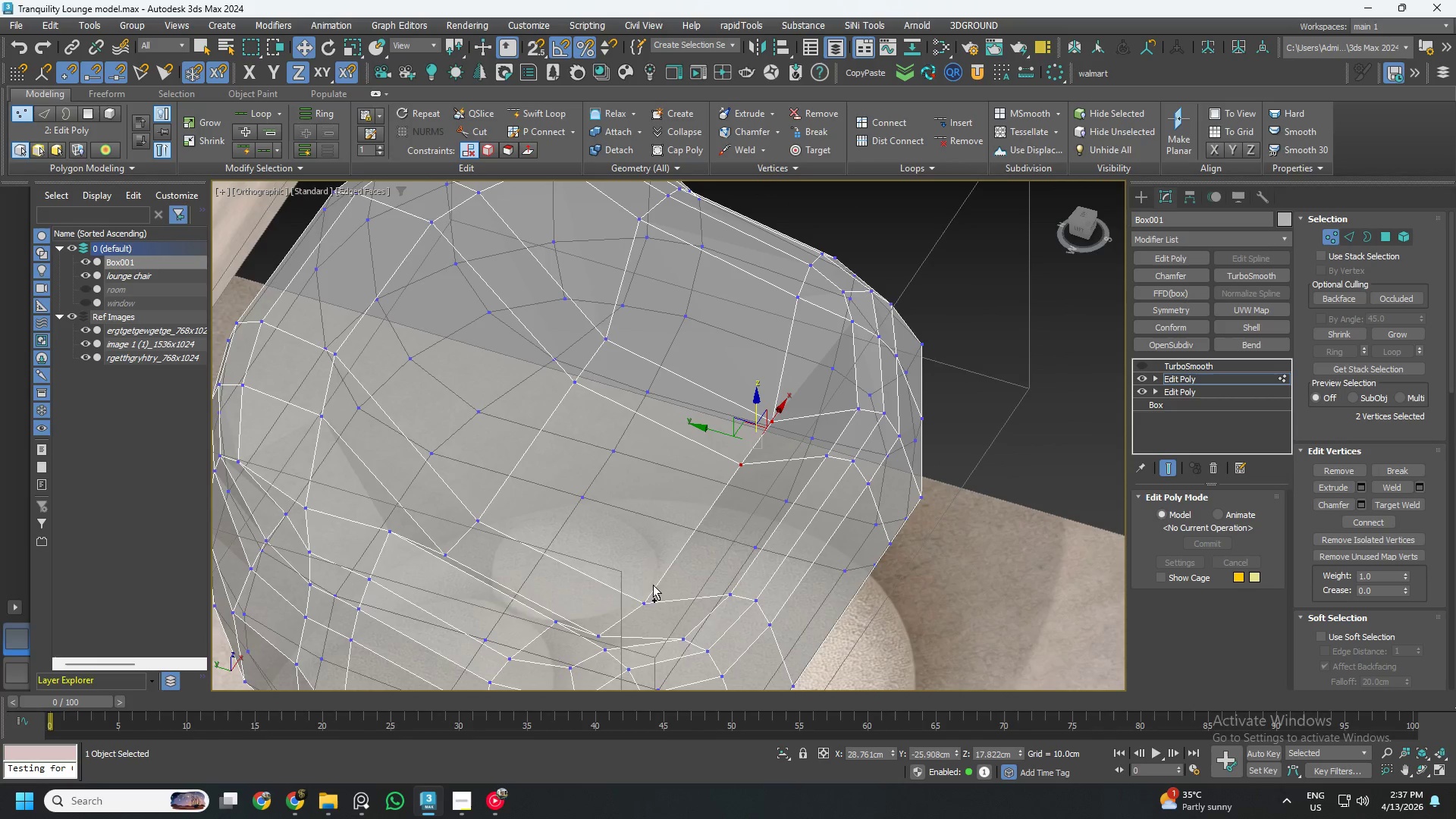 
left_click([647, 588])
 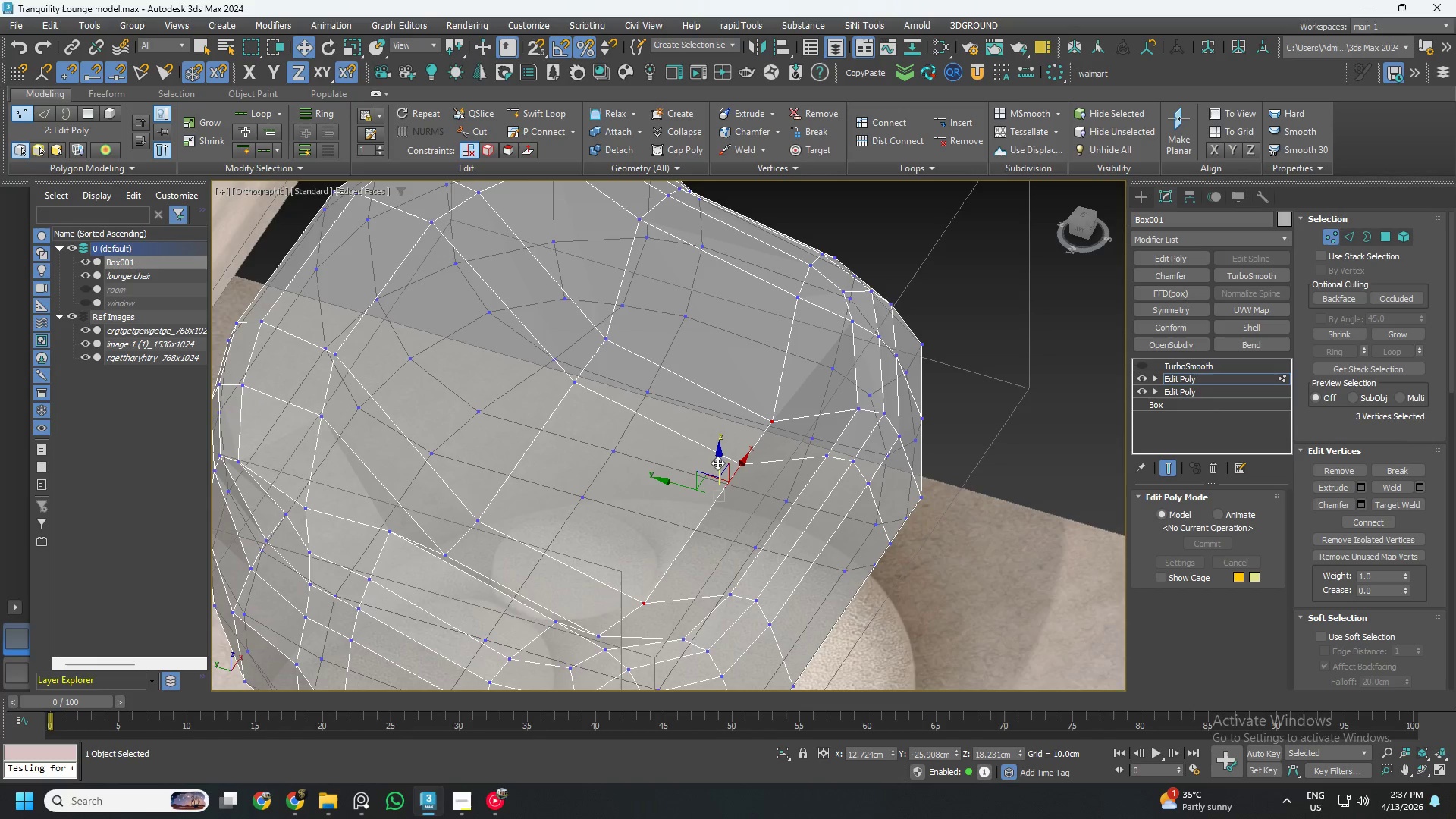 
left_click_drag(start_coordinate=[719, 460], to_coordinate=[718, 444])
 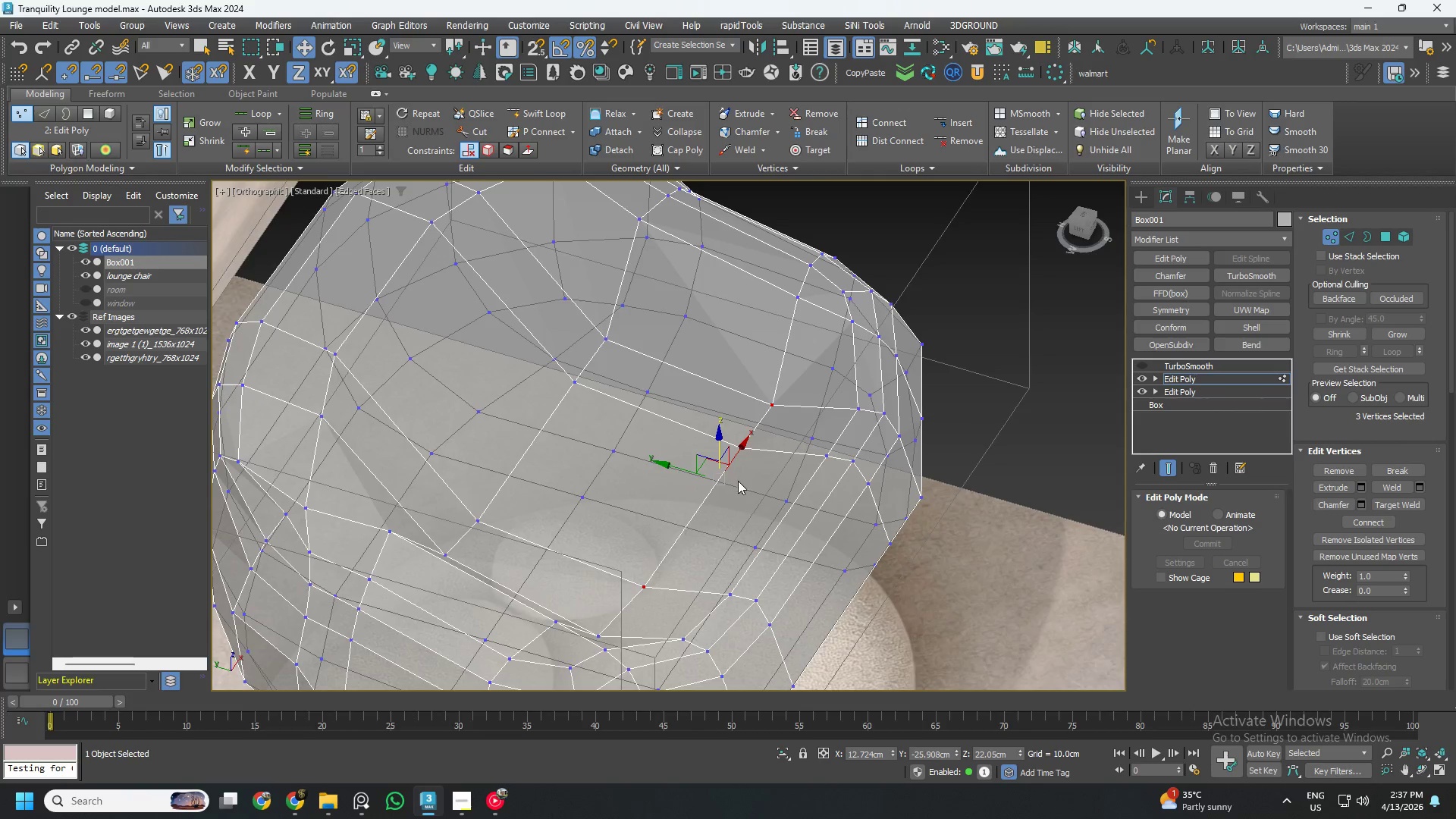 
hold_key(key=AltLeft, duration=1.25)
 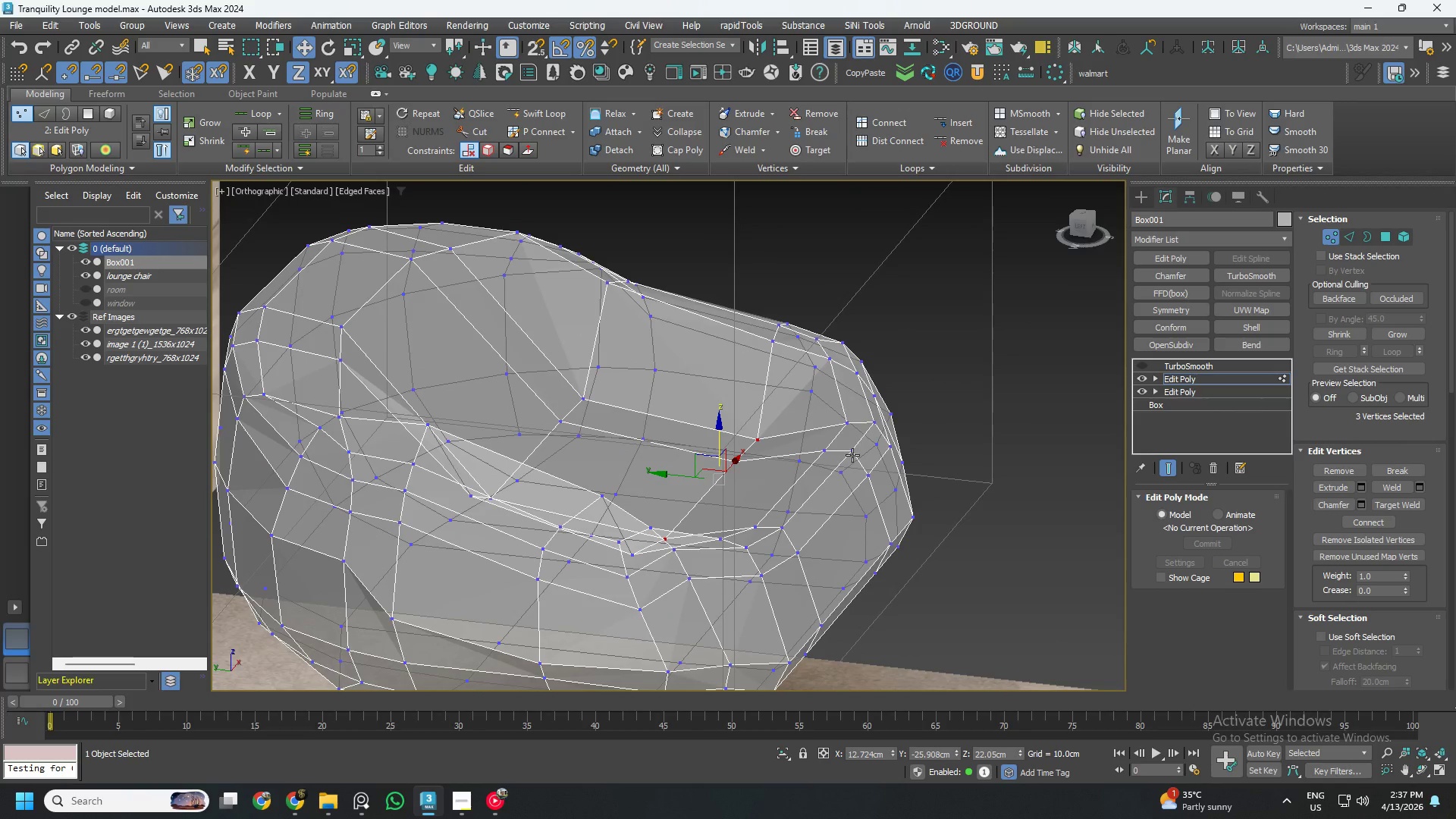 
left_click([852, 455])
 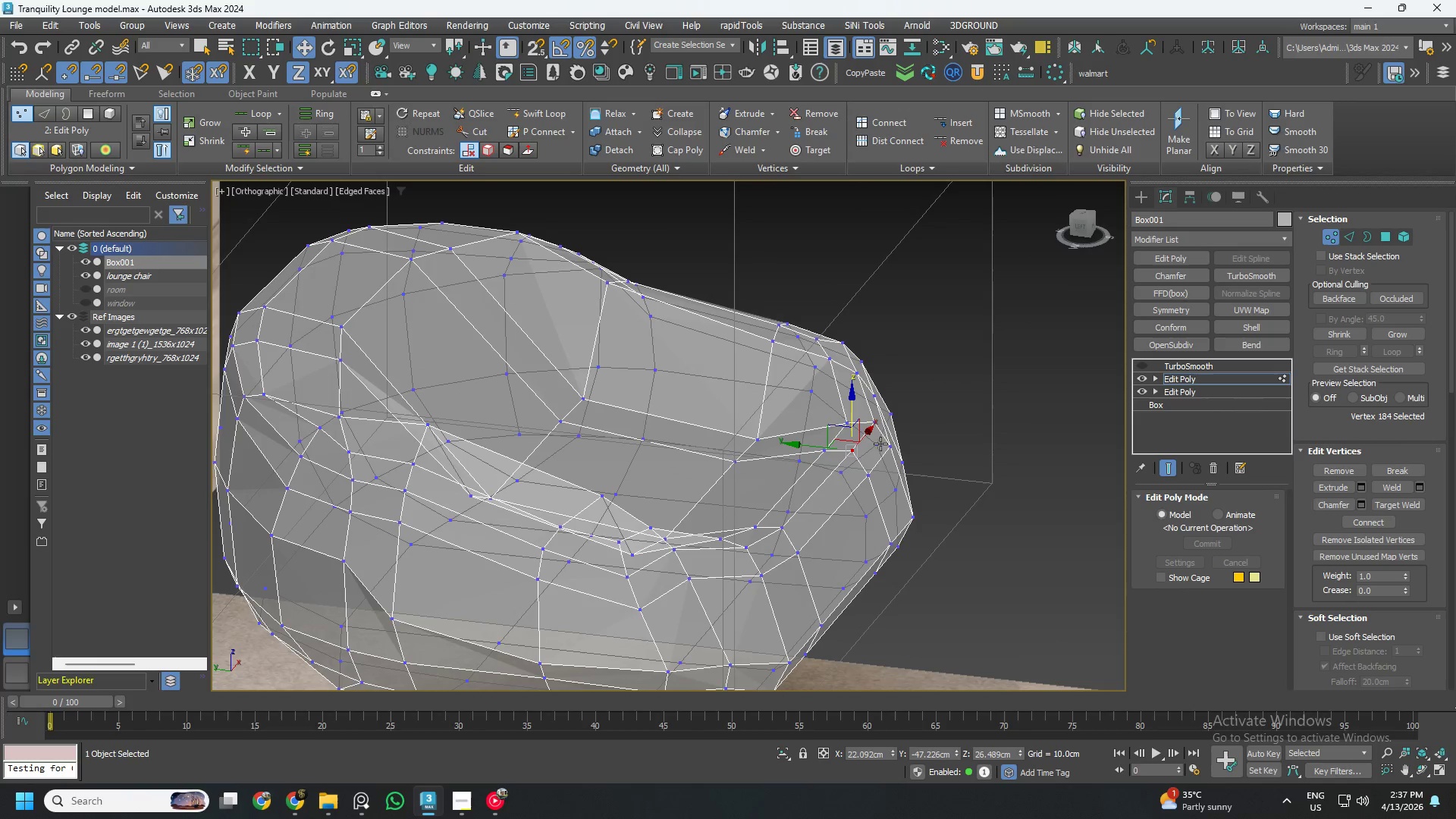 
hold_key(key=ControlLeft, duration=1.08)
left_click([876, 421])
 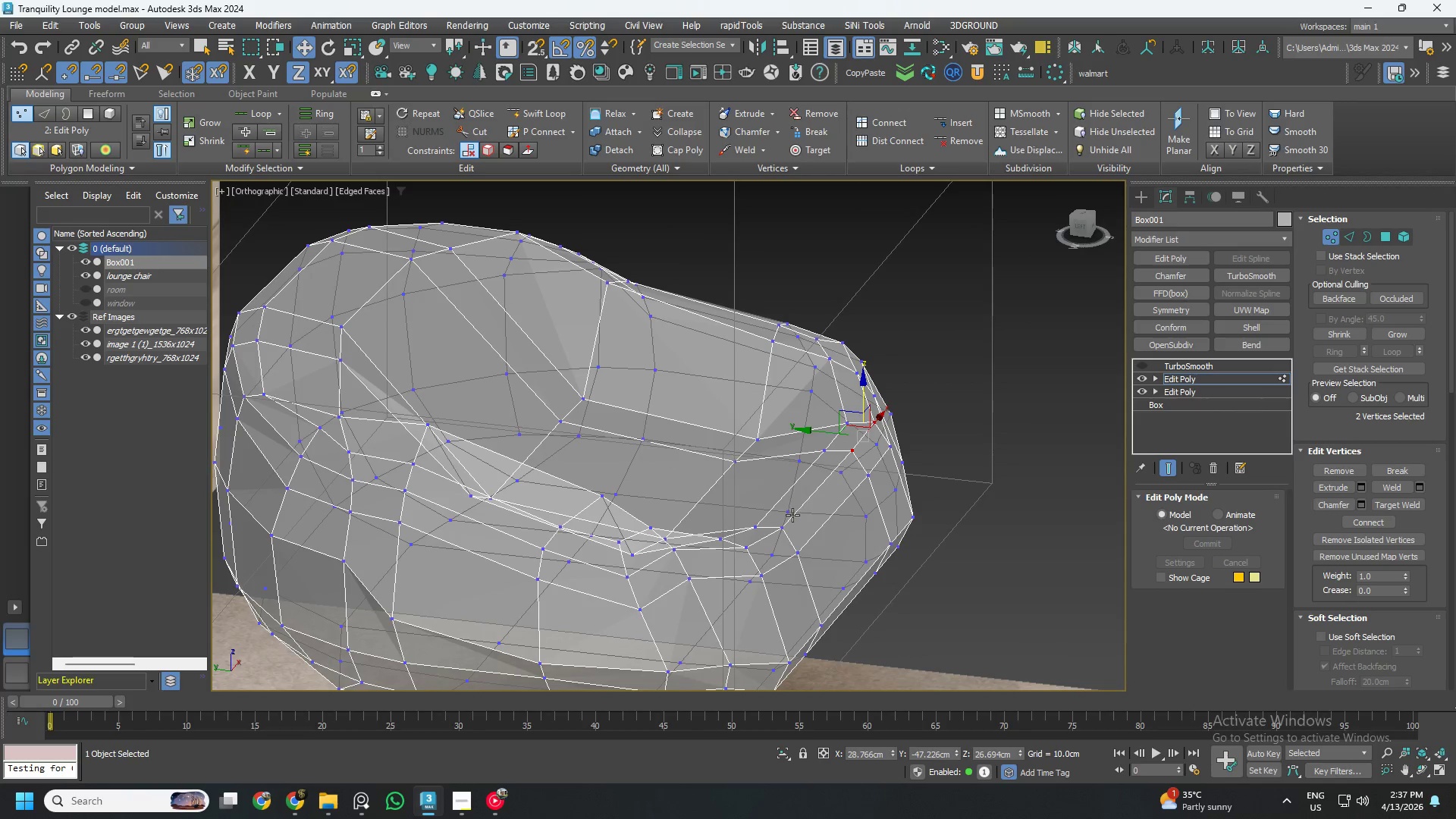 
left_click([786, 519])
 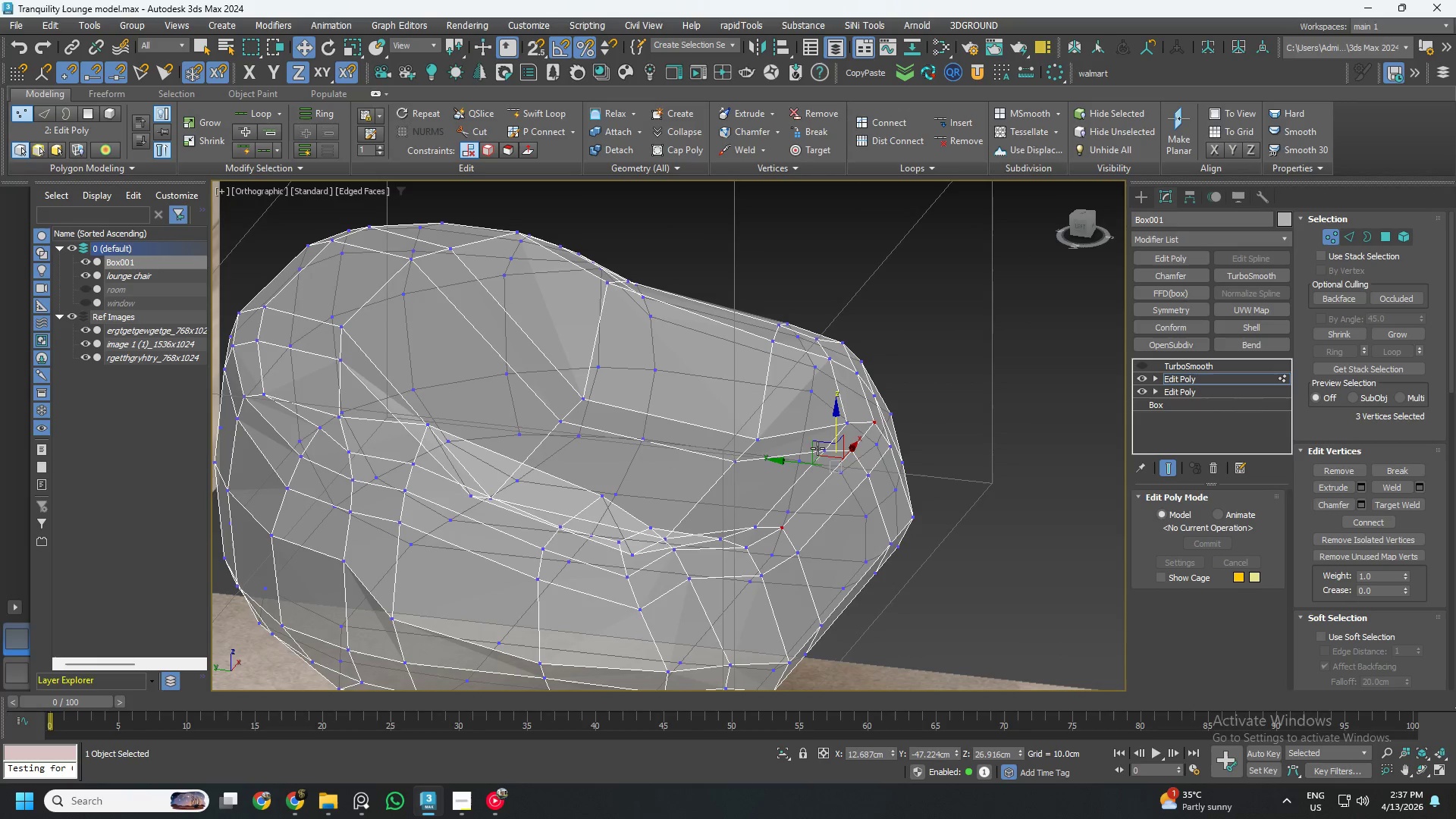 
left_click_drag(start_coordinate=[817, 444], to_coordinate=[814, 453])
 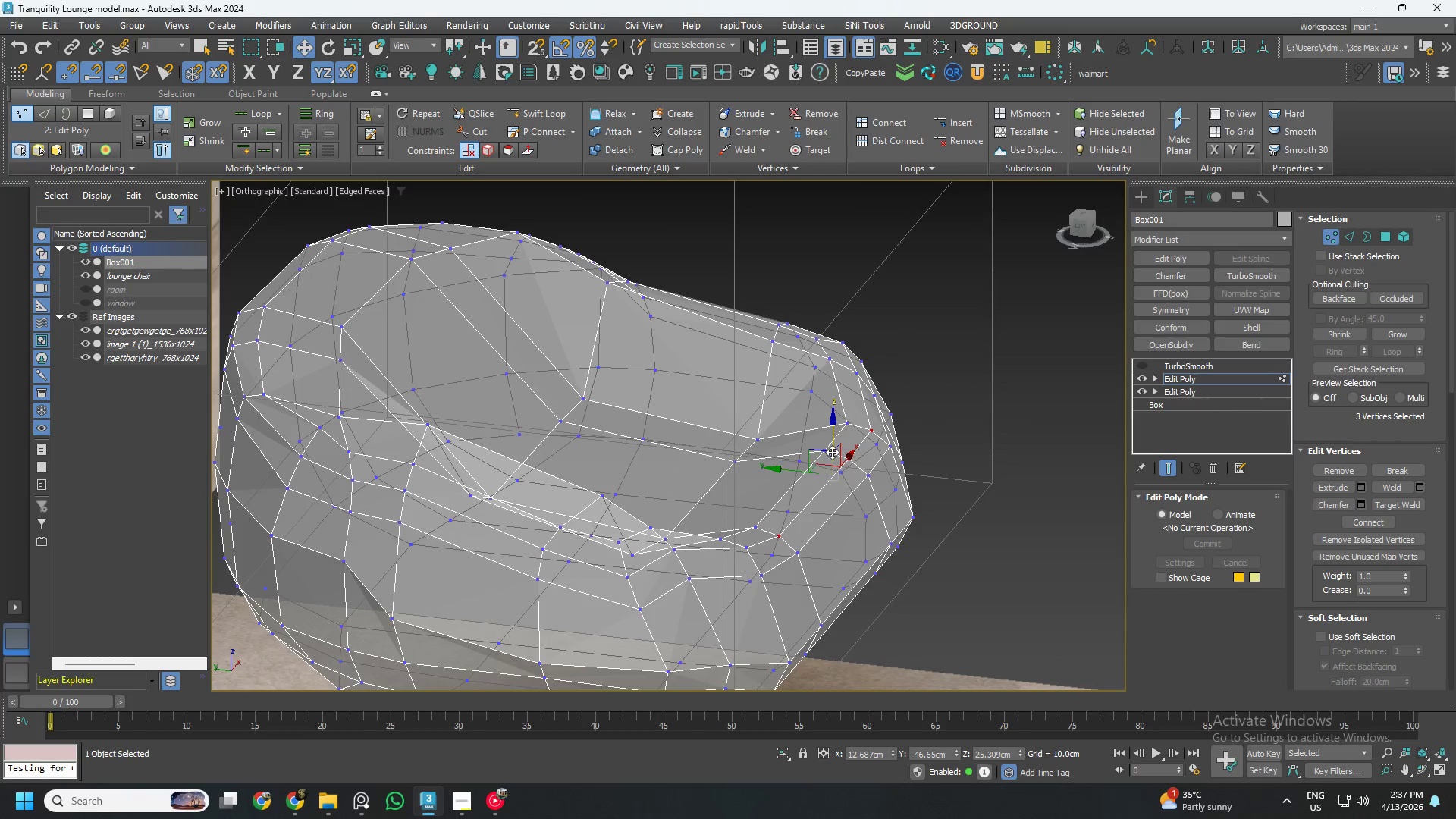 
hold_key(key=AltLeft, duration=0.89)
 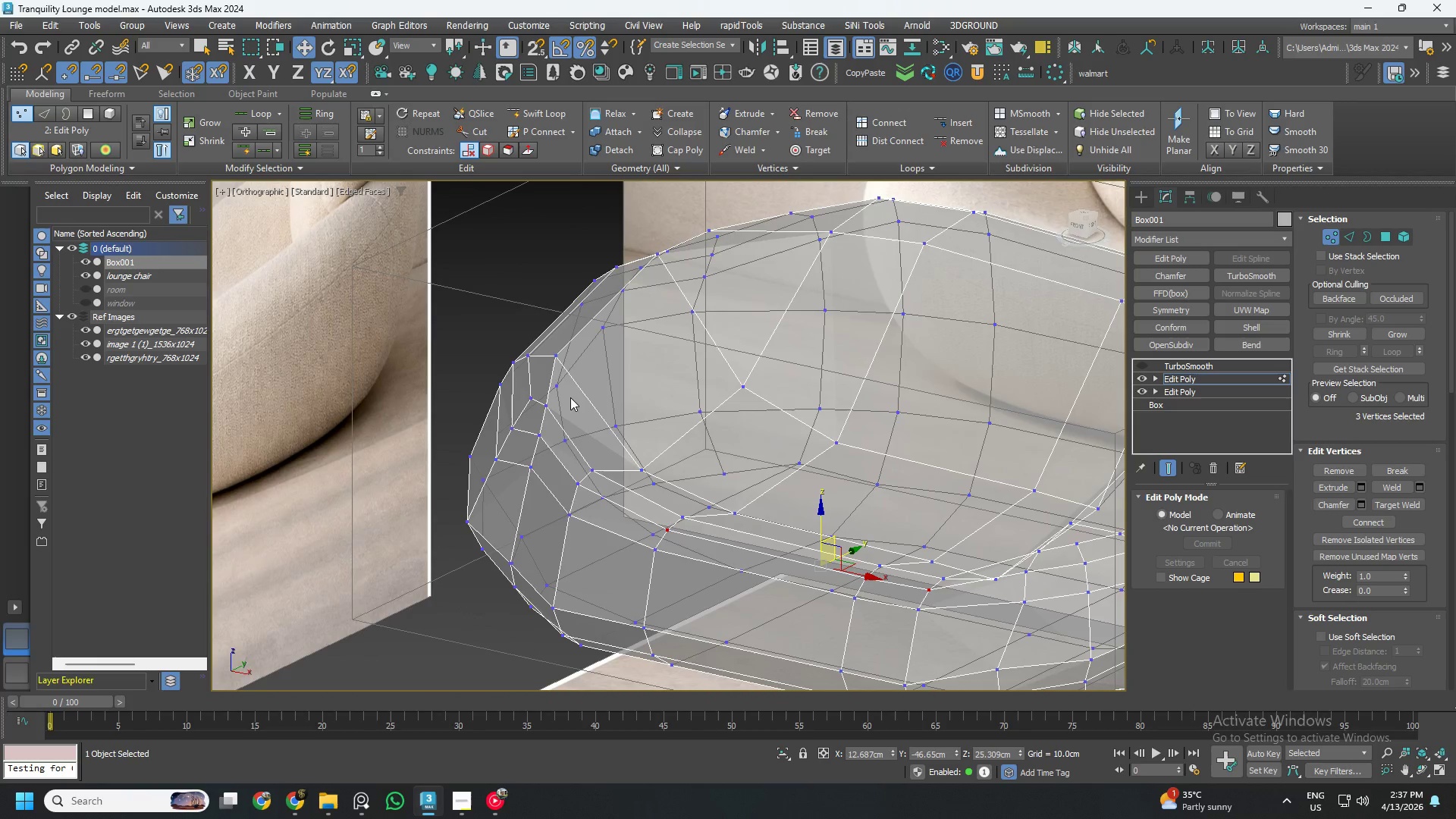 
left_click([565, 363])
 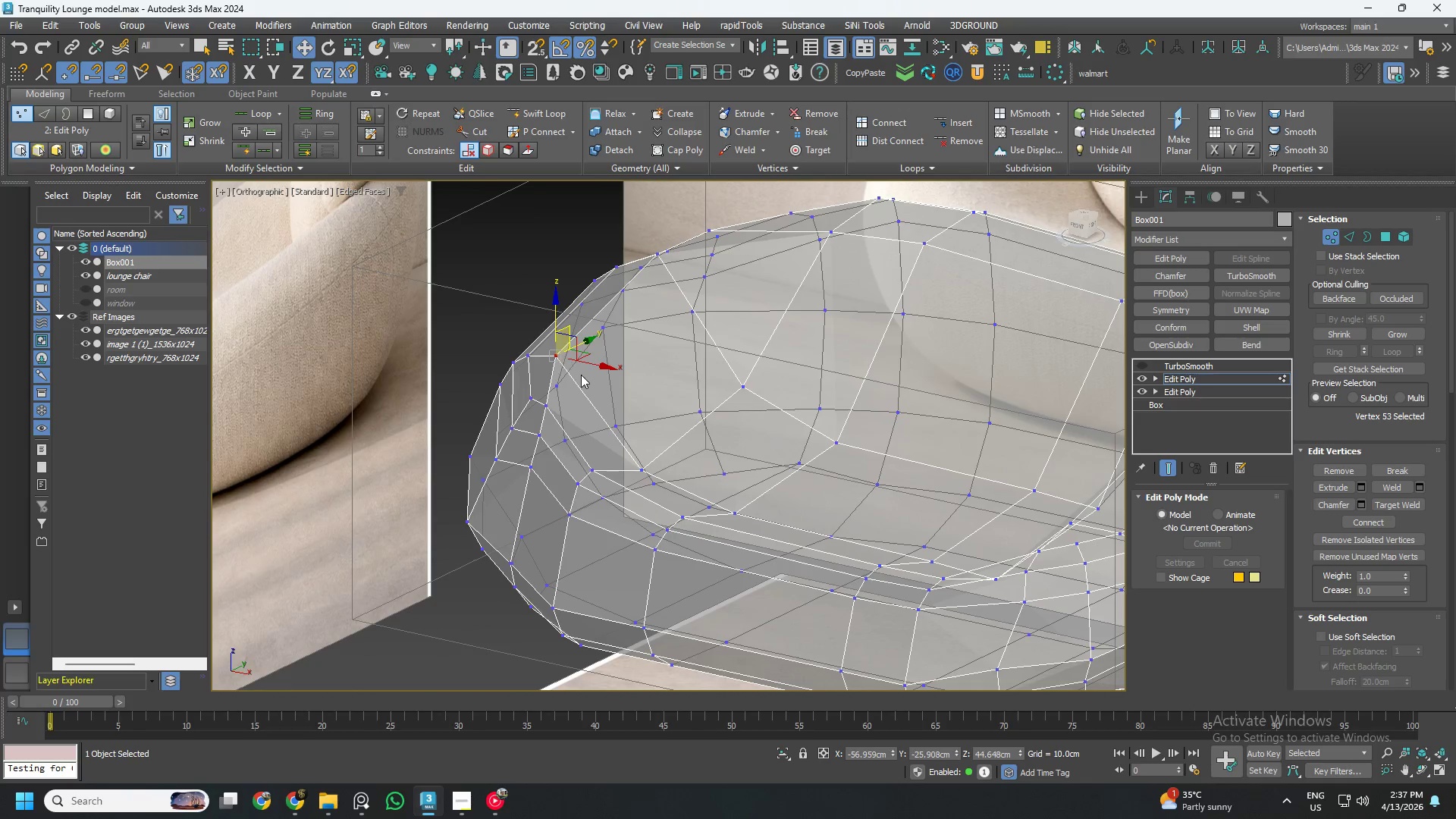 
hold_key(key=AltLeft, duration=1.36)
 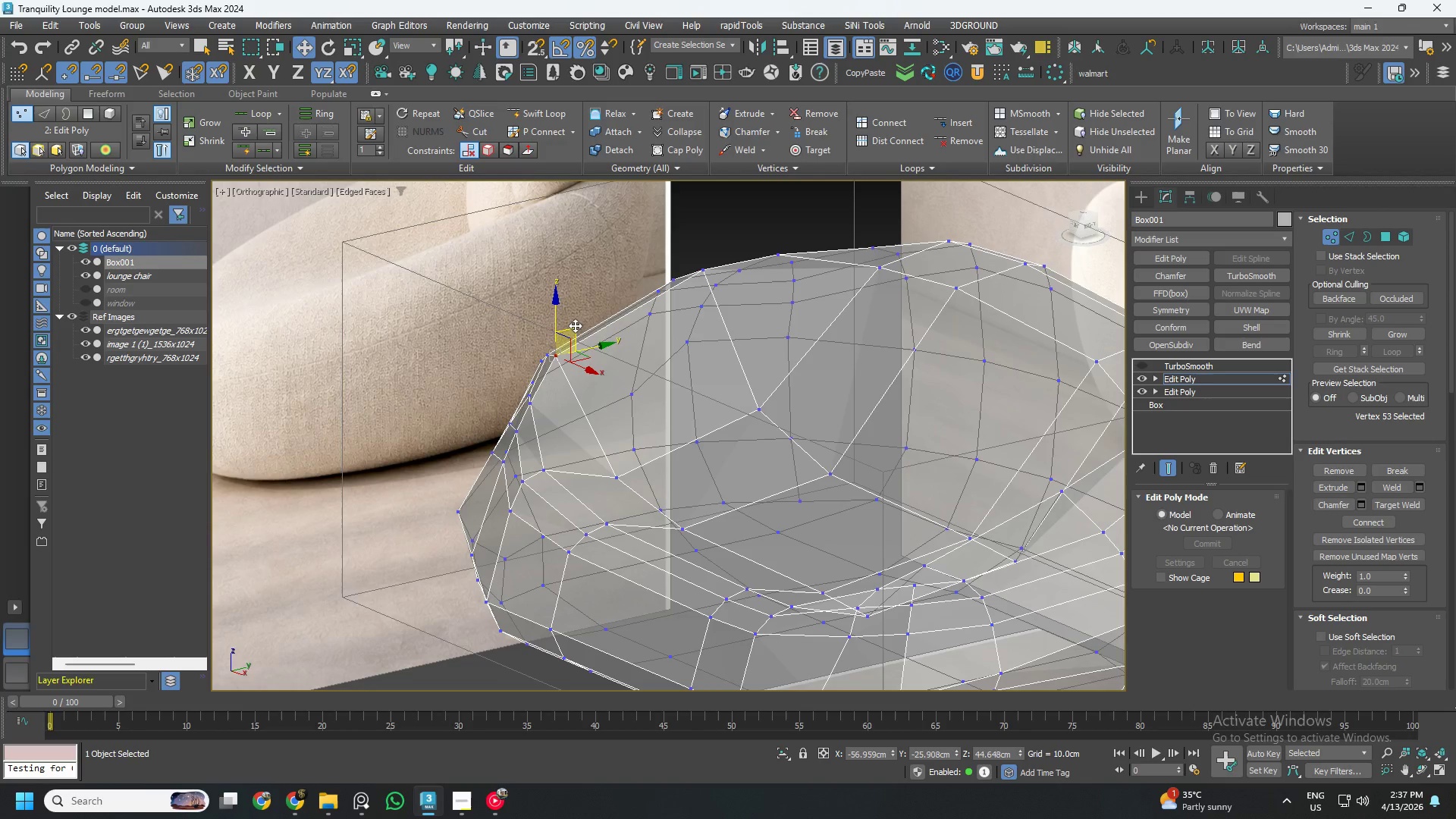 
left_click_drag(start_coordinate=[575, 325], to_coordinate=[581, 341])
 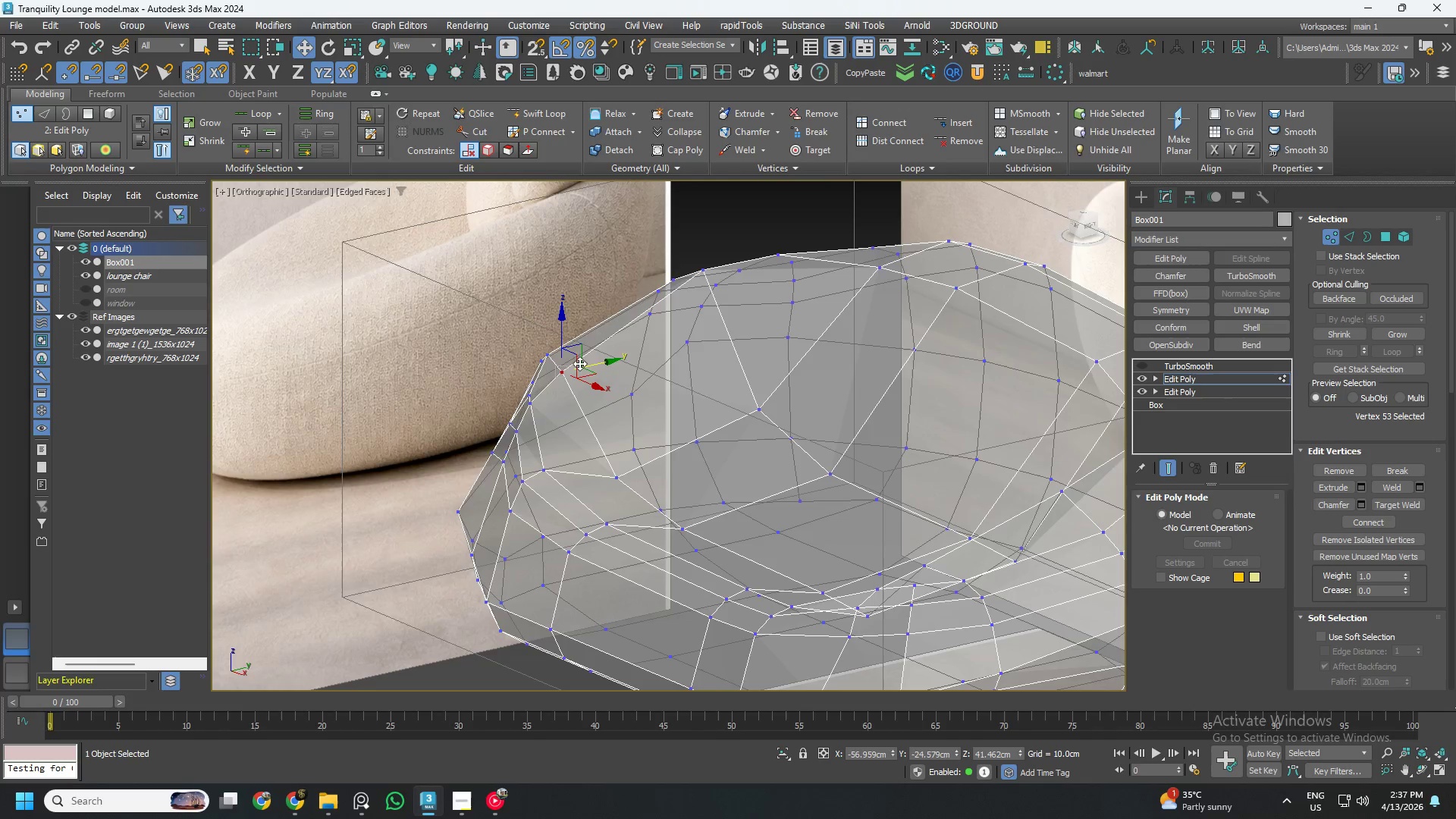 
hold_key(key=AltLeft, duration=0.83)
 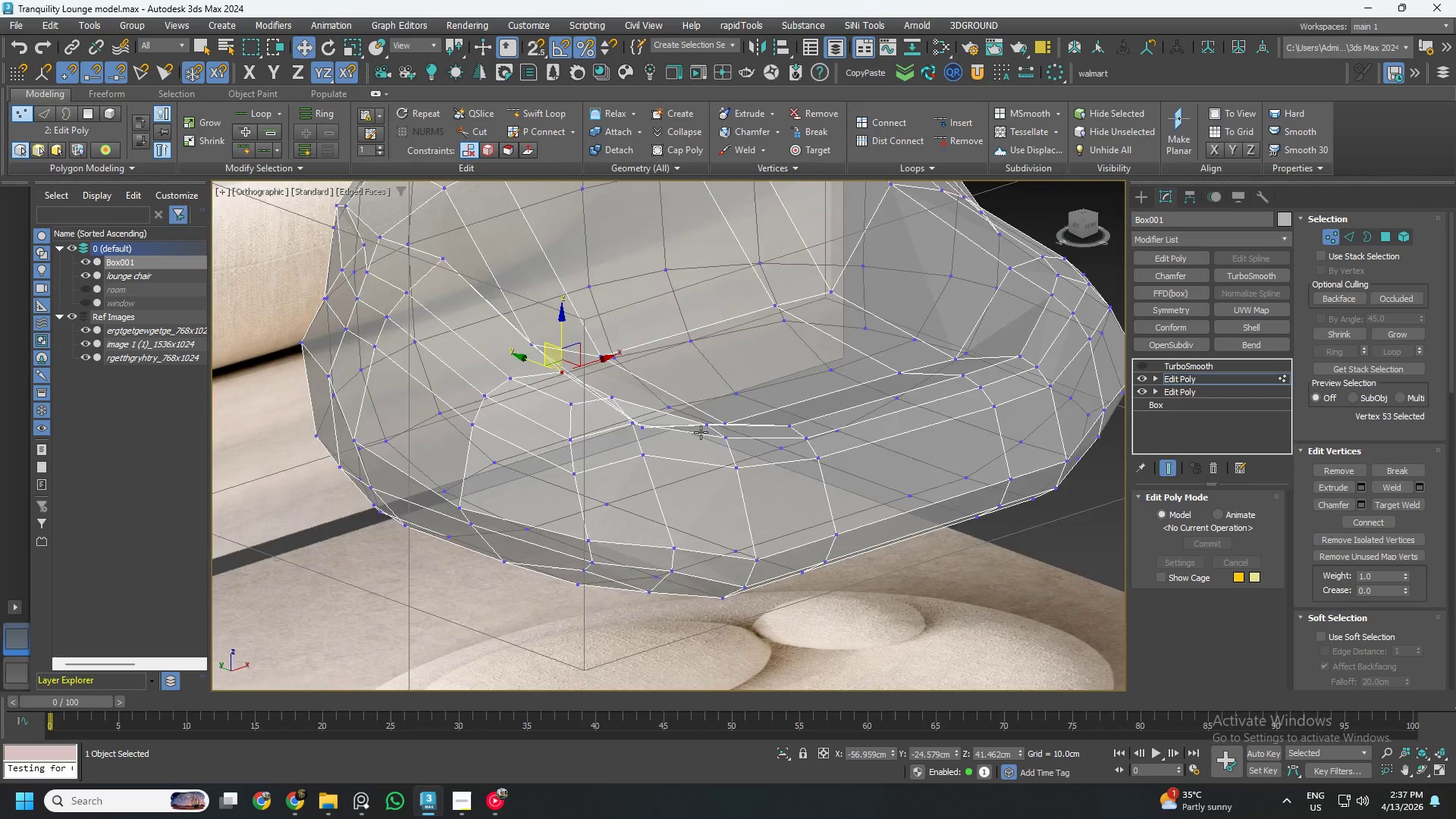 
hold_key(key=AltLeft, duration=0.61)
 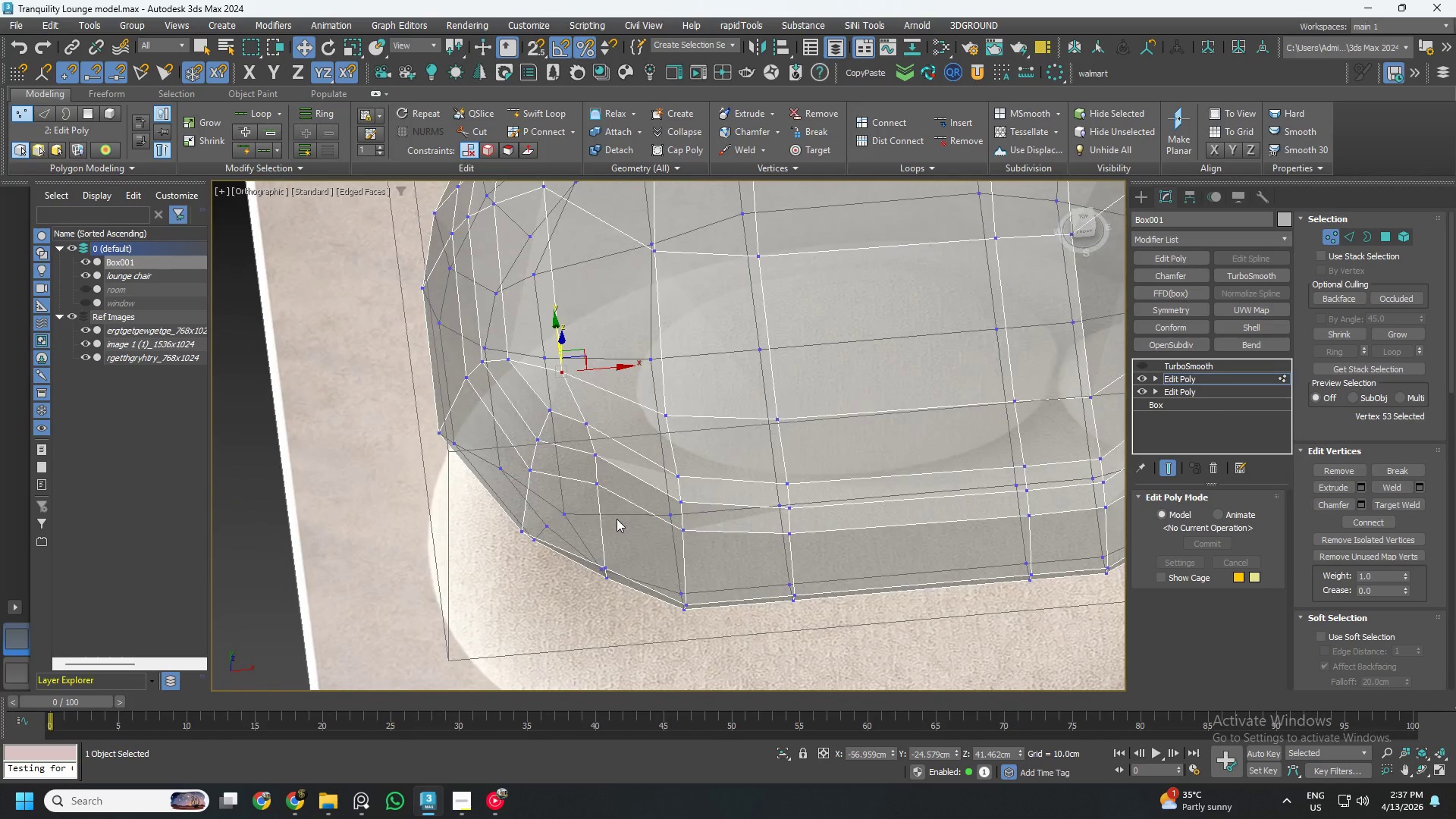 
left_click_drag(start_coordinate=[617, 519], to_coordinate=[575, 403])
 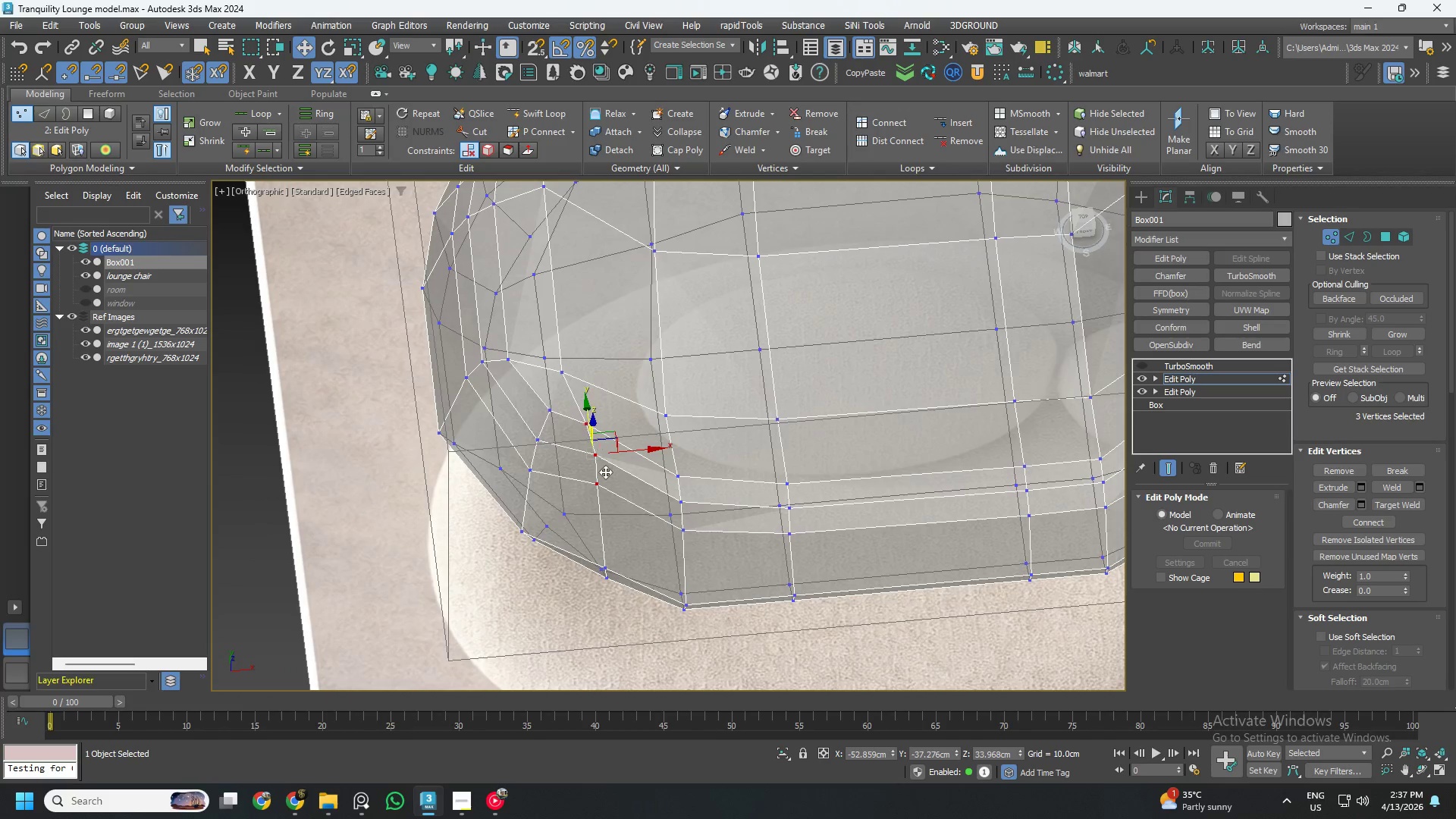 
hold_key(key=AltLeft, duration=0.67)
 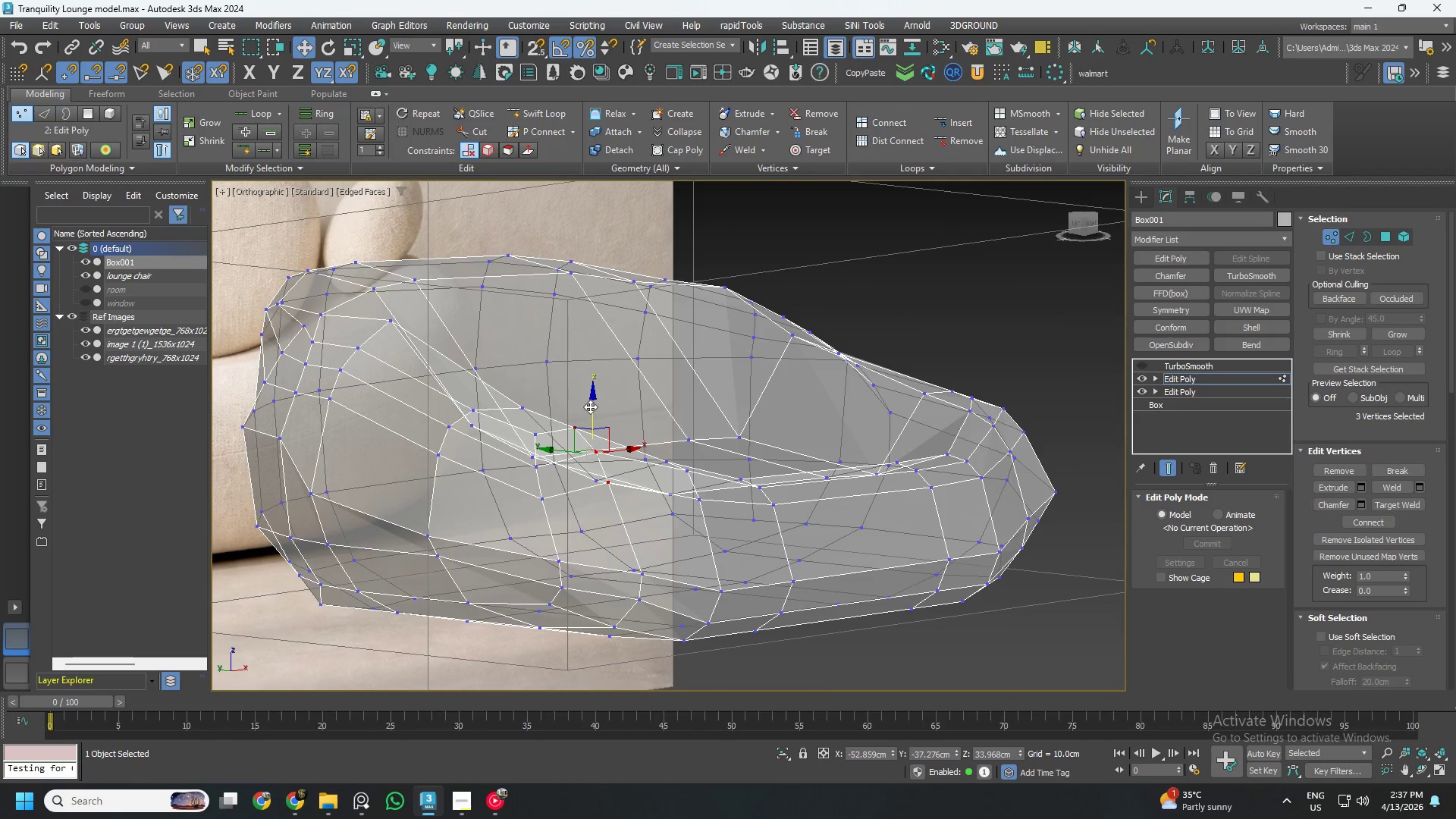 
left_click_drag(start_coordinate=[590, 406], to_coordinate=[594, 431])
 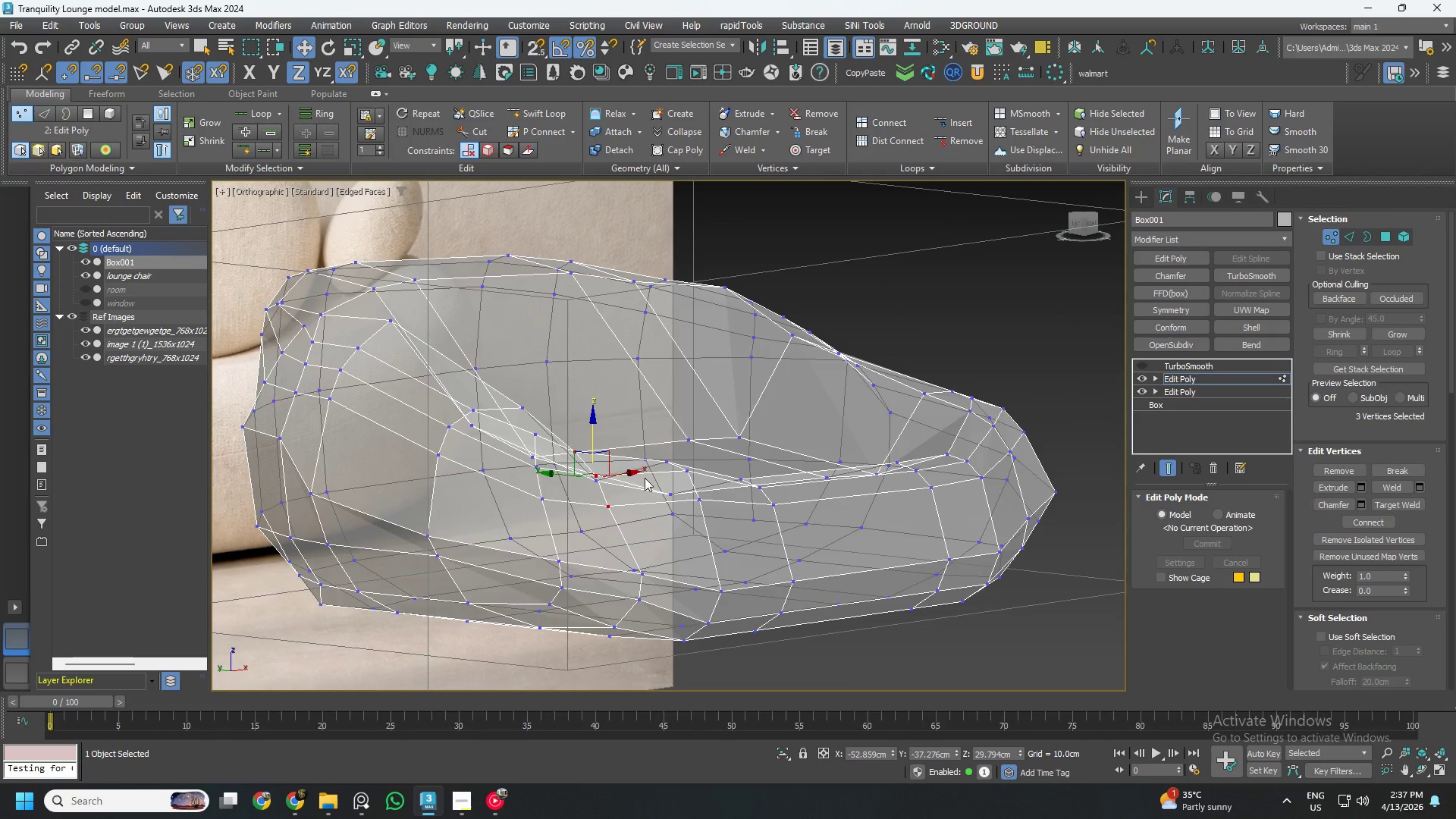 
hold_key(key=AltLeft, duration=1.12)
 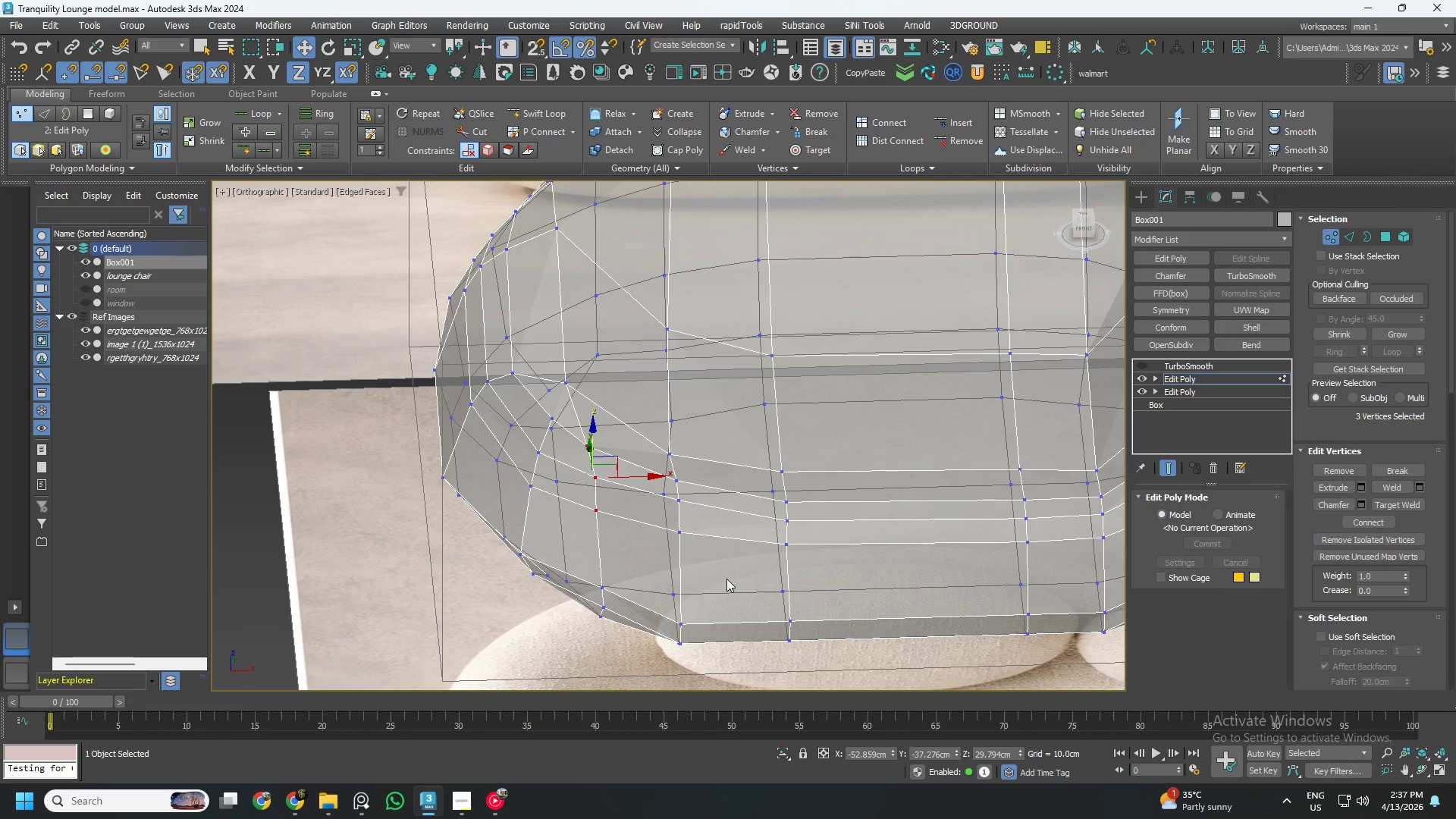 
left_click_drag(start_coordinate=[723, 575], to_coordinate=[655, 453])
 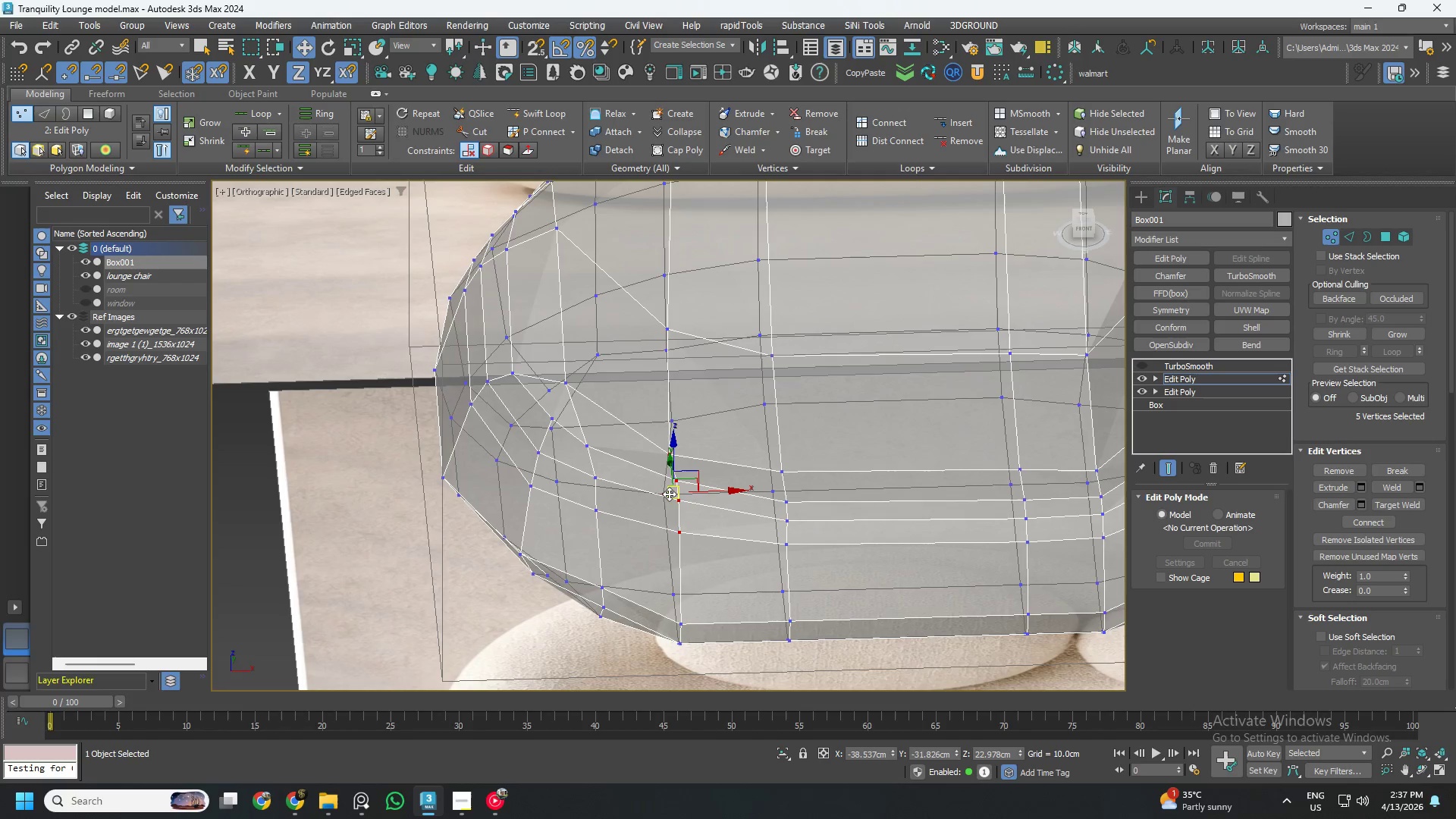 
hold_key(key=AltLeft, duration=1.17)
left_click_drag(start_coordinate=[646, 472], to_coordinate=[670, 511])
 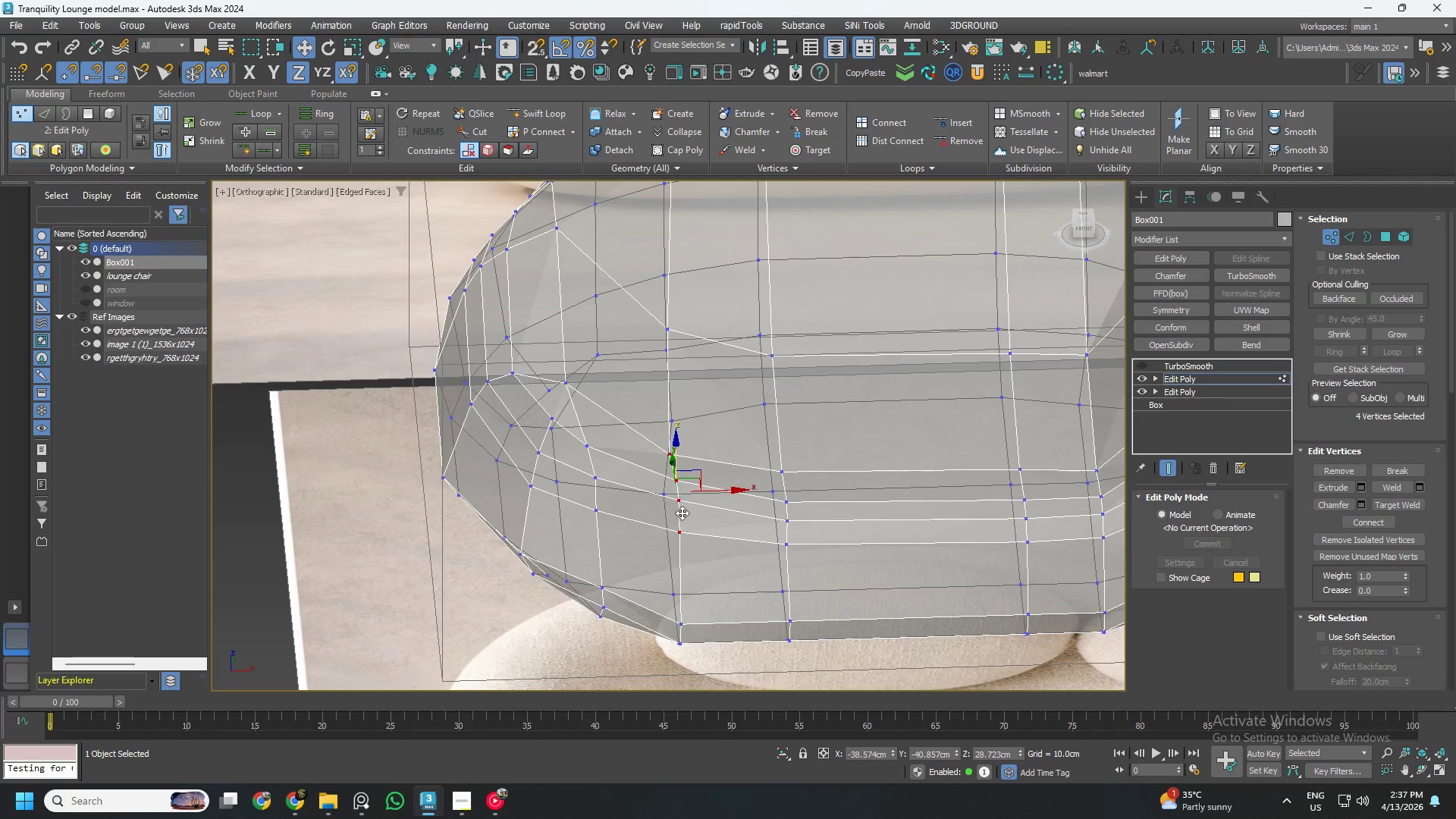 
hold_key(key=AltLeft, duration=0.52)
 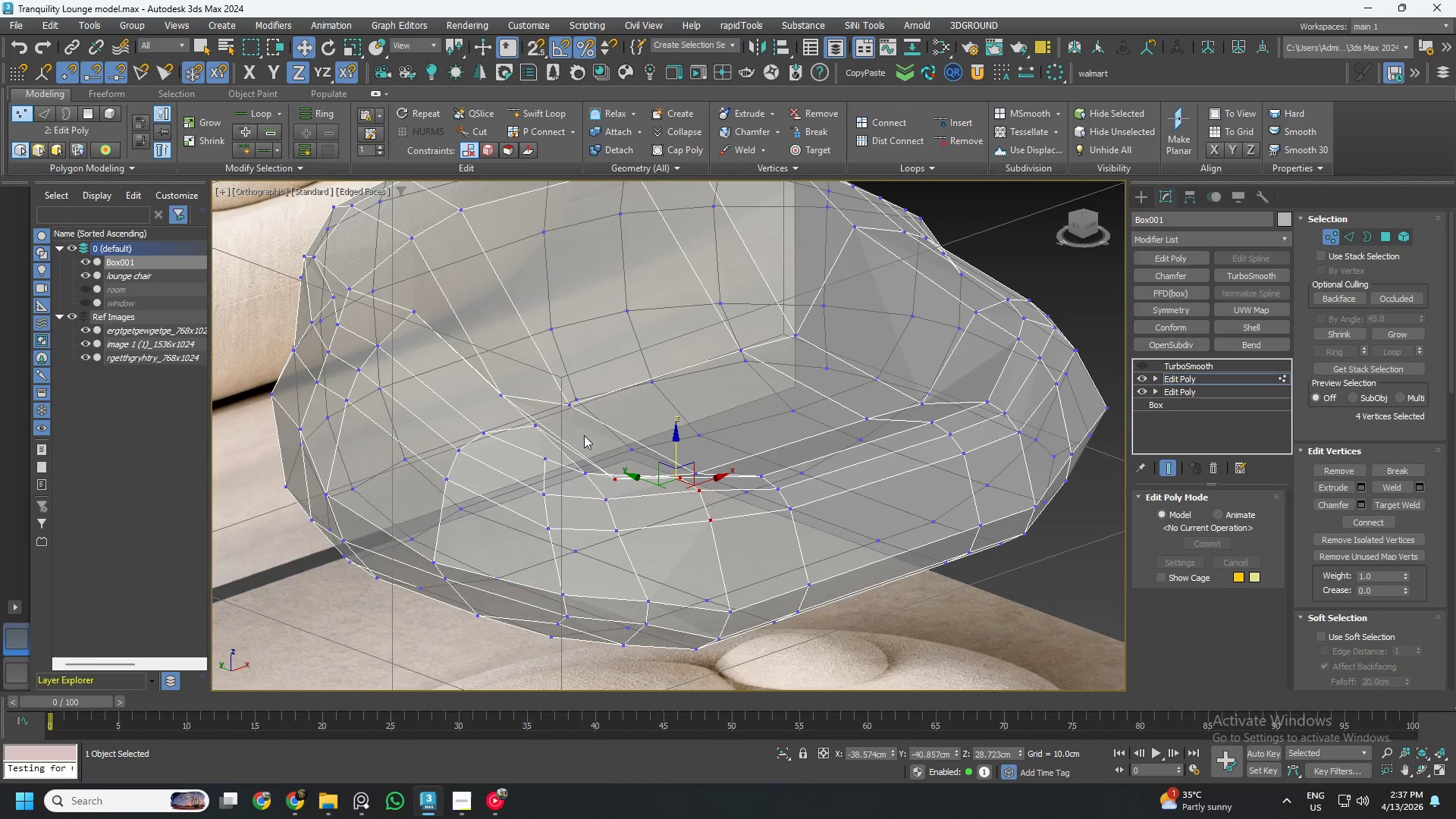 
hold_key(key=AltLeft, duration=0.44)
left_click_drag(start_coordinate=[572, 424], to_coordinate=[627, 500])
 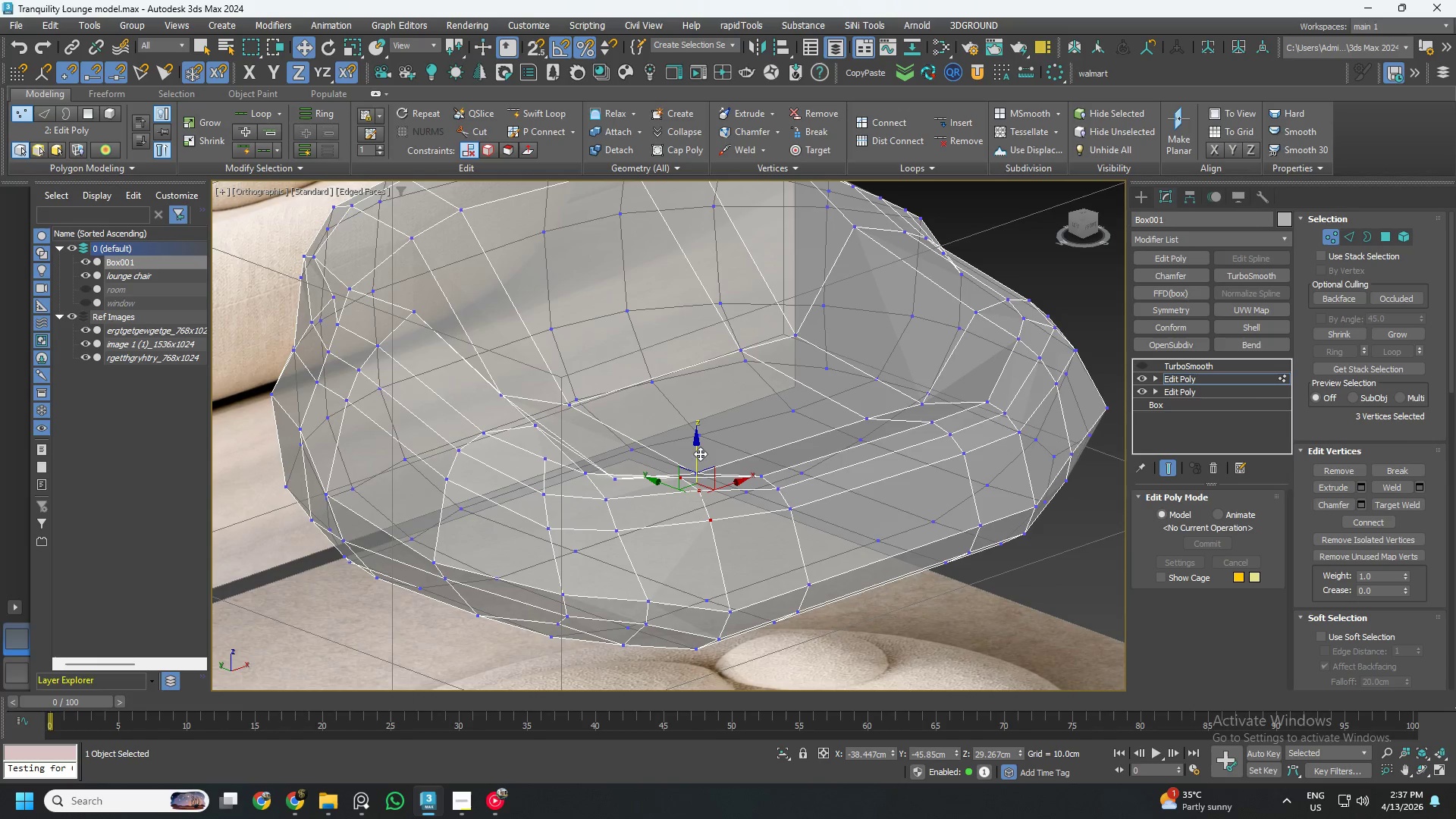 
left_click_drag(start_coordinate=[695, 453], to_coordinate=[699, 466])
 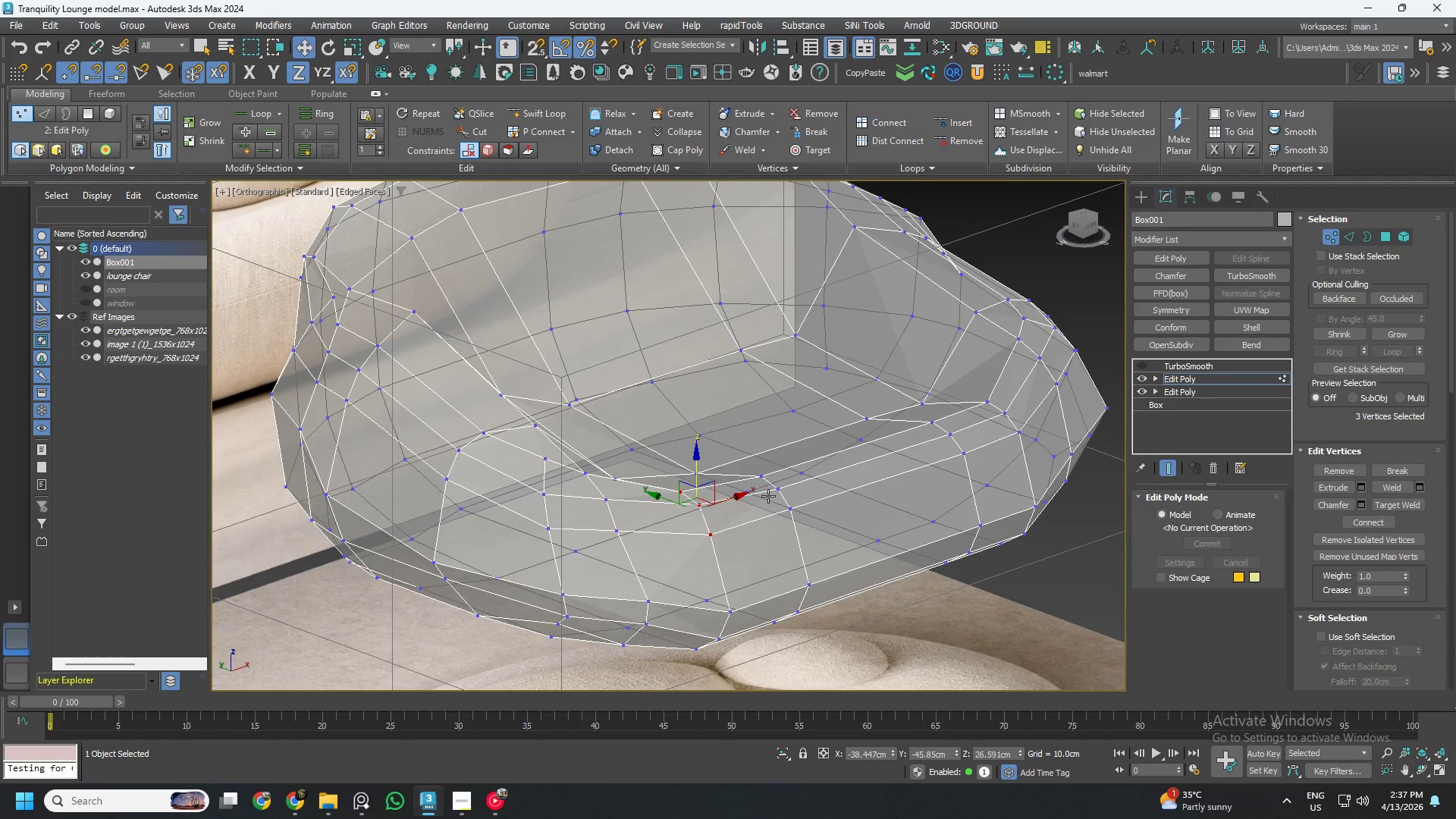 
hold_key(key=AltLeft, duration=1.09)
 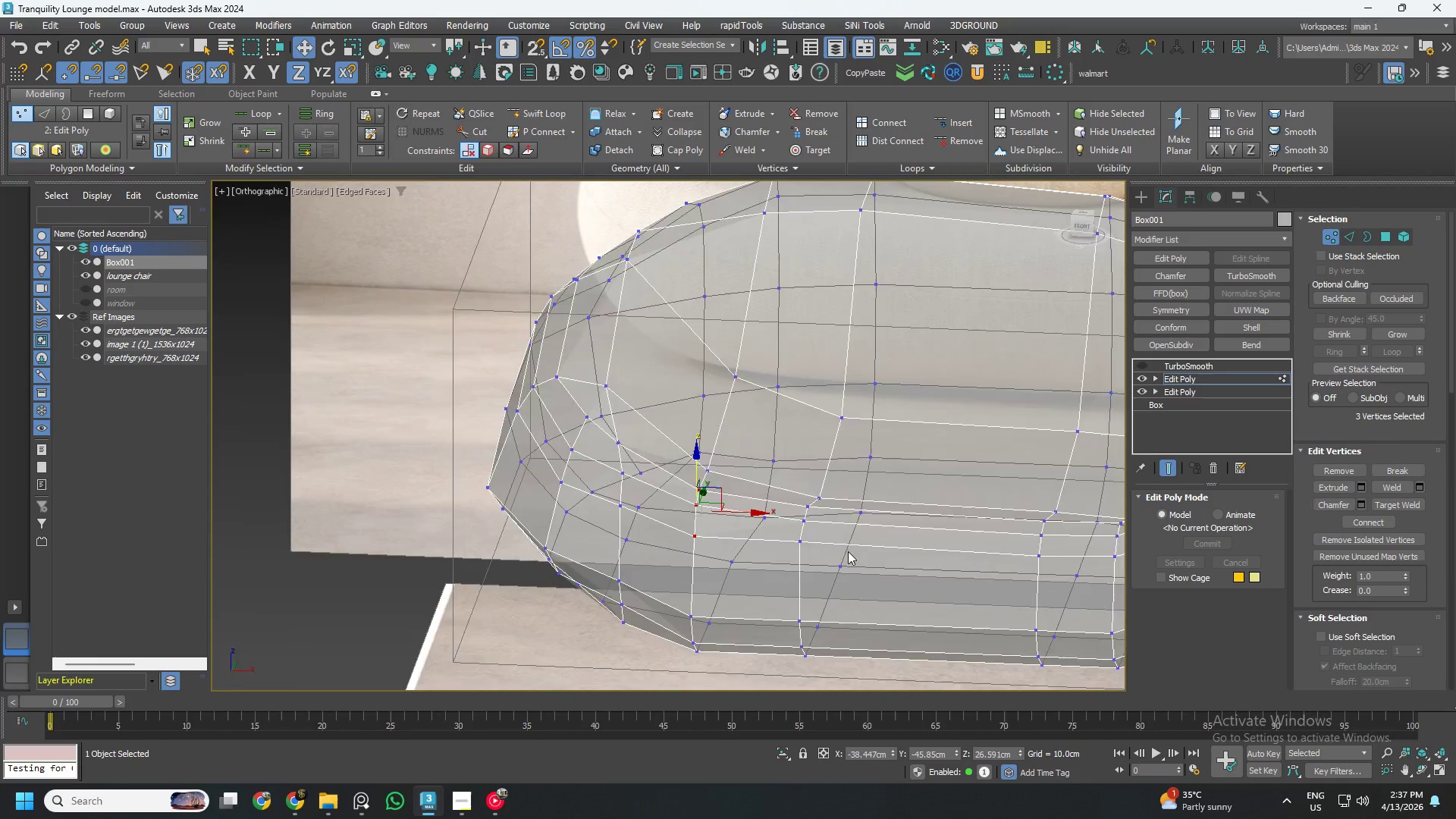 
hold_key(key=AltLeft, duration=0.48)
 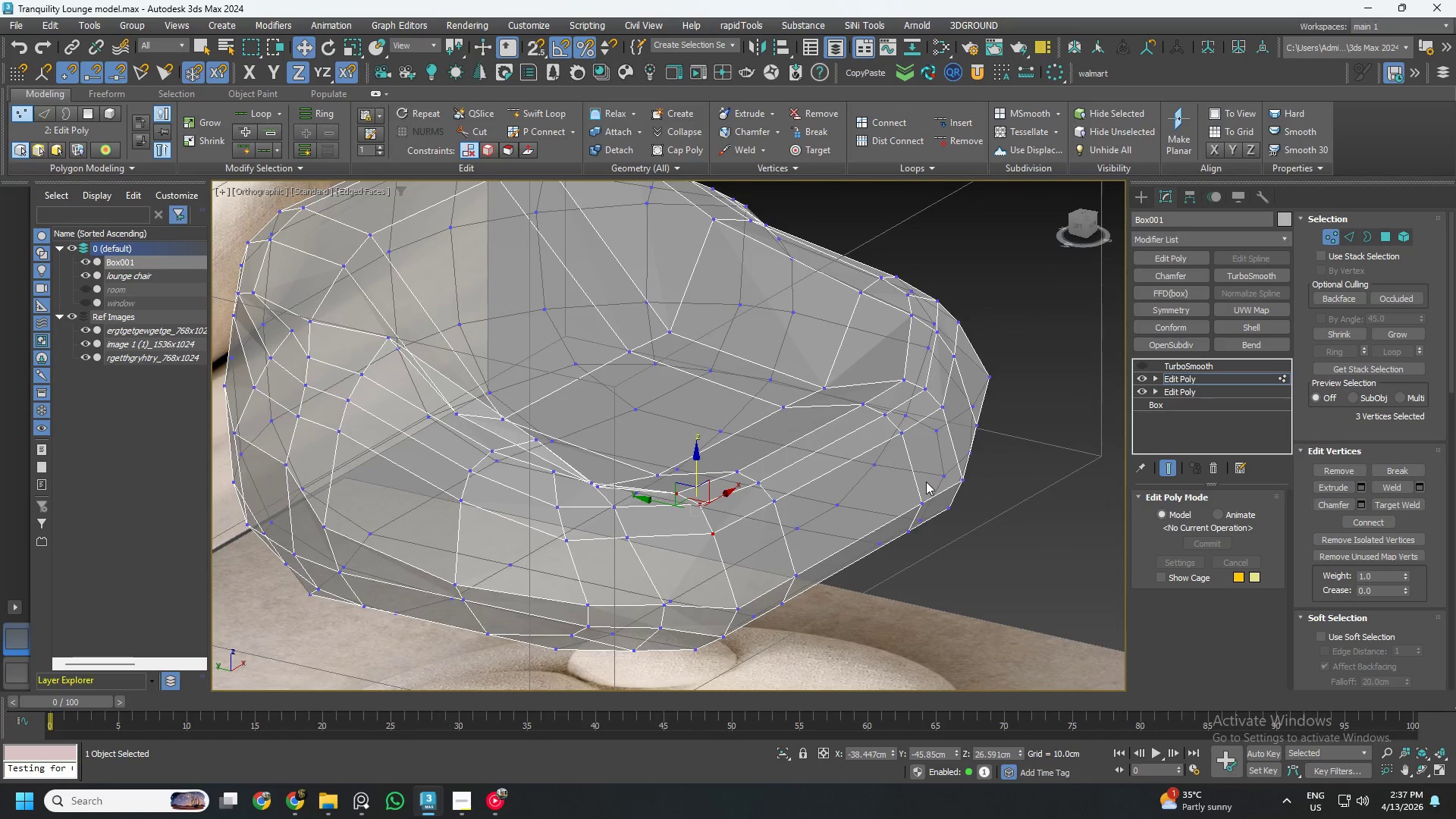 
hold_key(key=AltLeft, duration=0.39)
 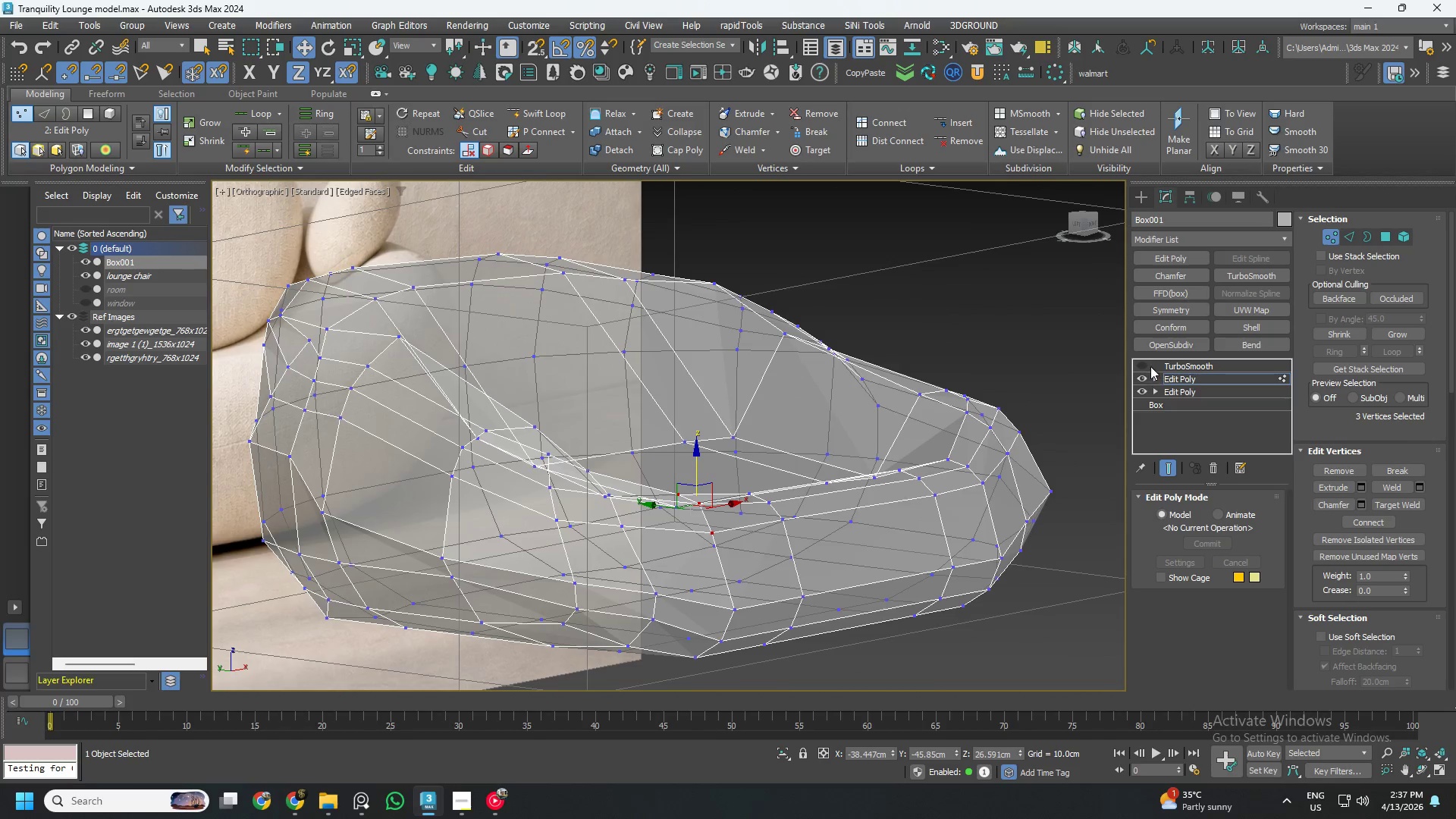 
left_click([1147, 363])
 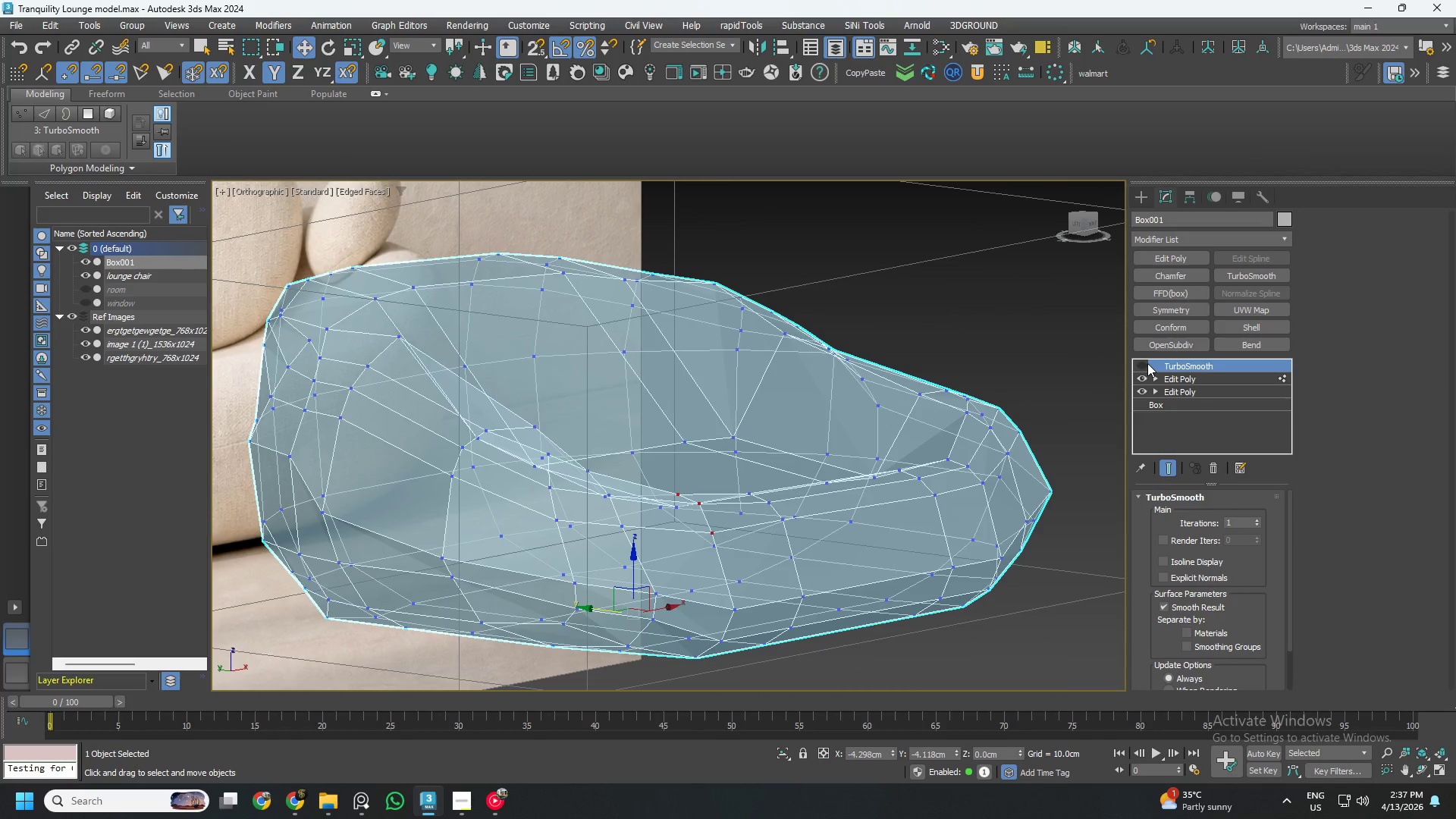 
left_click([1143, 363])
 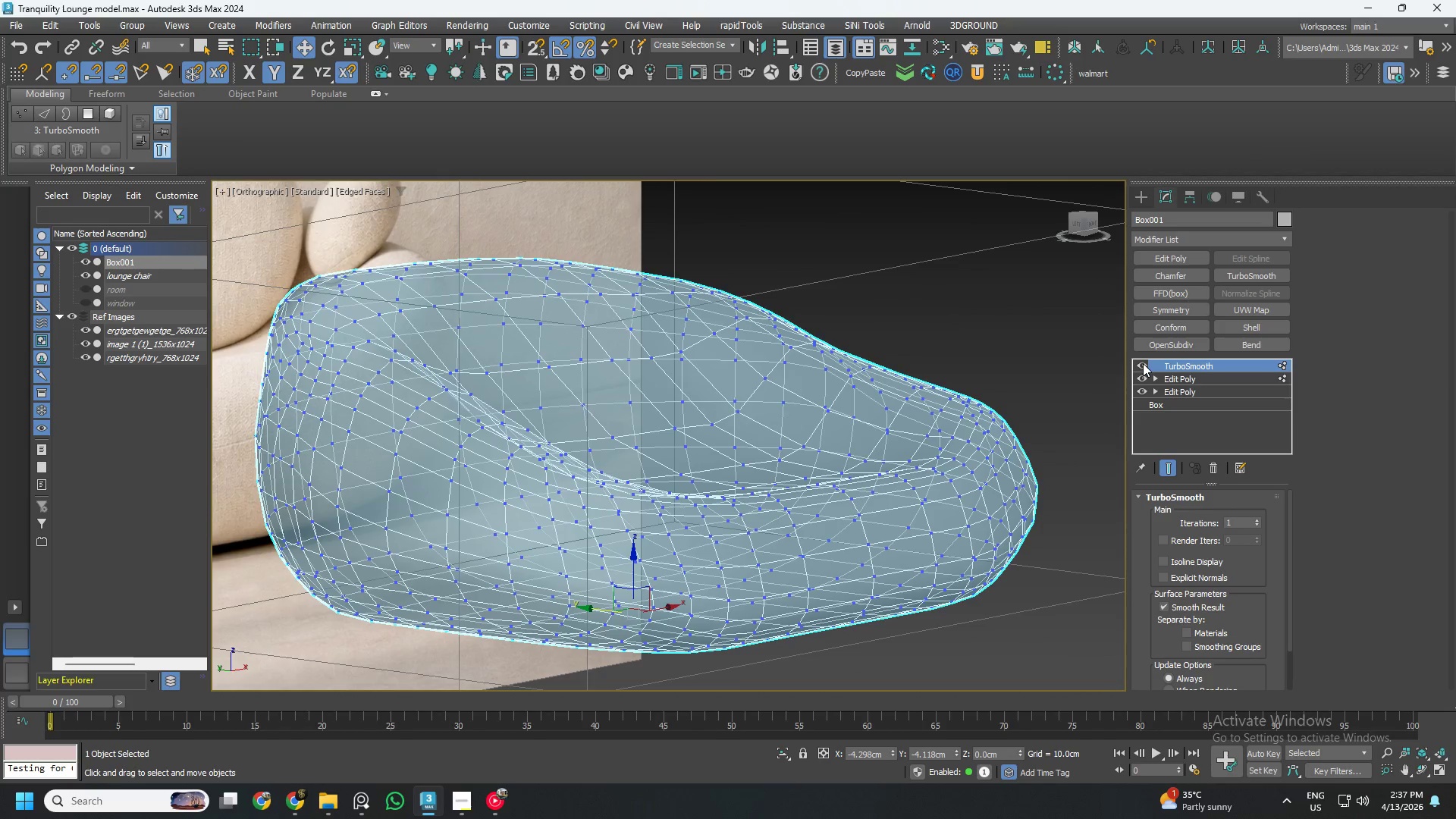 
hold_key(key=AltLeft, duration=1.5)
scroll: coordinate [858, 434], scroll_direction: down, amount: 1.0
 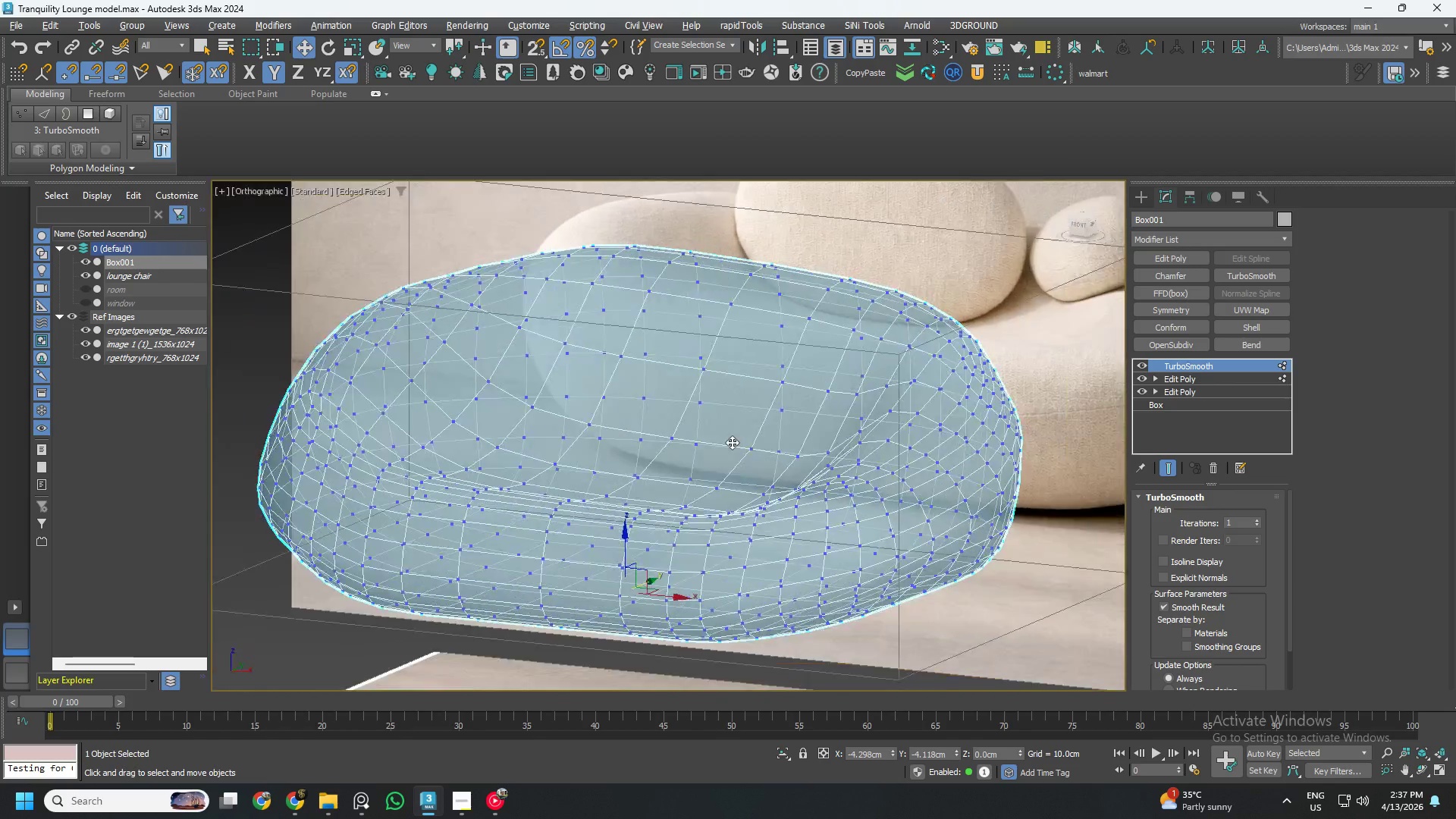 
hold_key(key=AltLeft, duration=1.3)
 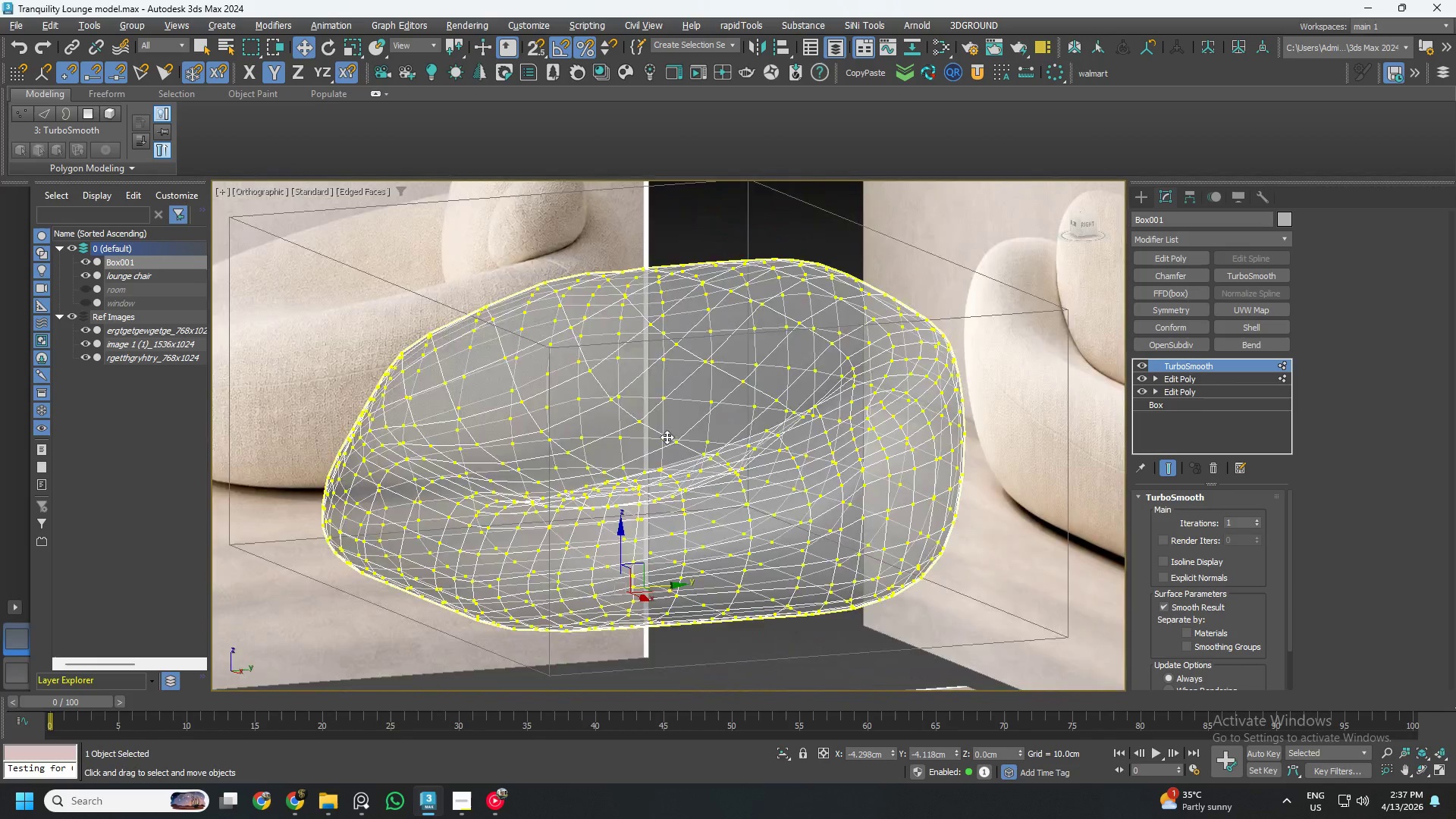 
scroll: coordinate [670, 435], scroll_direction: down, amount: 1.0
 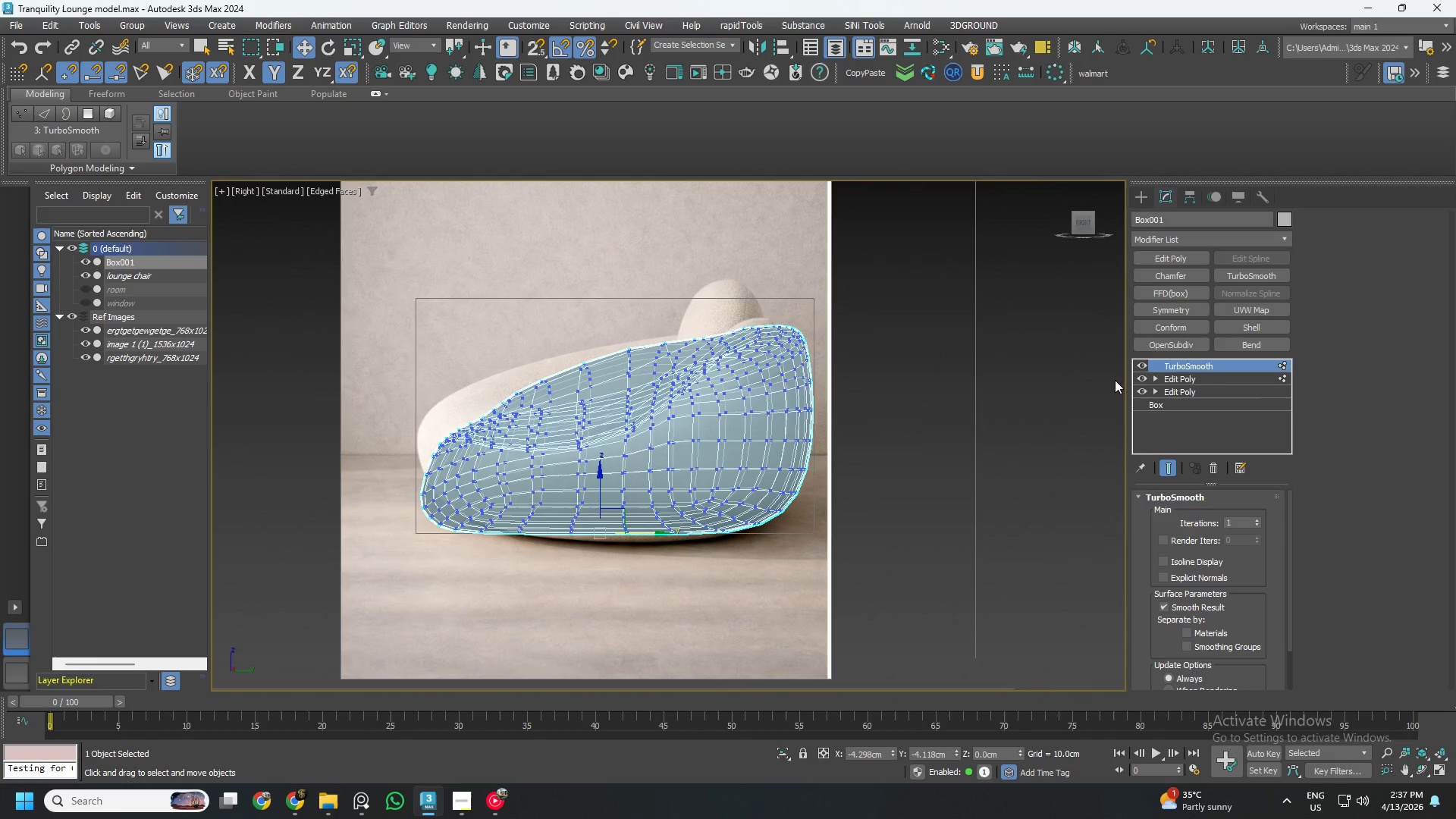 
left_click([1141, 362])
 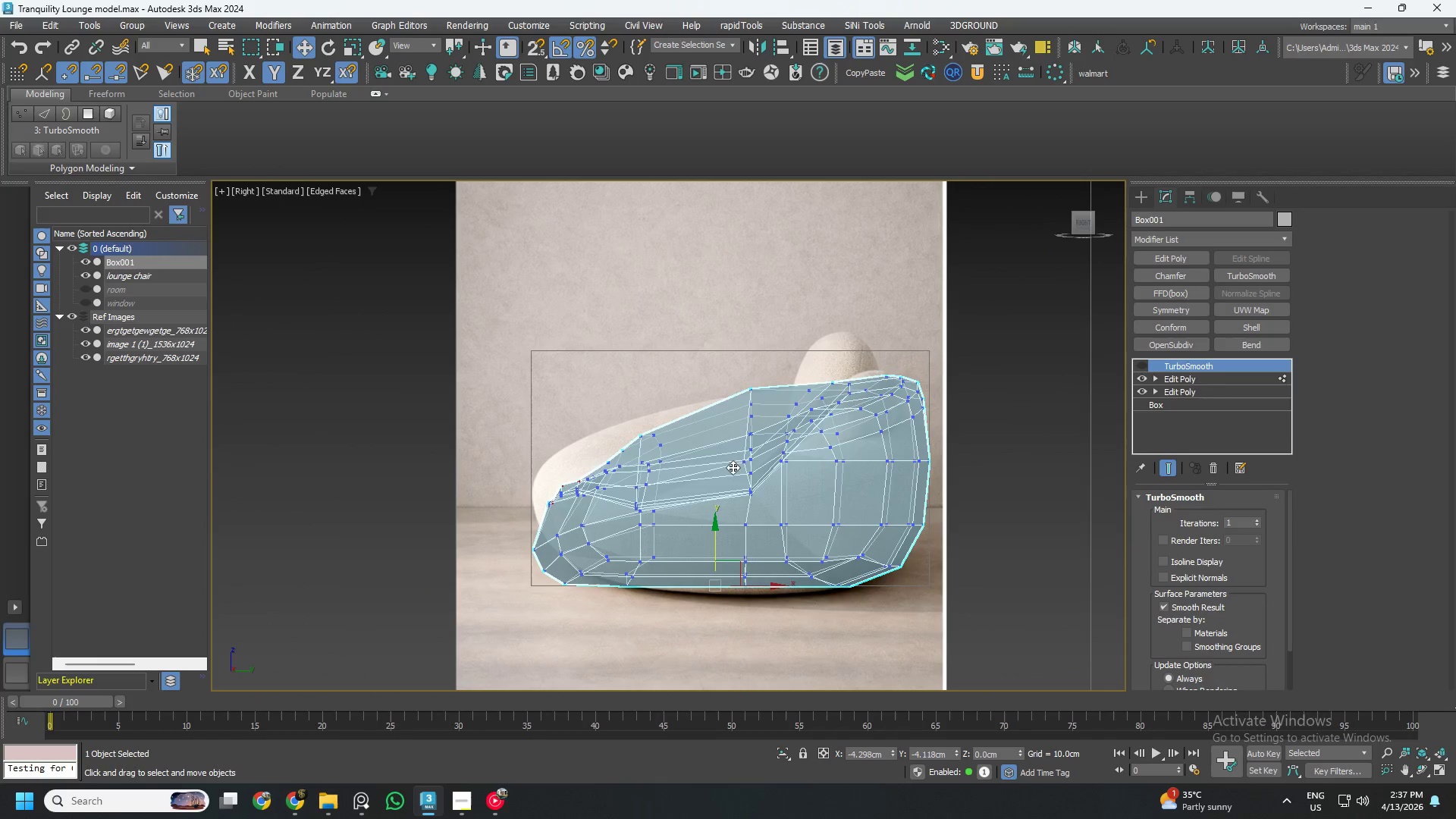 
type(111)
 